 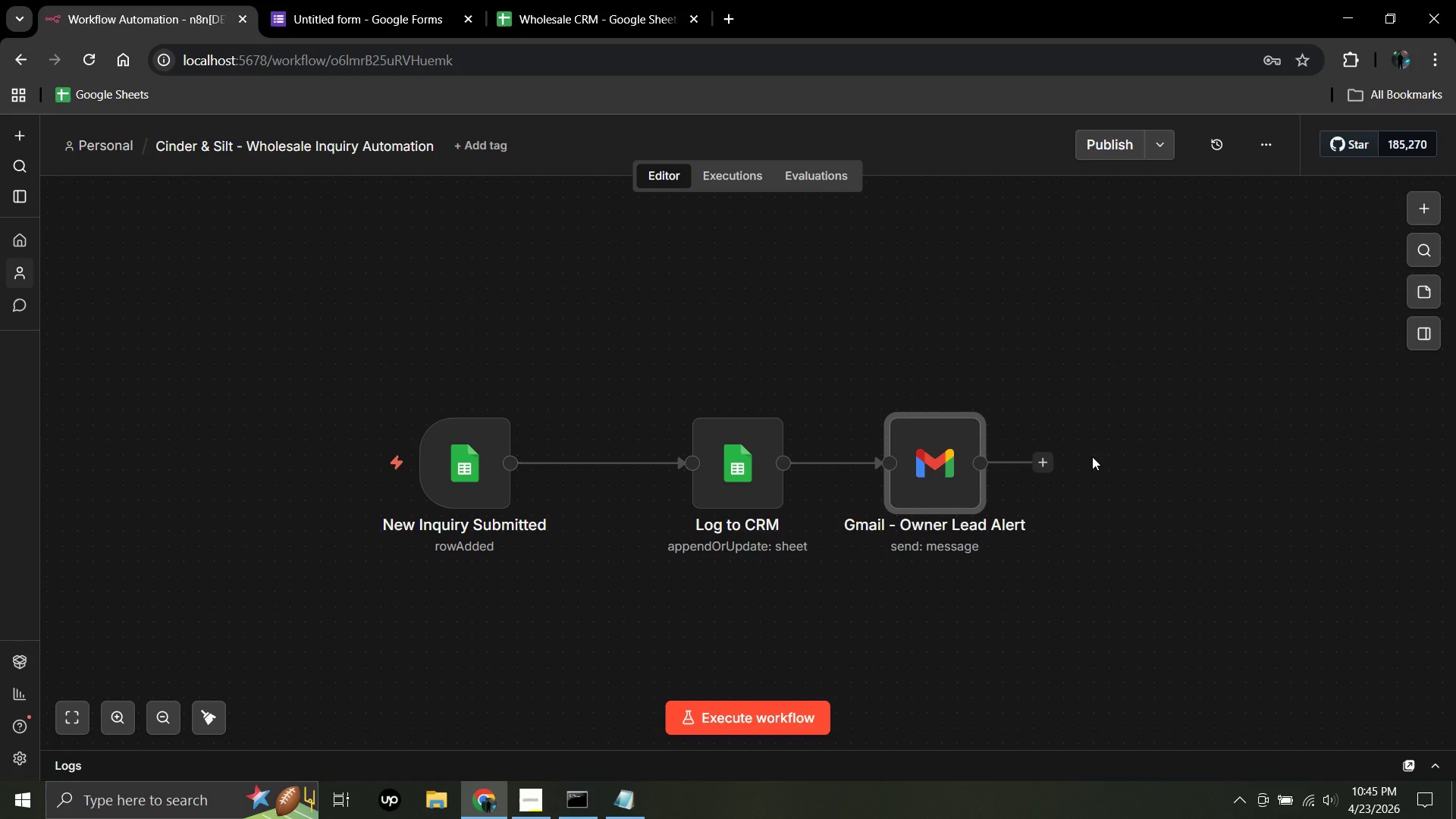 
left_click_drag(start_coordinate=[461, 471], to_coordinate=[275, 460])
 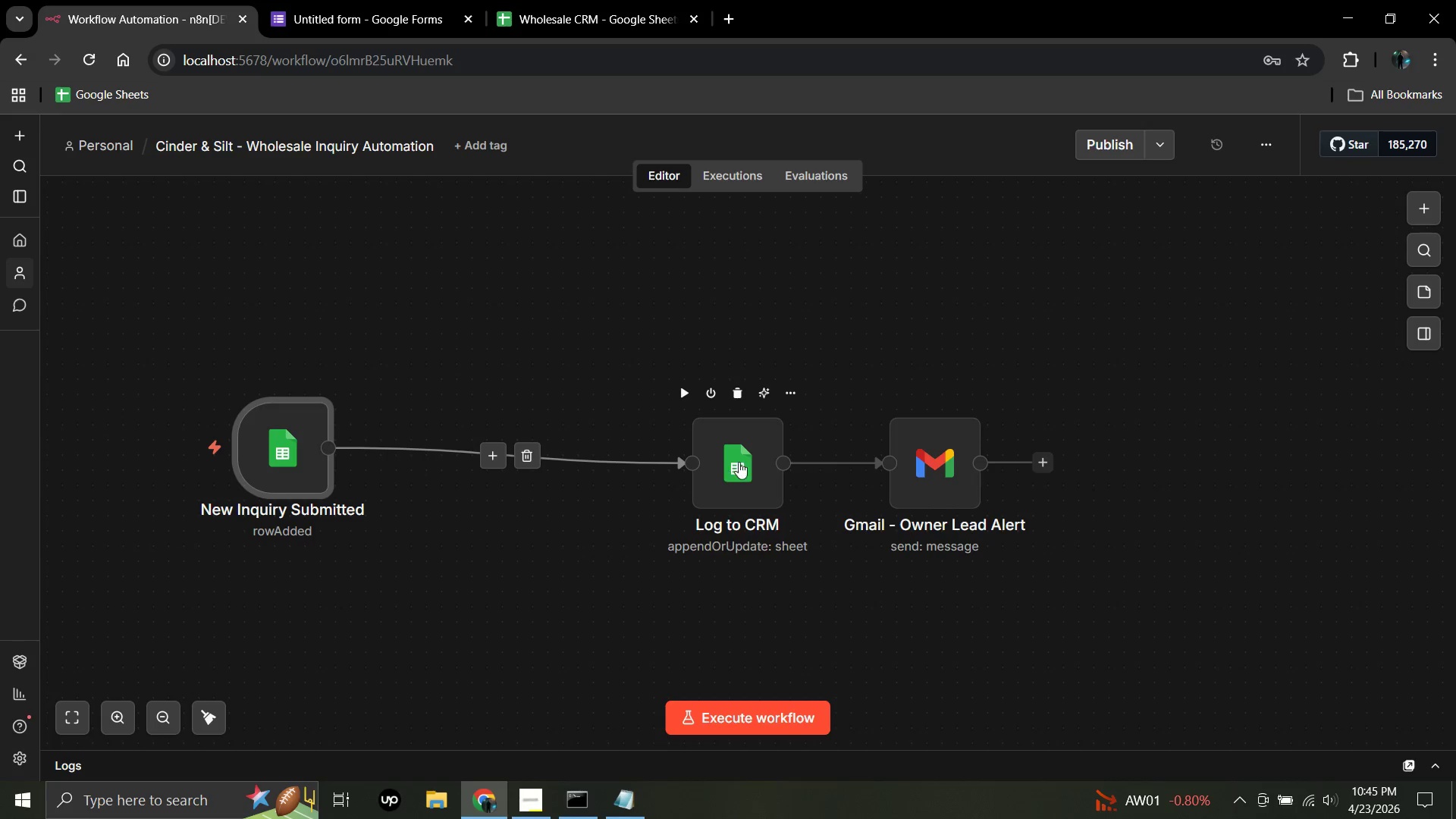 
left_click_drag(start_coordinate=[739, 462], to_coordinate=[584, 444])
 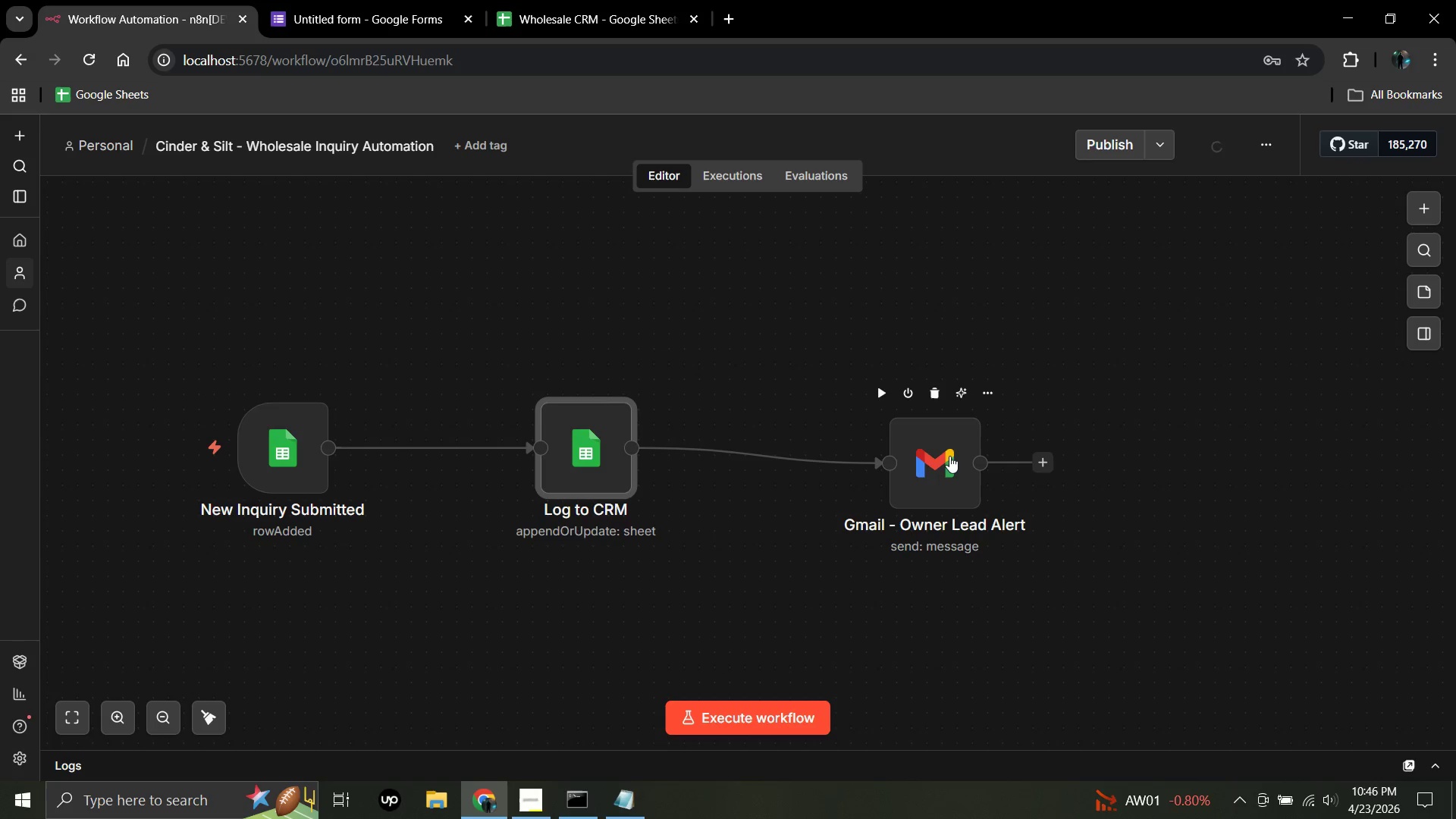 
left_click_drag(start_coordinate=[949, 456], to_coordinate=[827, 441])
 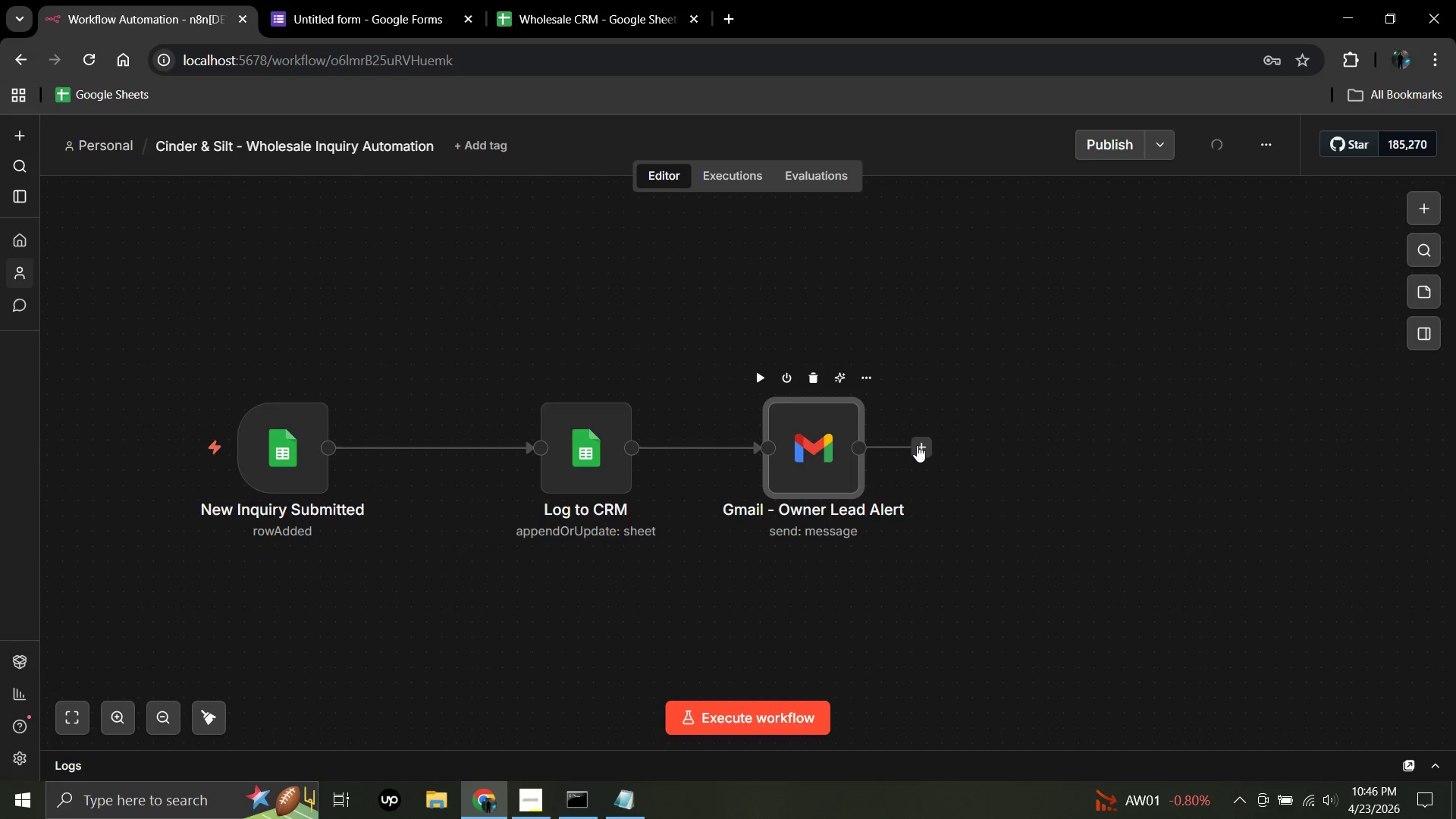 
left_click([921, 445])
 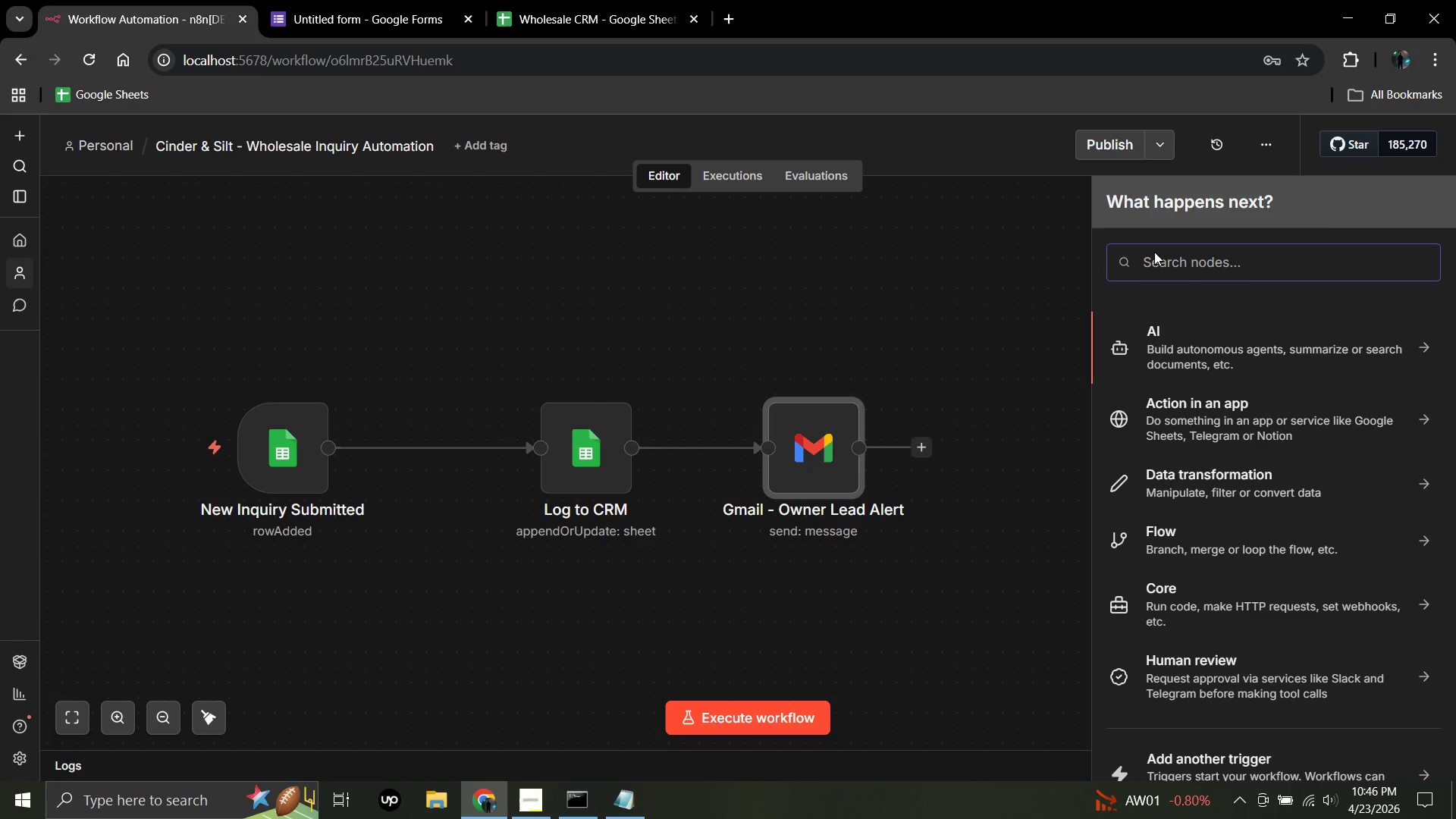 
left_click([1147, 259])
 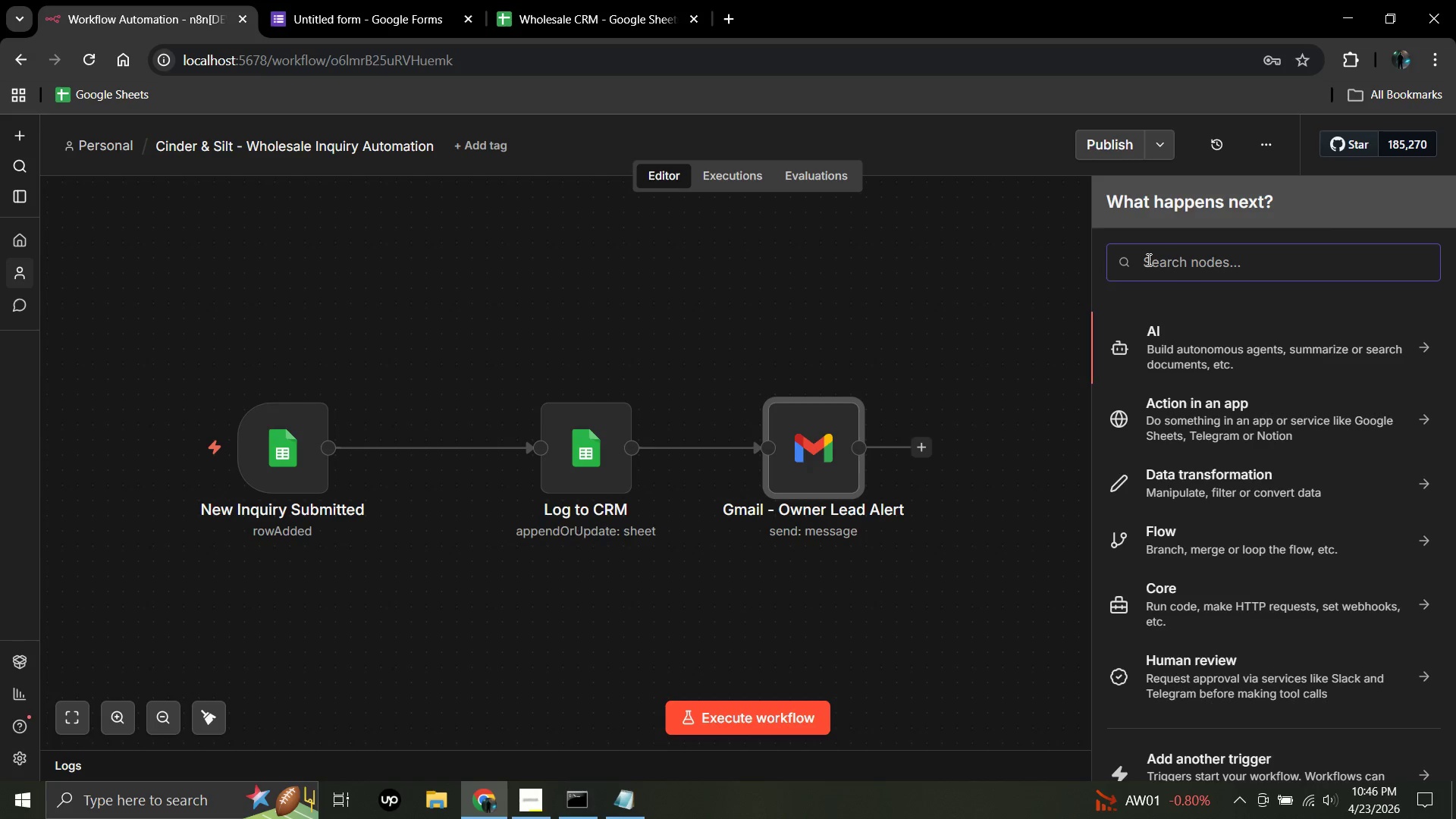 
type(gmail)
 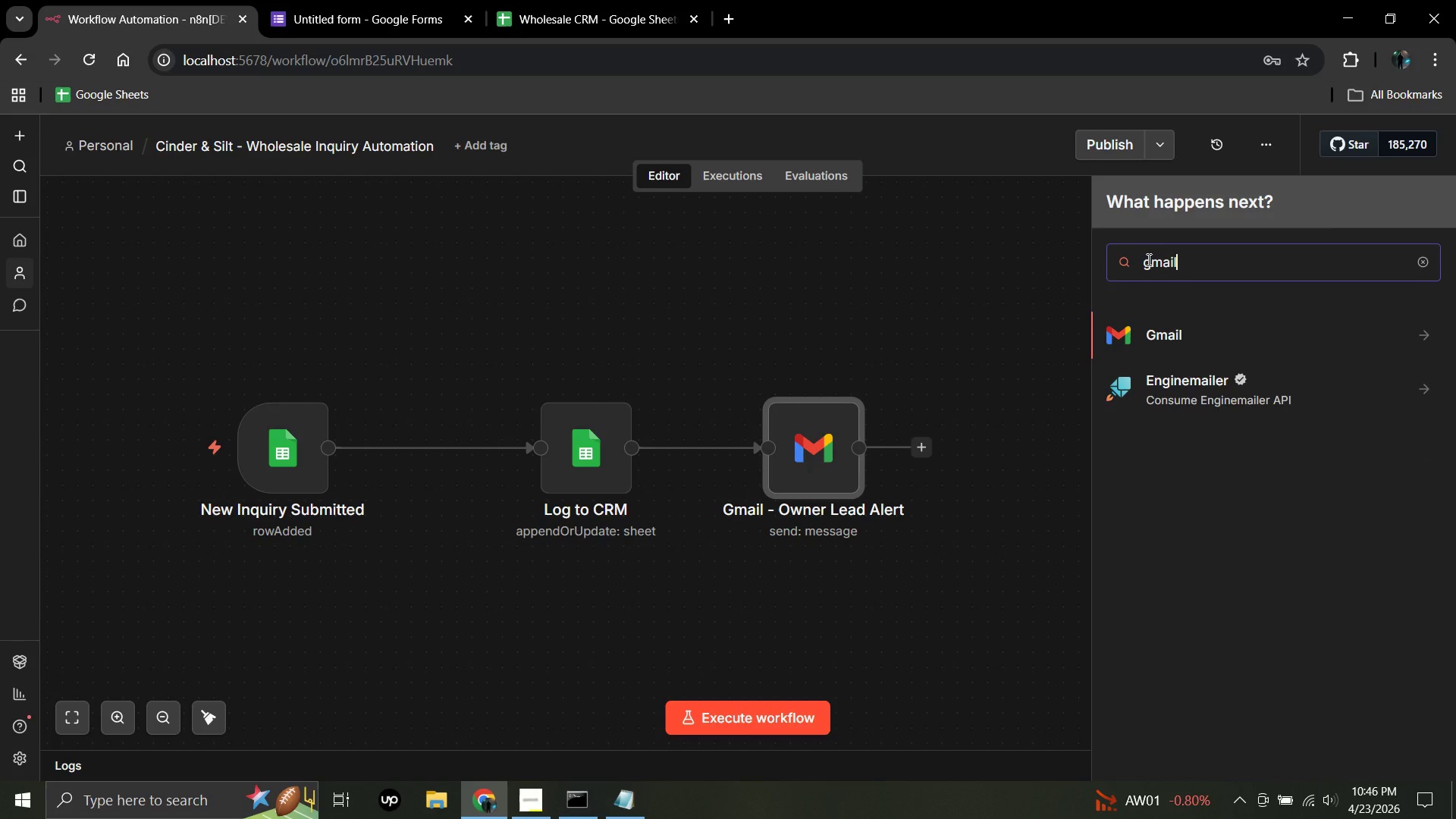 
key(Enter)
 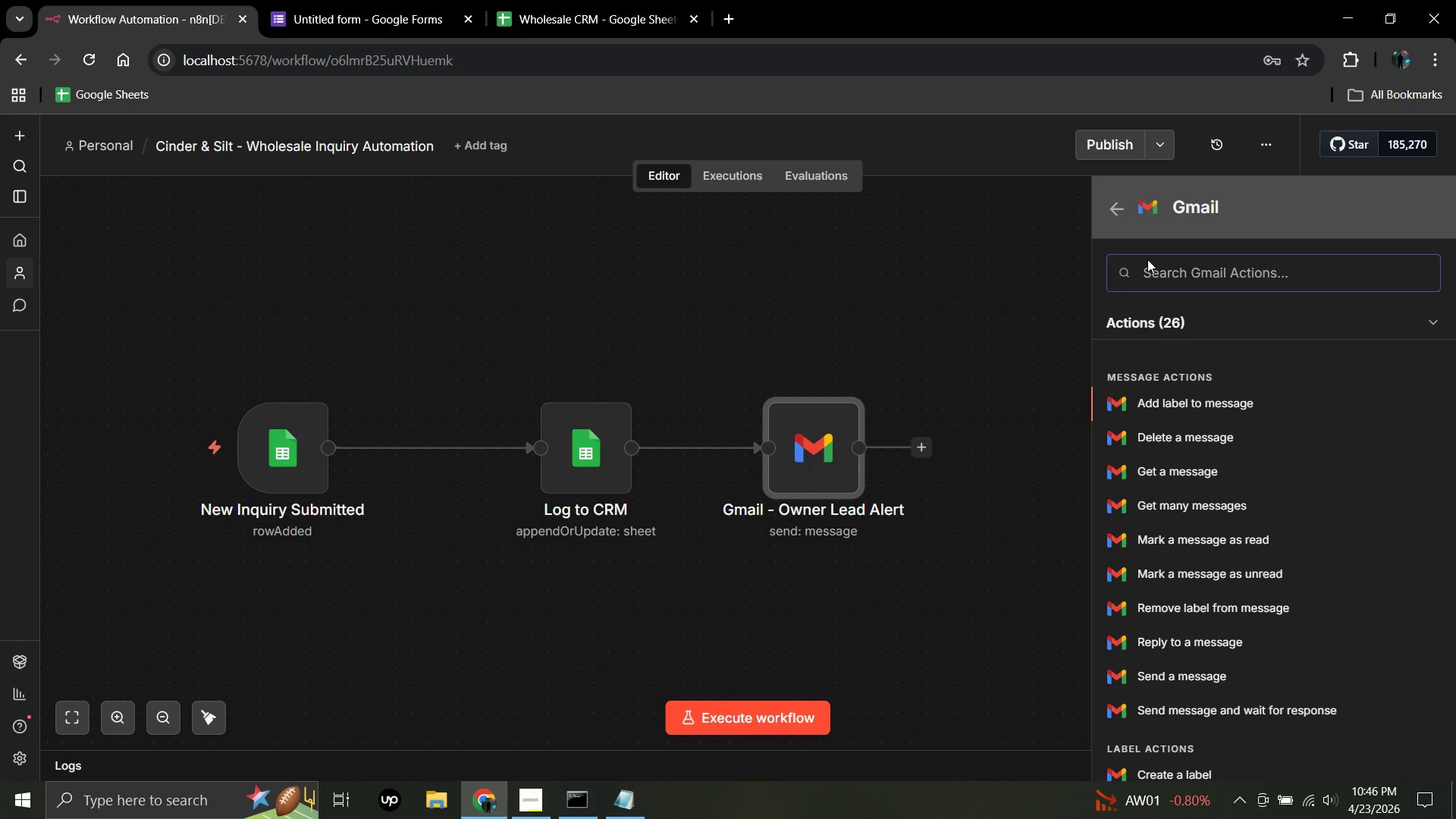 
wait(9.89)
 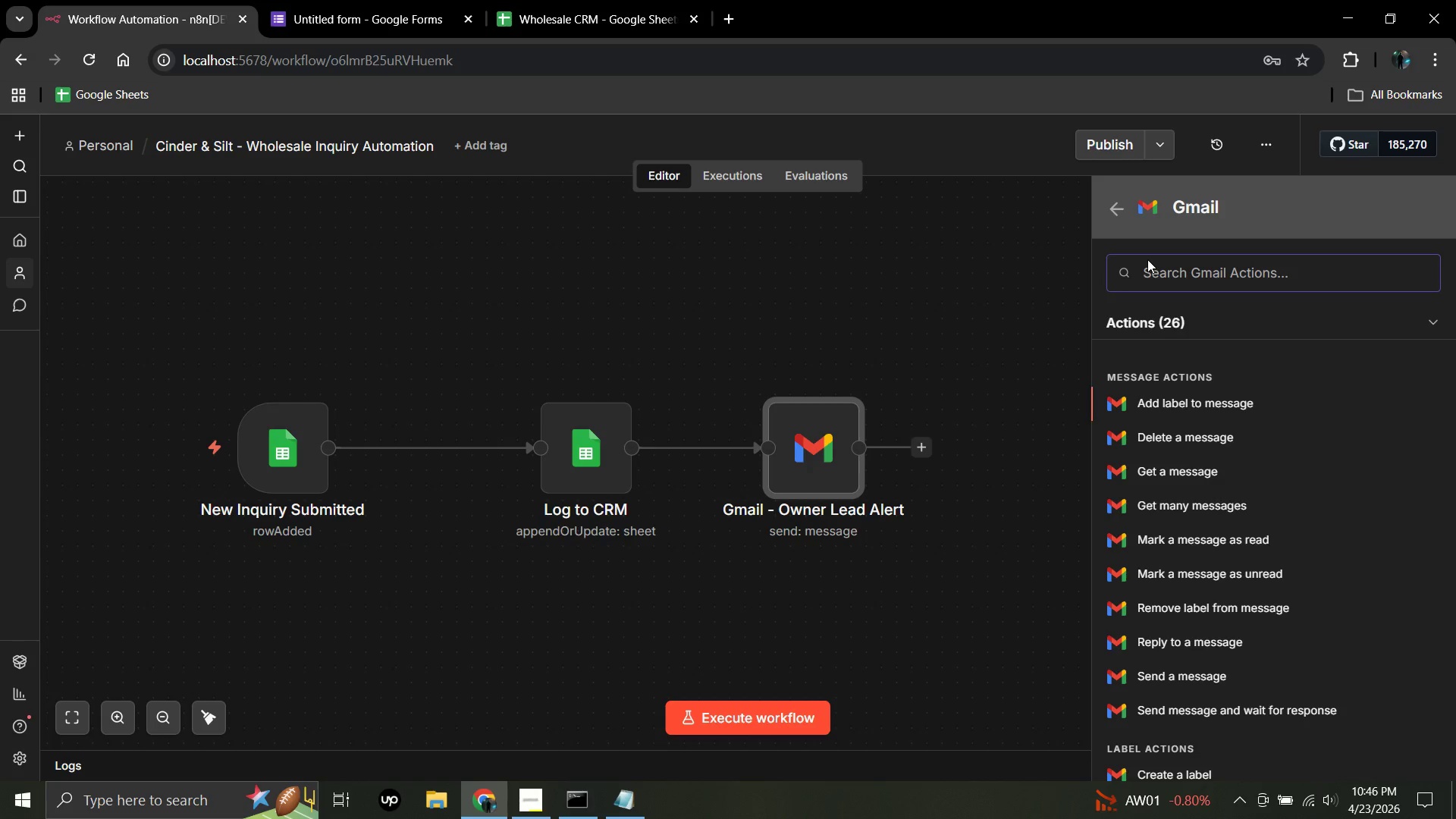 
left_click([1185, 675])
 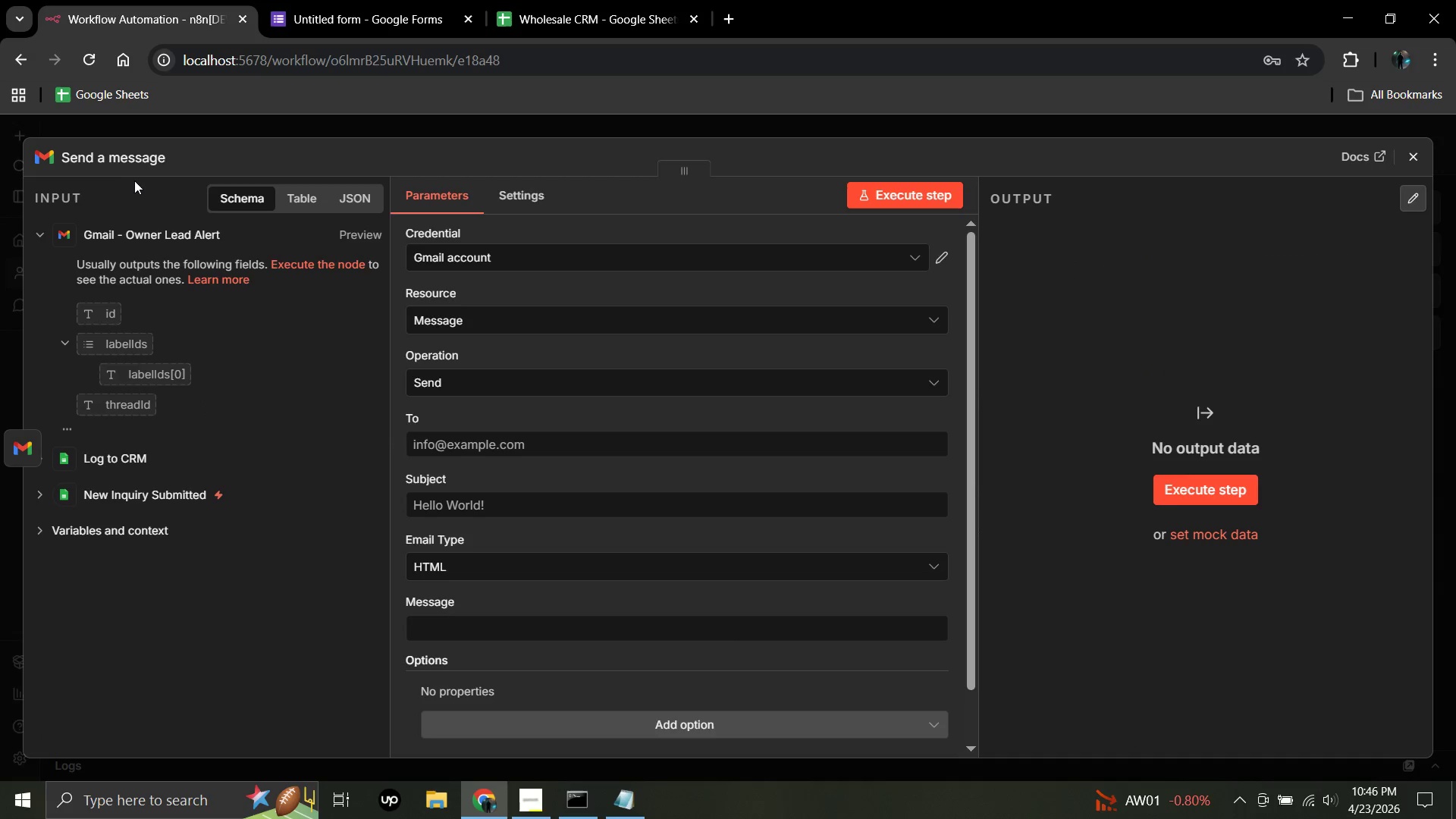 
left_click([161, 149])
 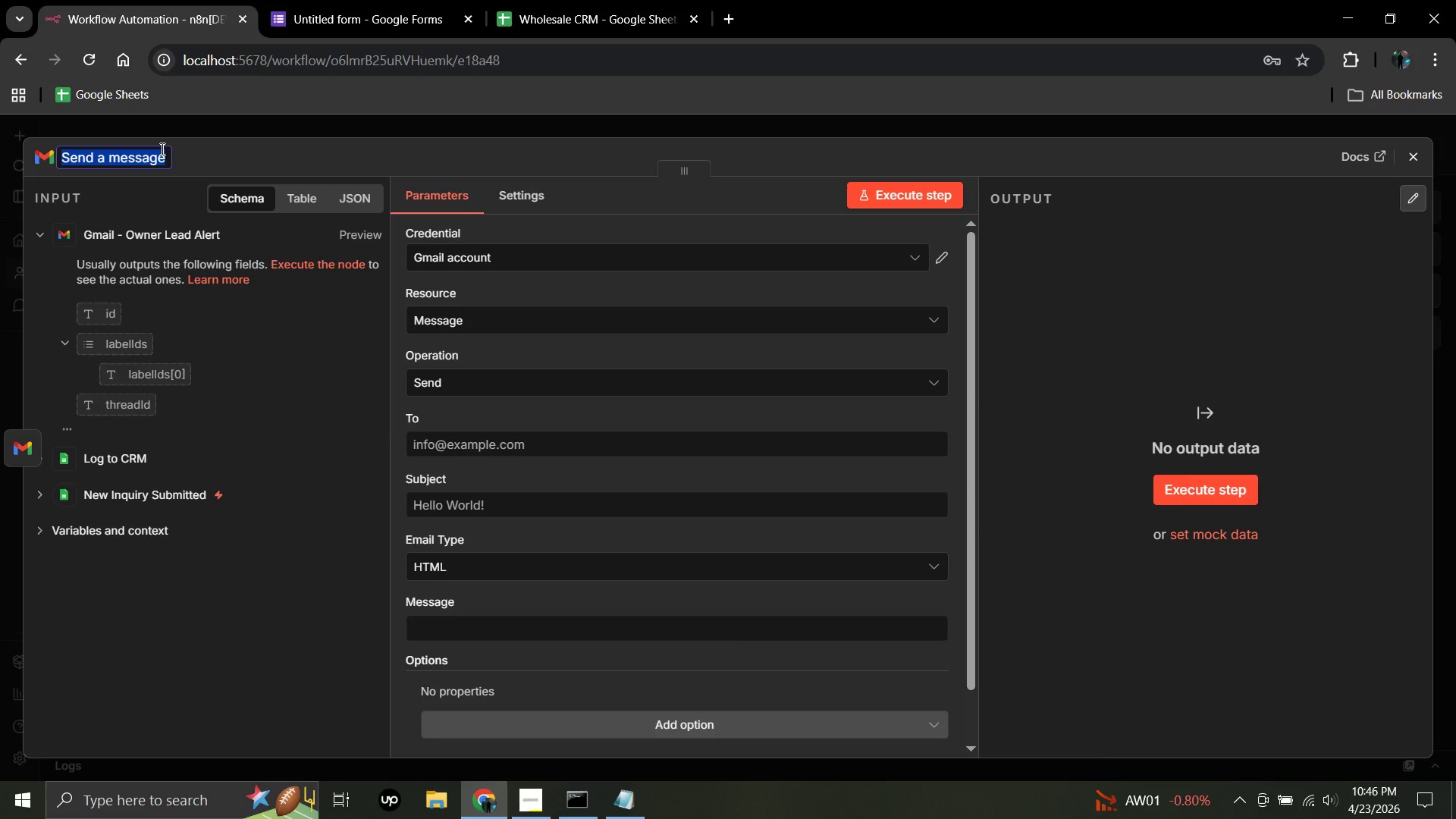 
key(Backspace)
 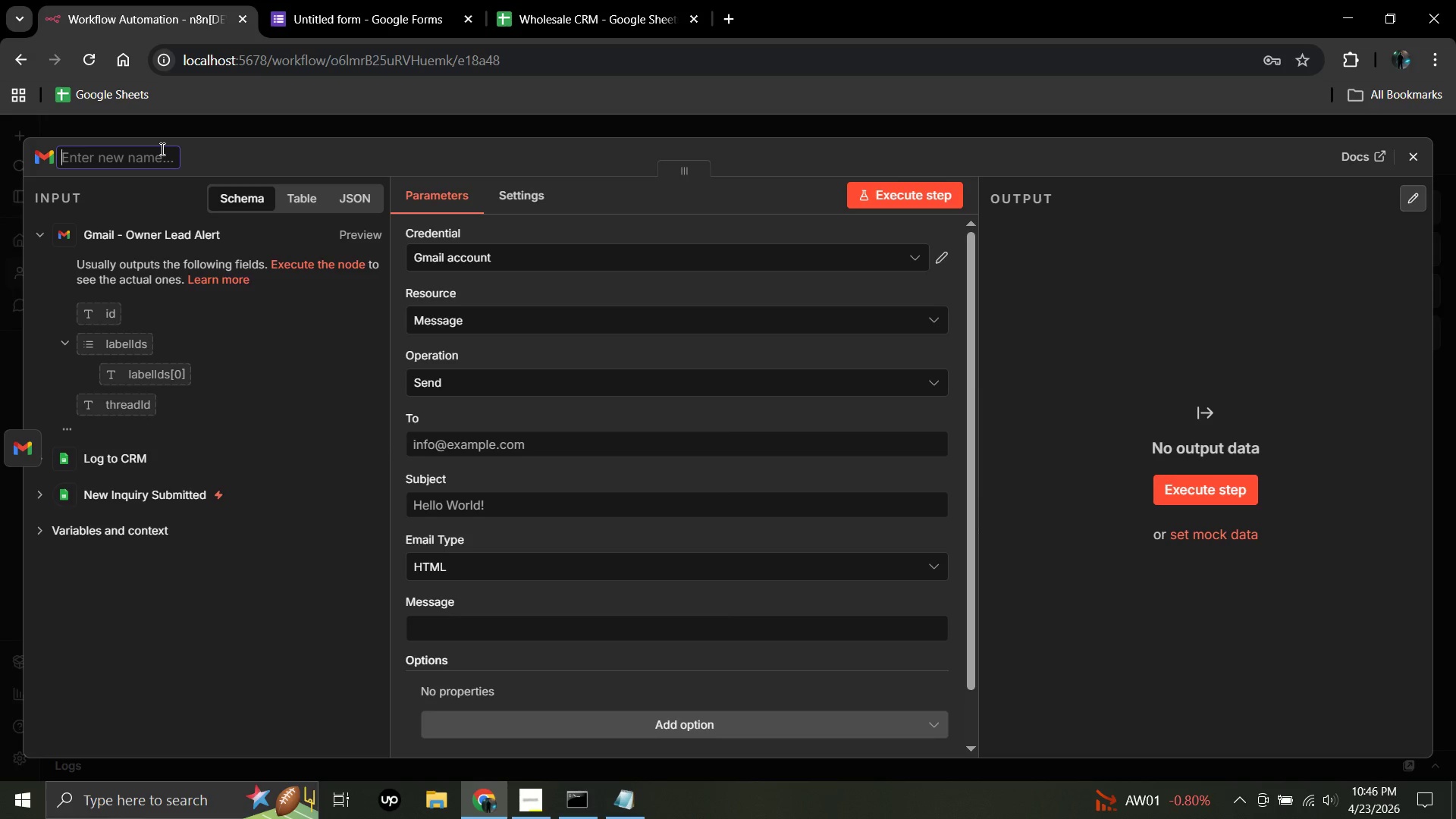 
wait(21.77)
 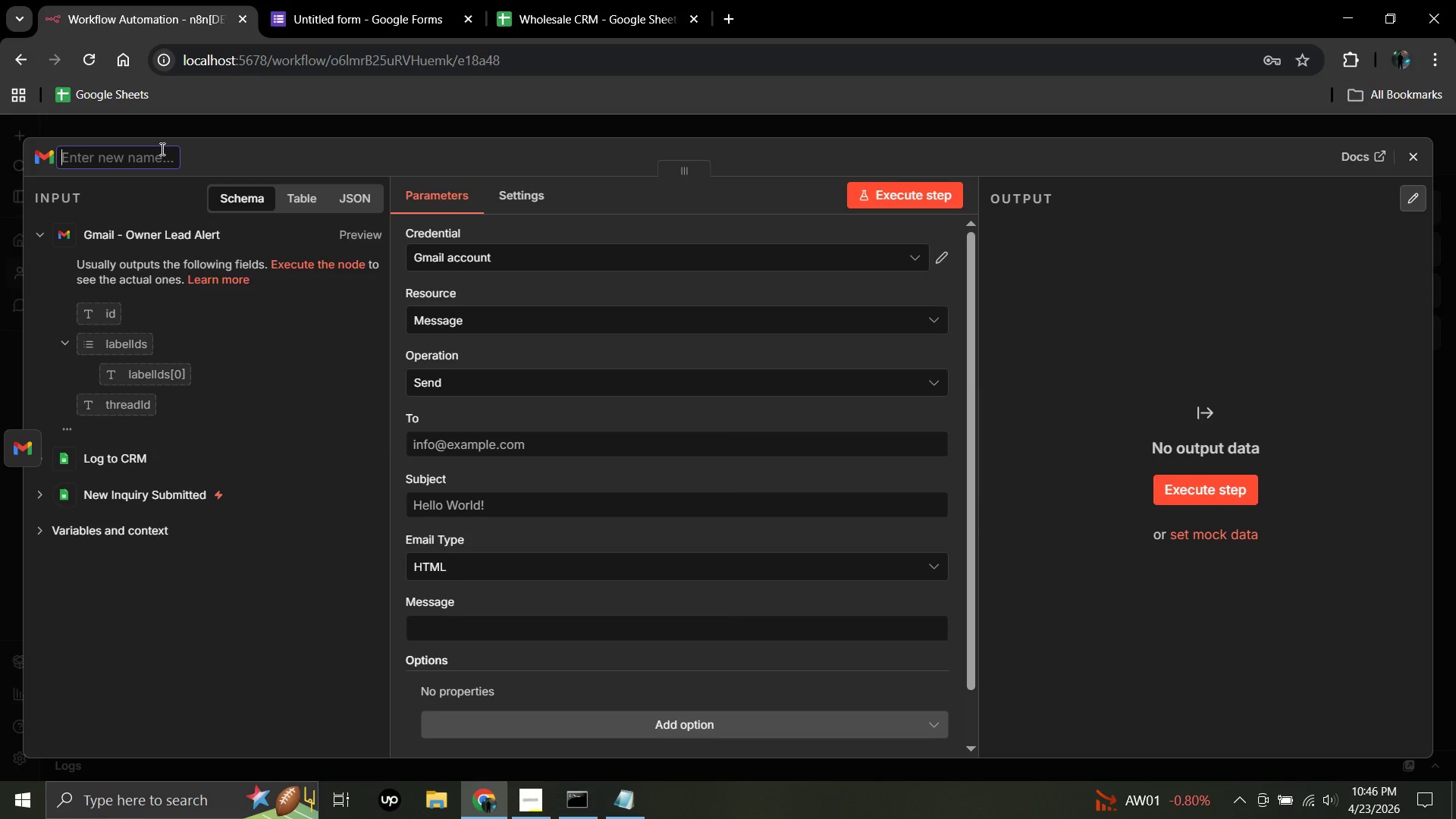 
type(g)
key(Backspace)
type(Gmail)
 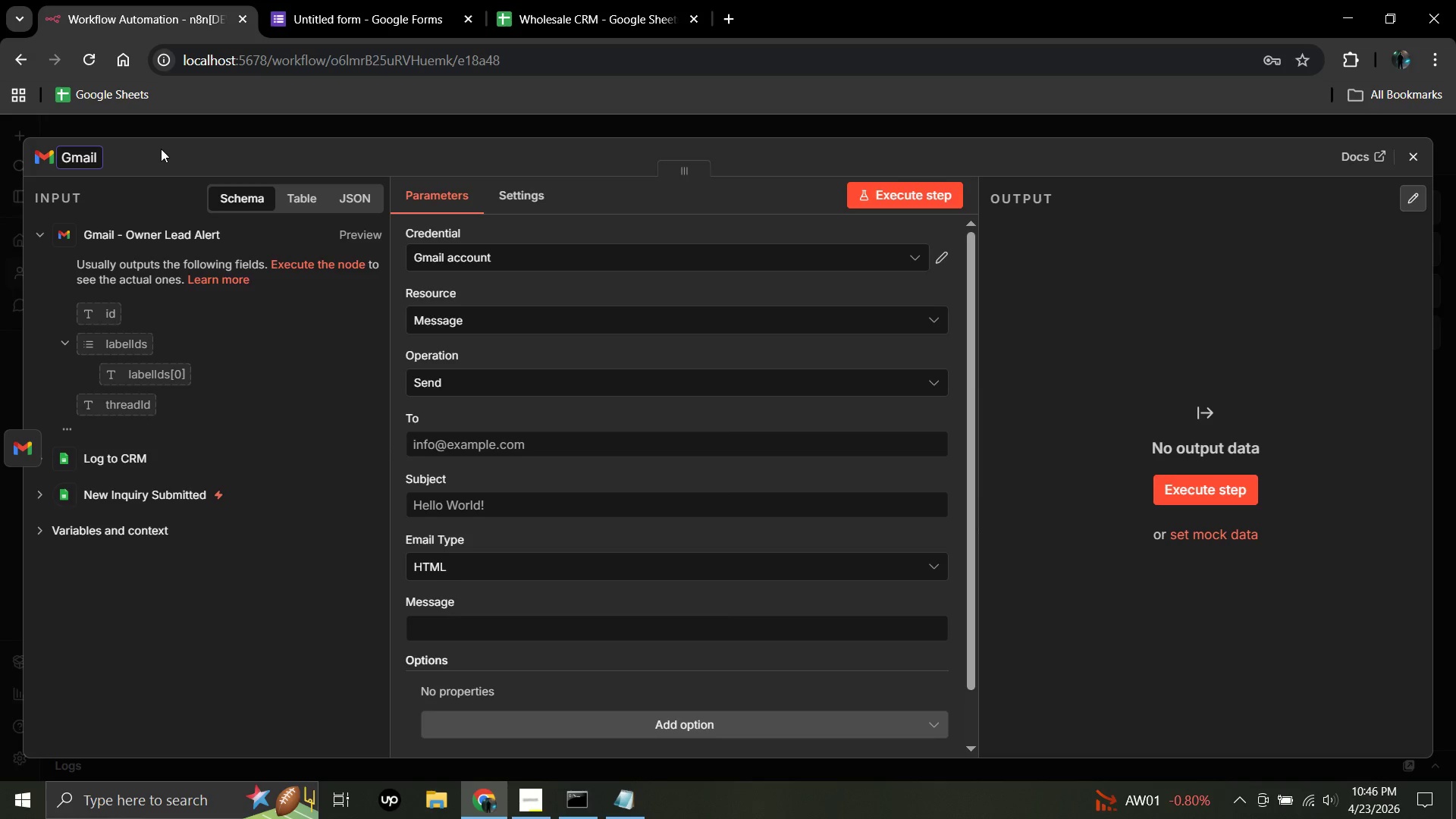 
wait(10.25)
 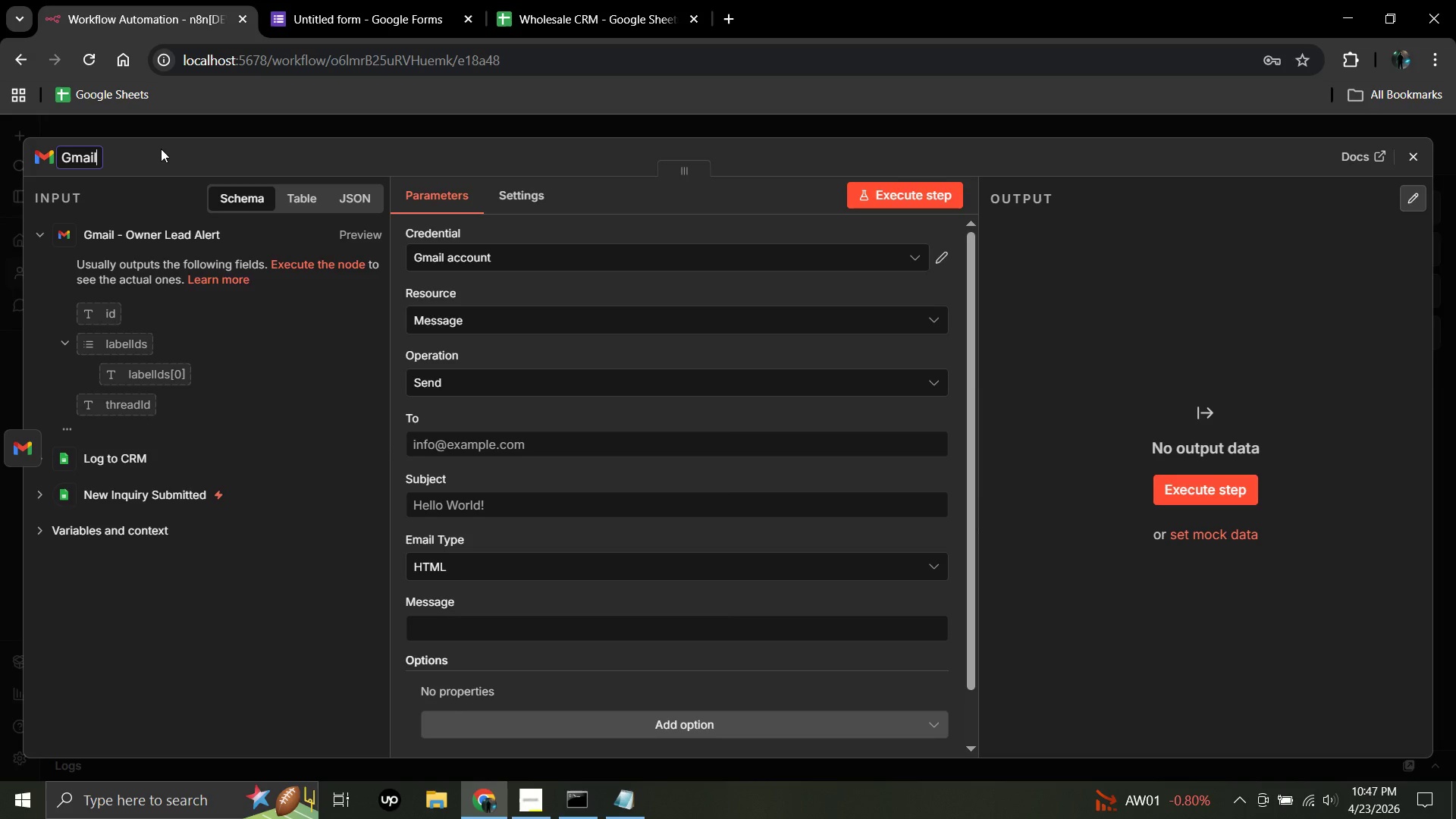 
type( applicant - )
 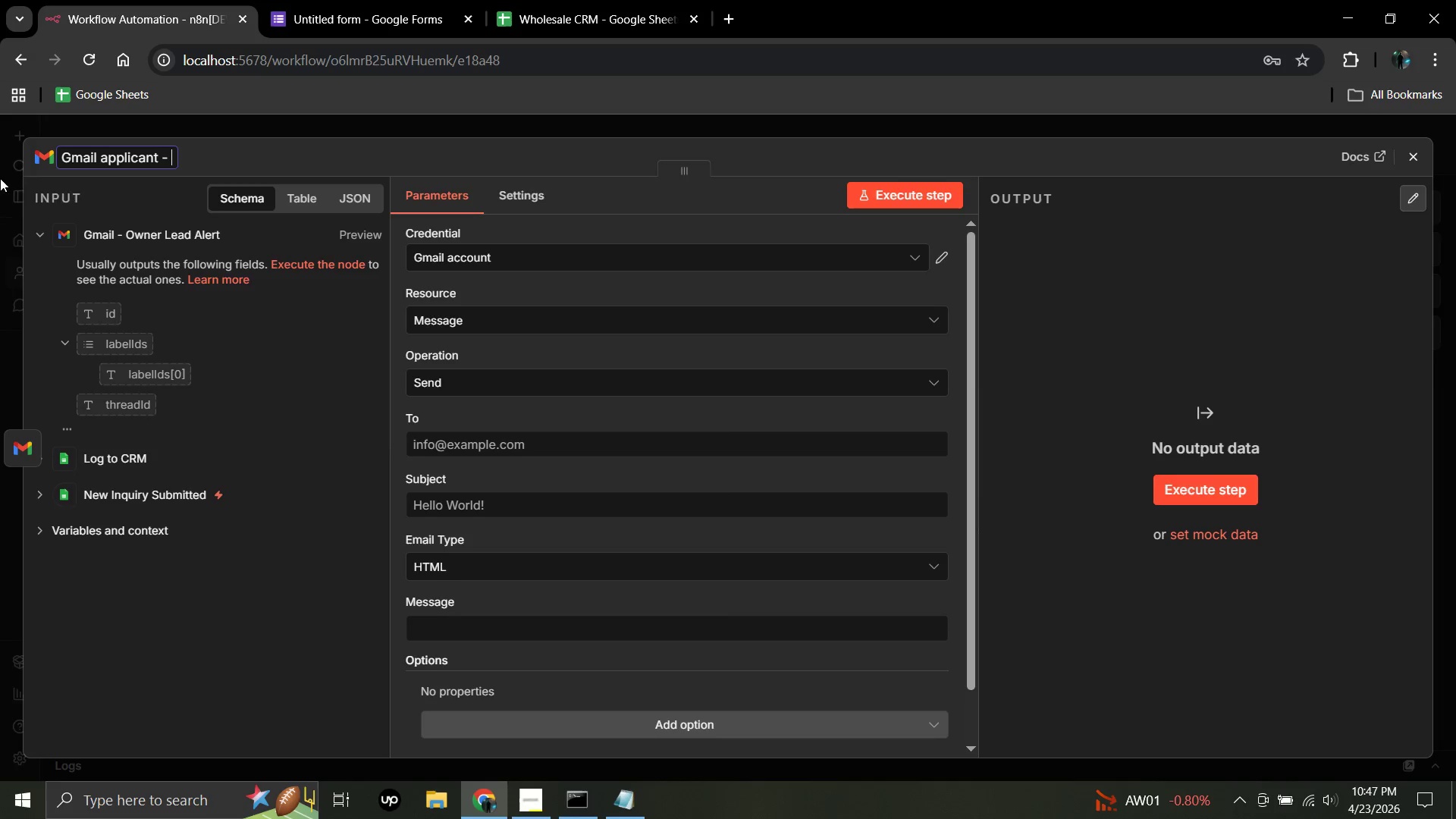 
wait(7.49)
 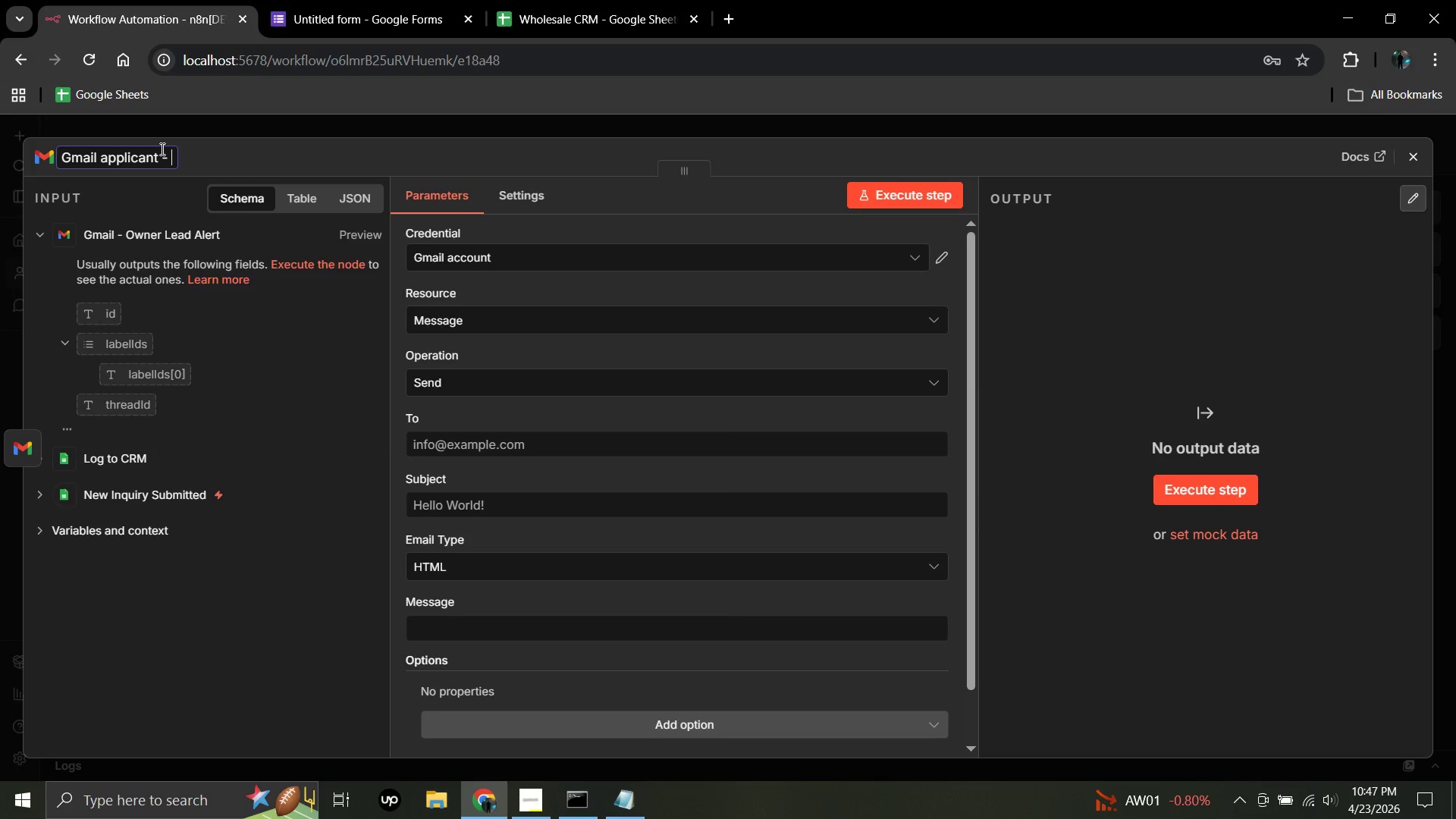 
left_click([107, 157])
 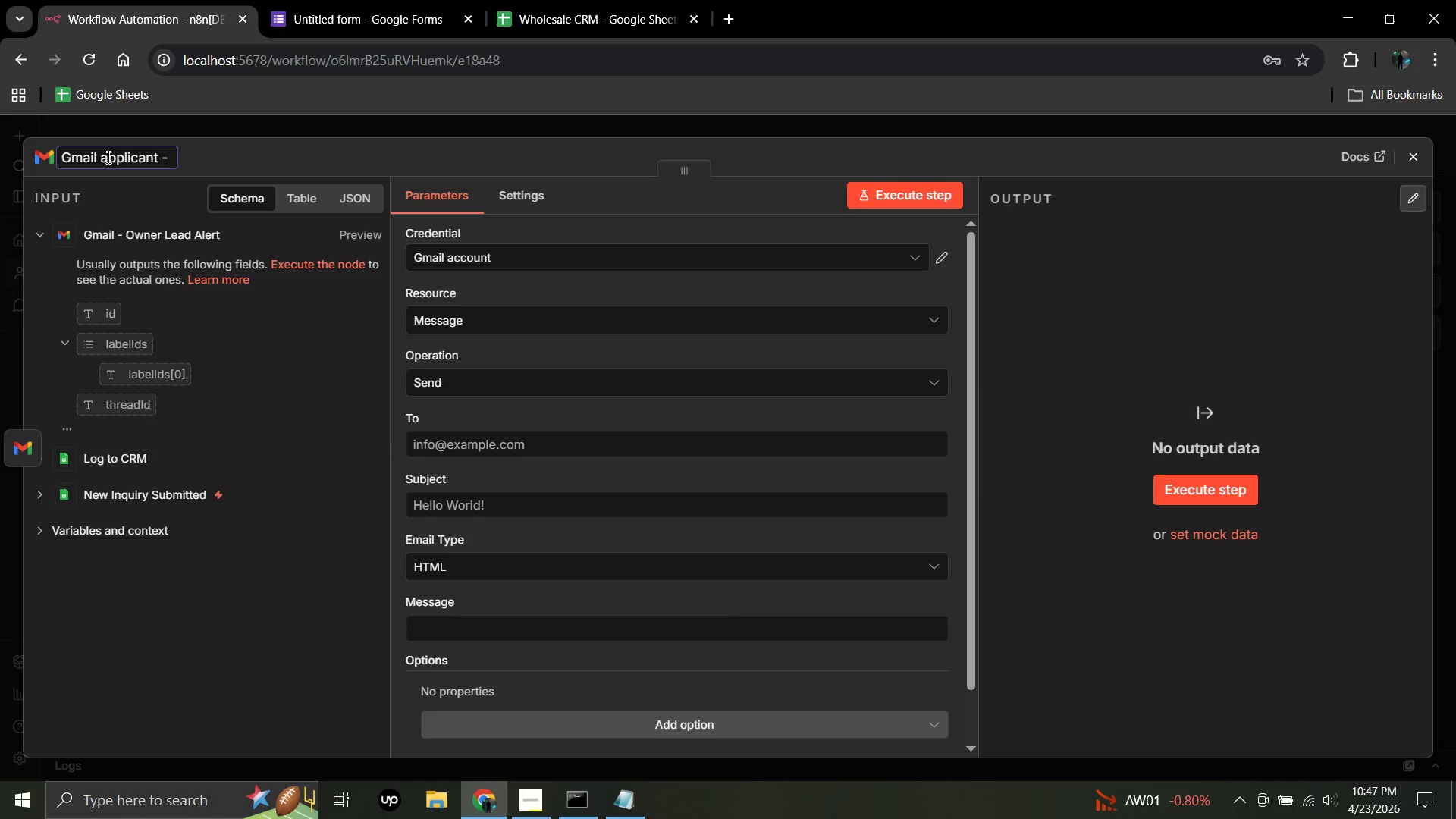 
key(Backspace)
 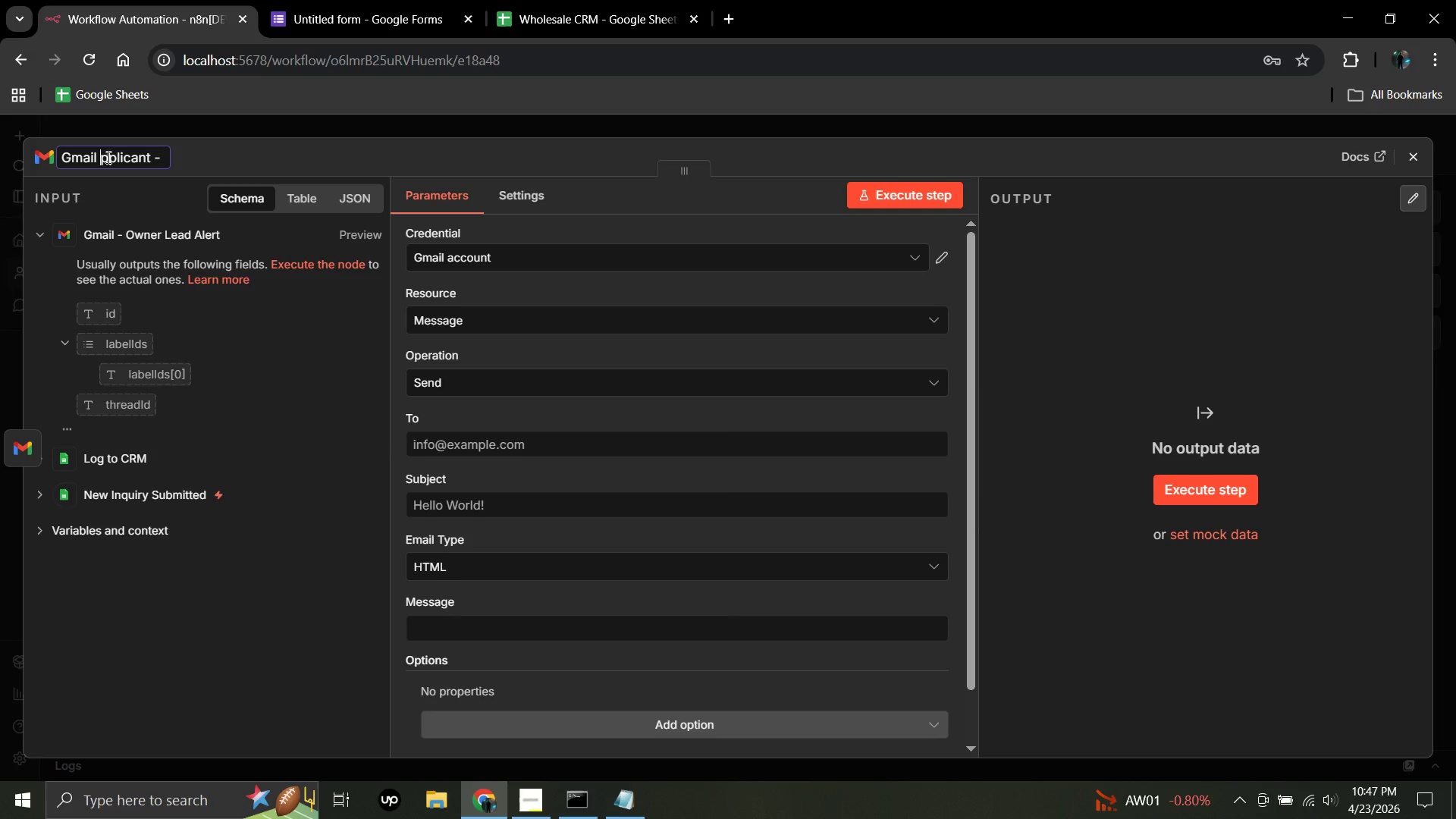 
key(Shift+A)
 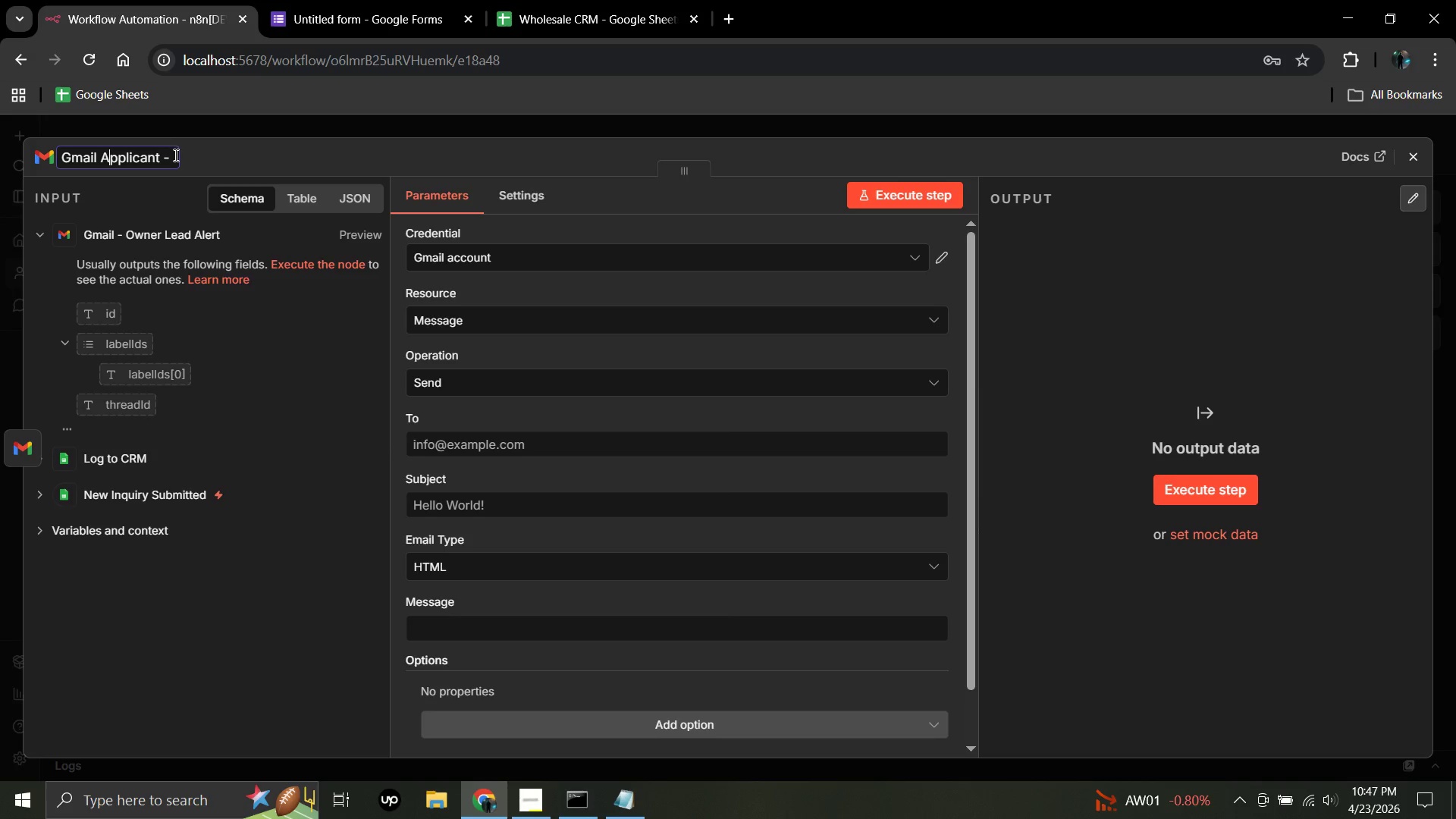 
left_click([174, 155])
 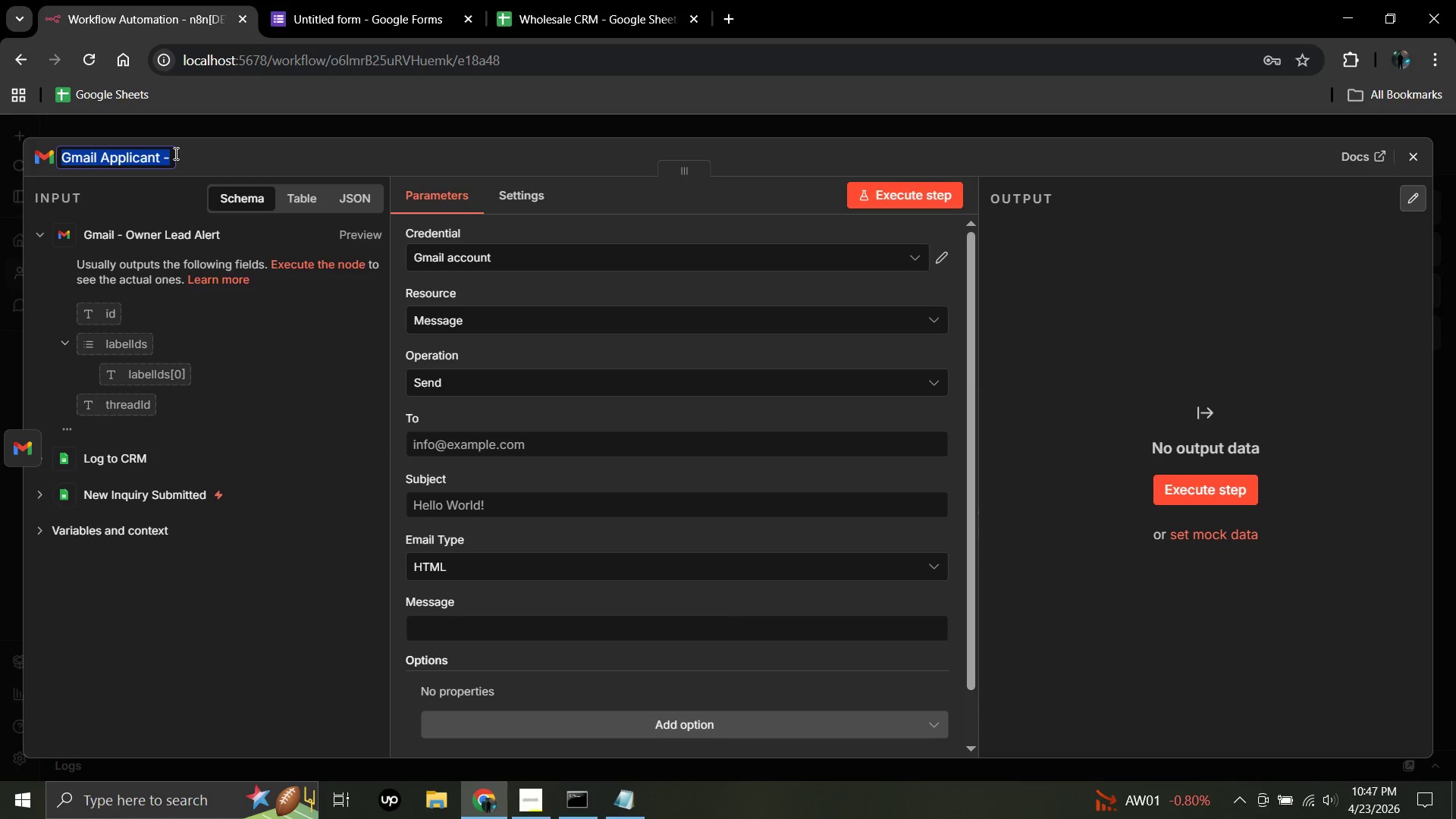 
left_click([172, 155])
 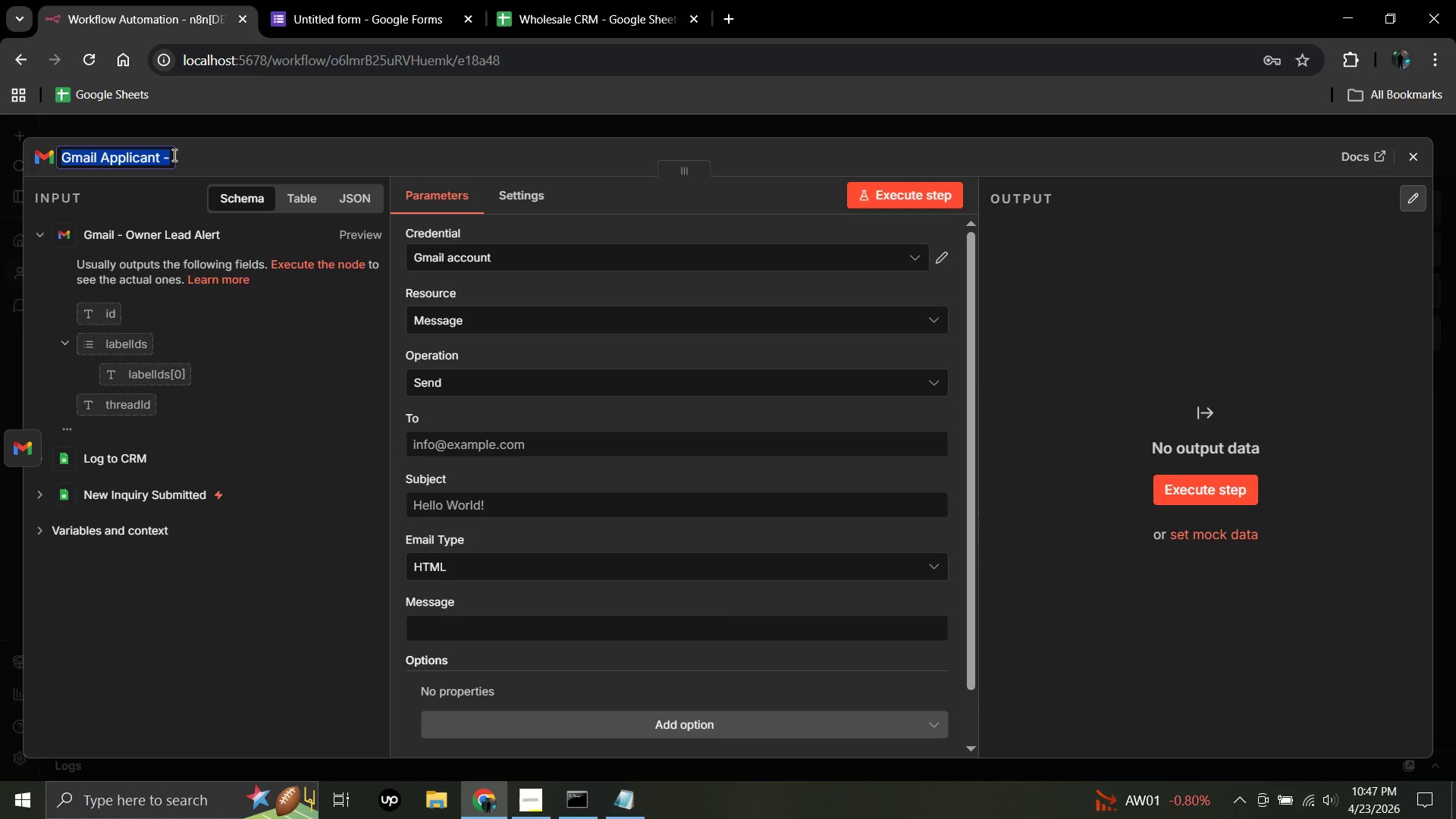 
left_click([173, 155])
 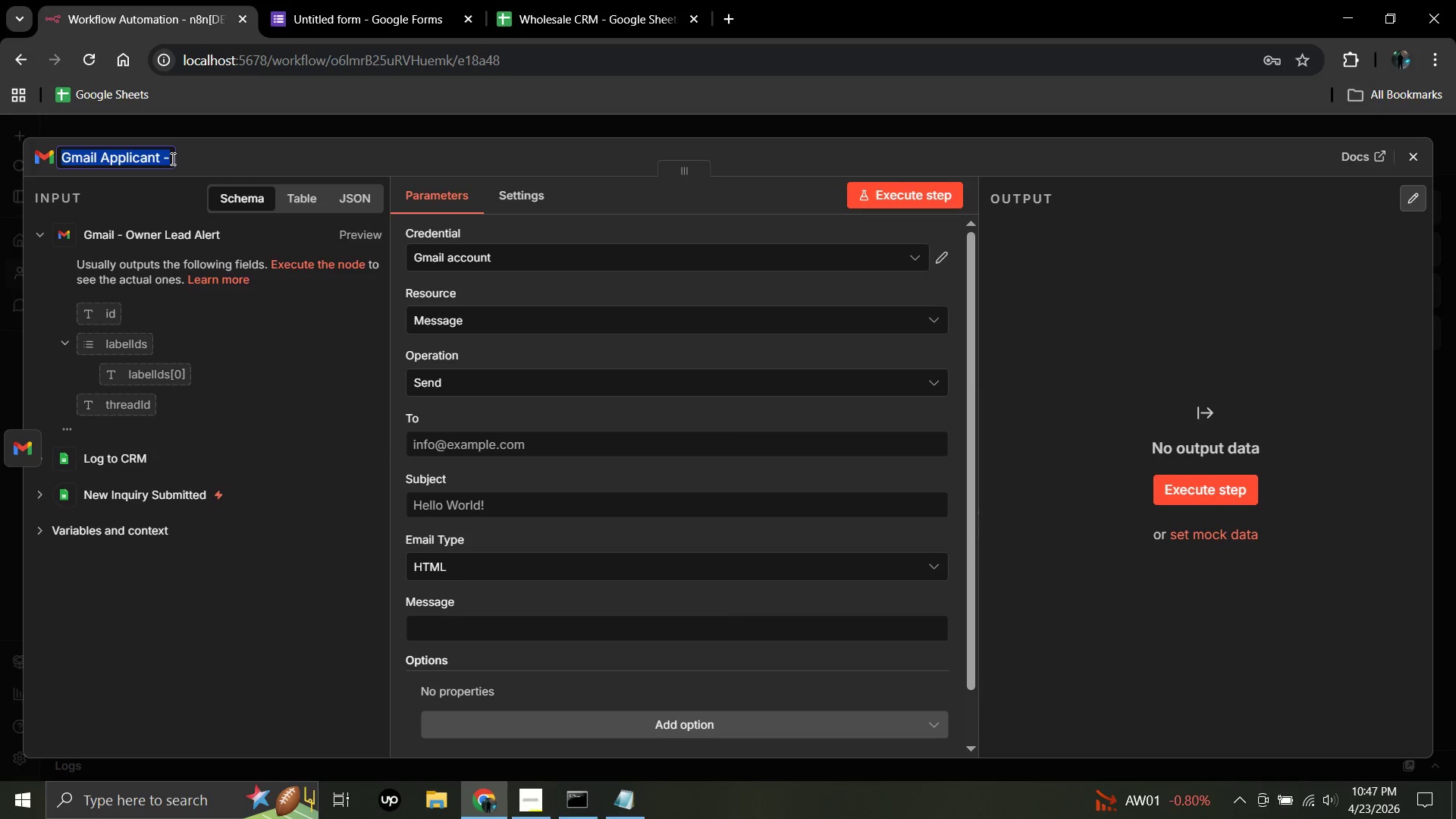 
left_click([171, 158])
 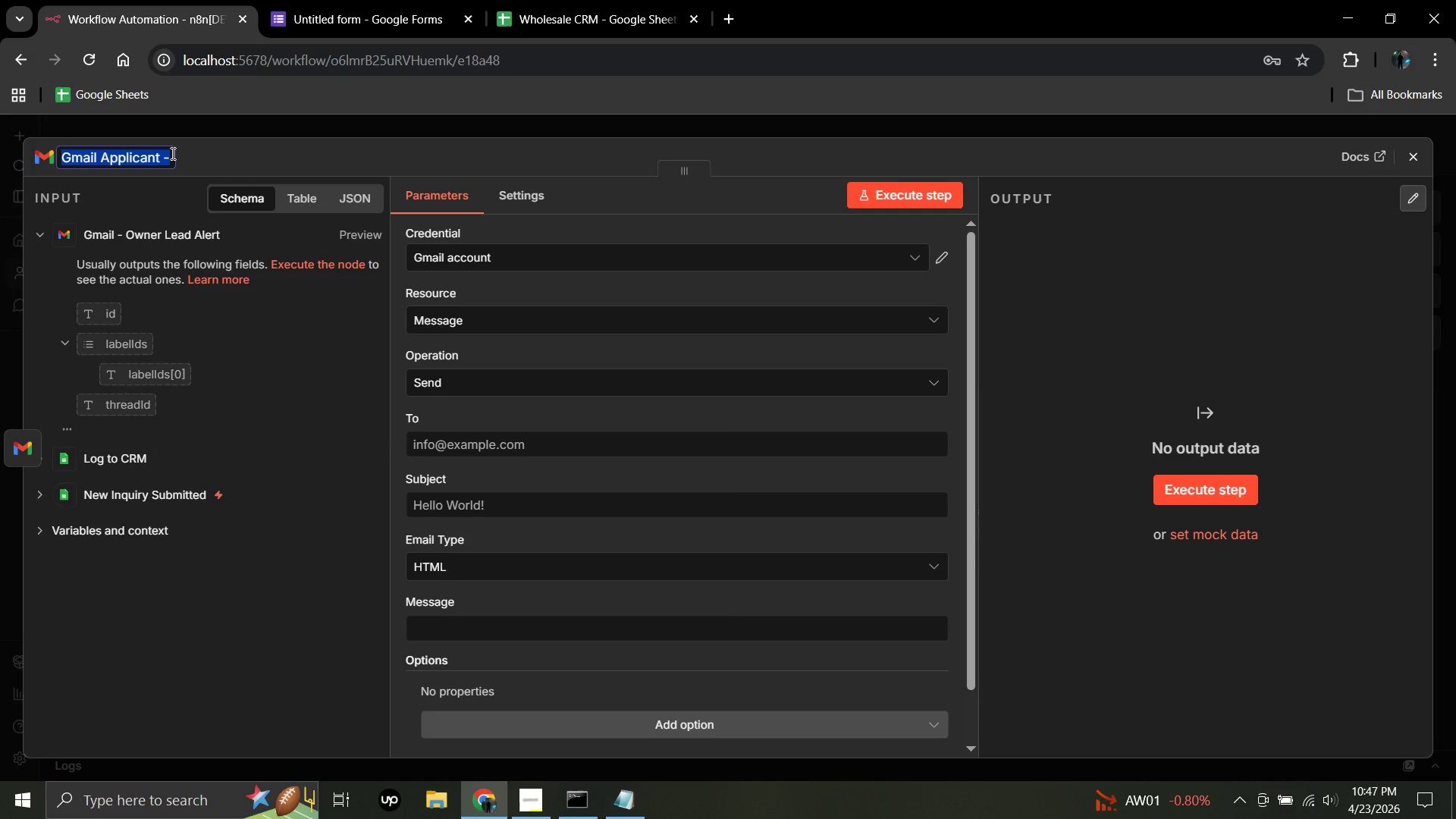 
left_click([171, 153])
 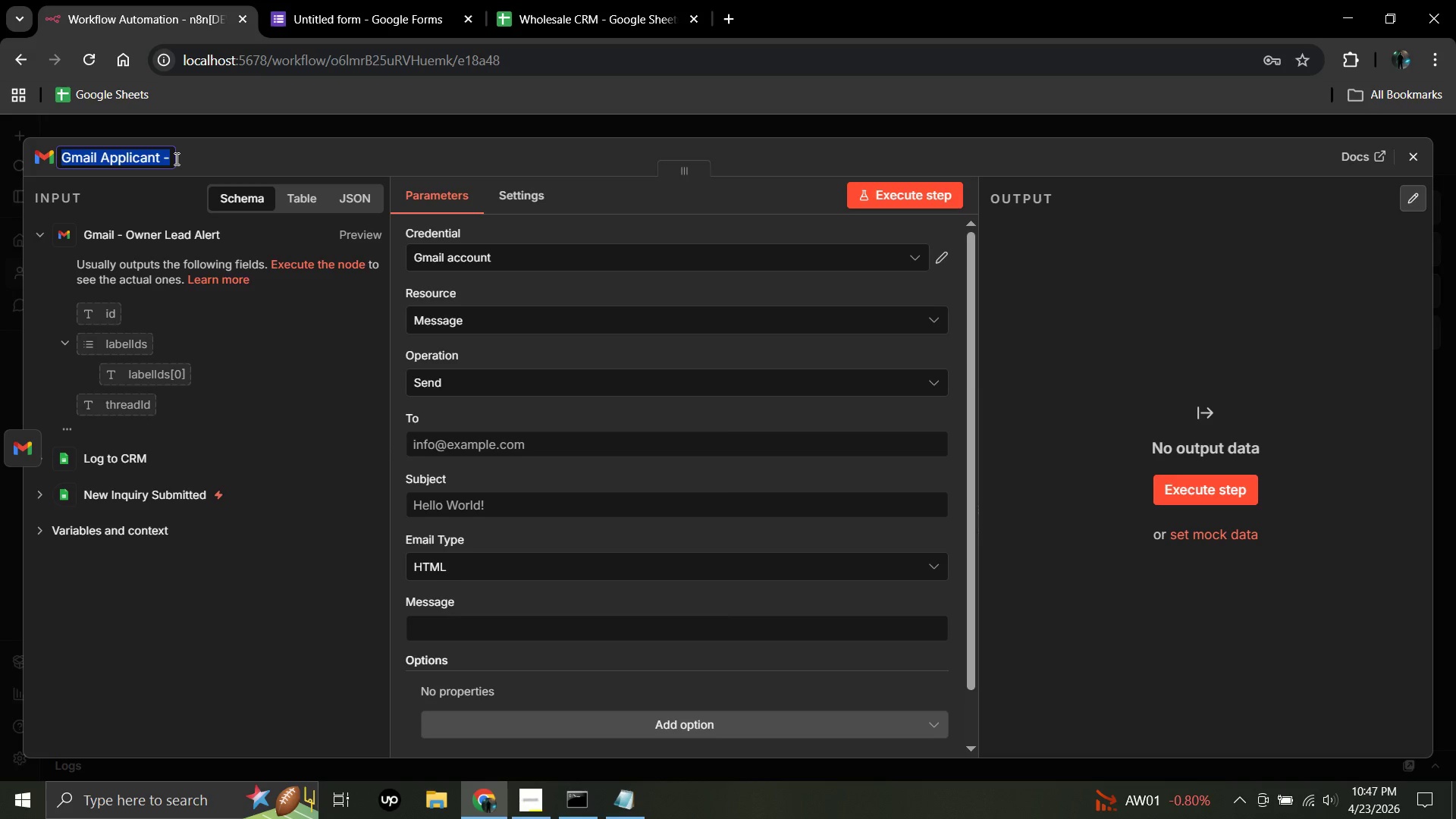 
left_click([175, 158])
 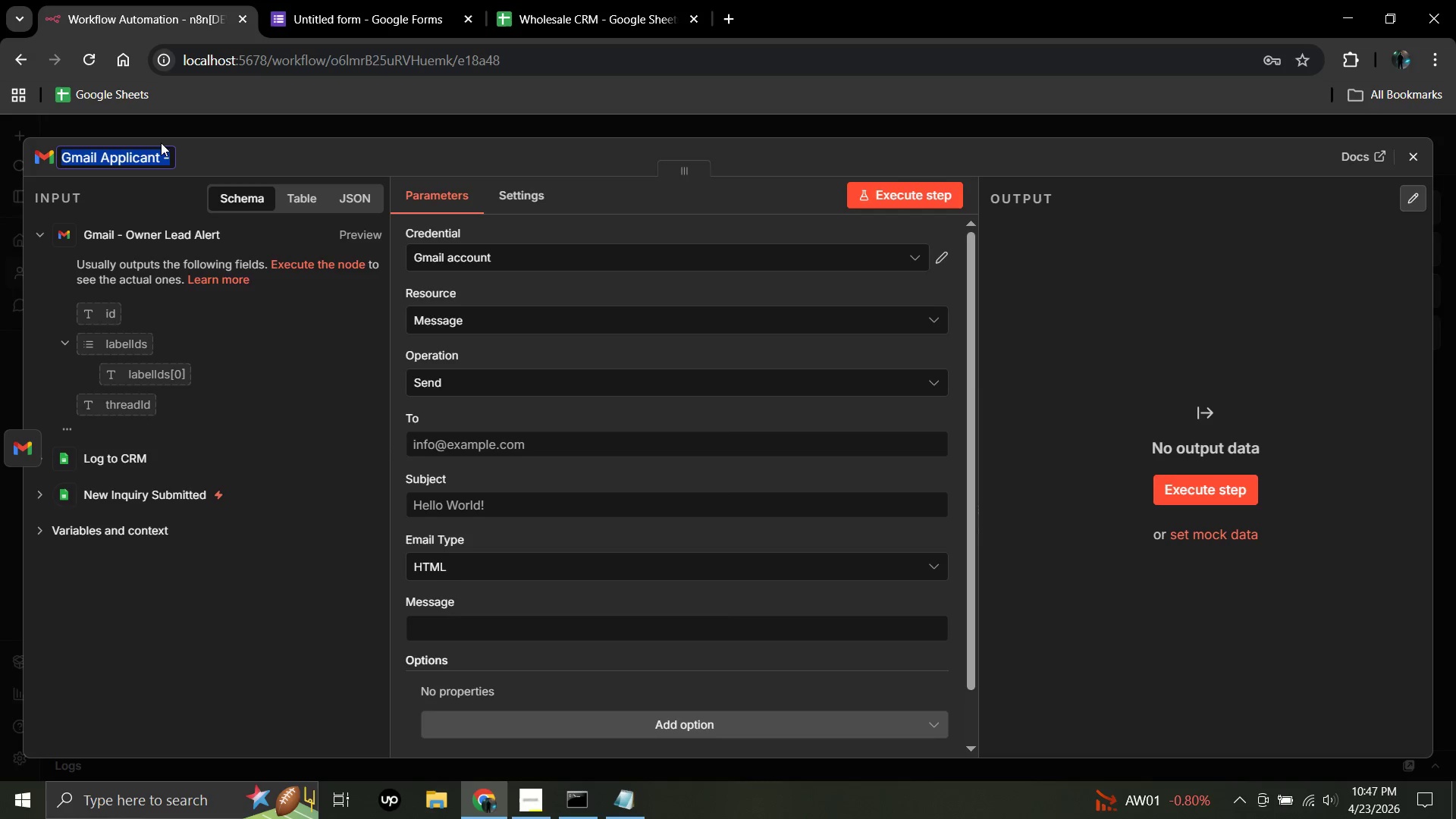 
wait(5.39)
 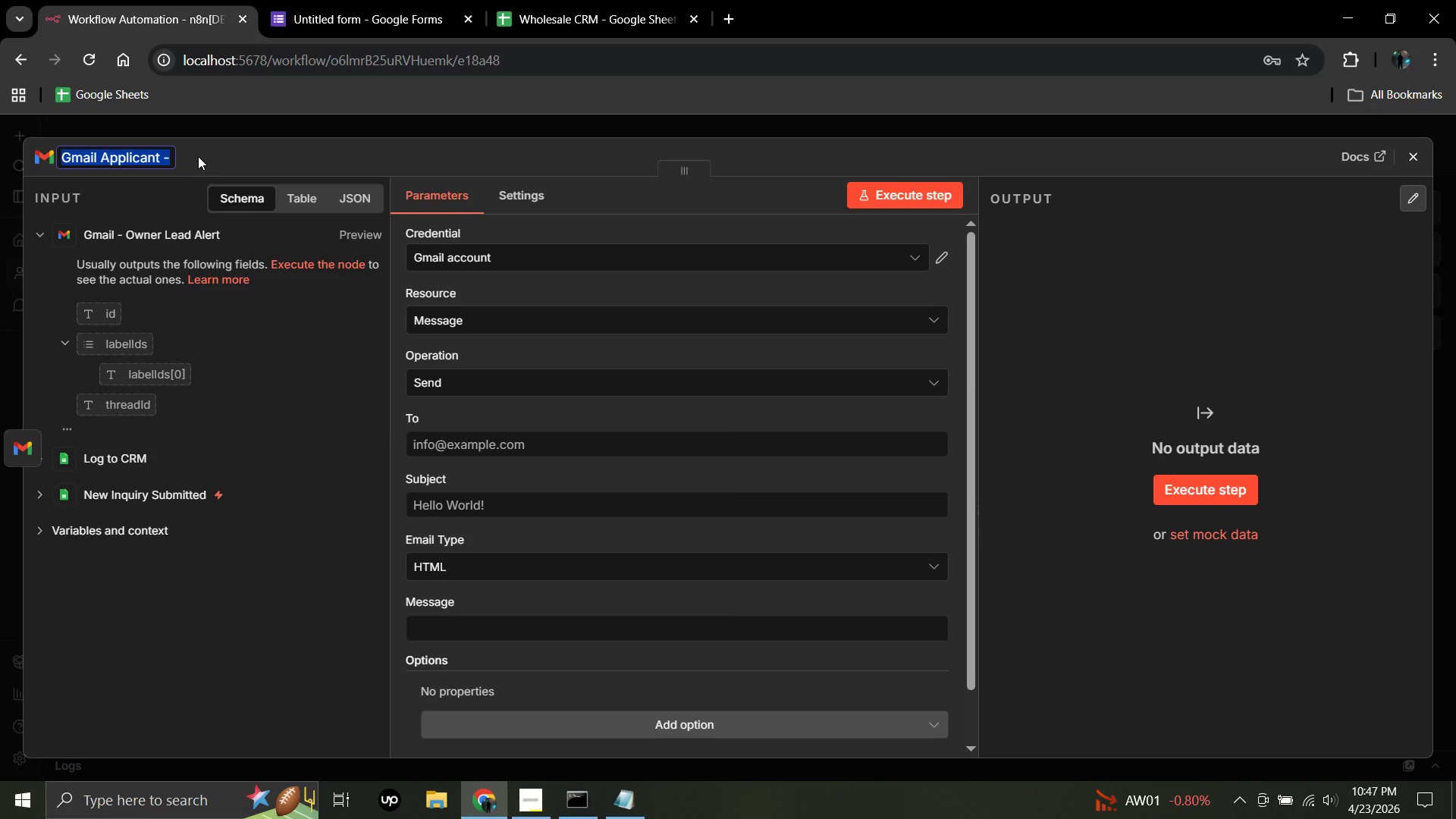 
left_click([168, 155])
 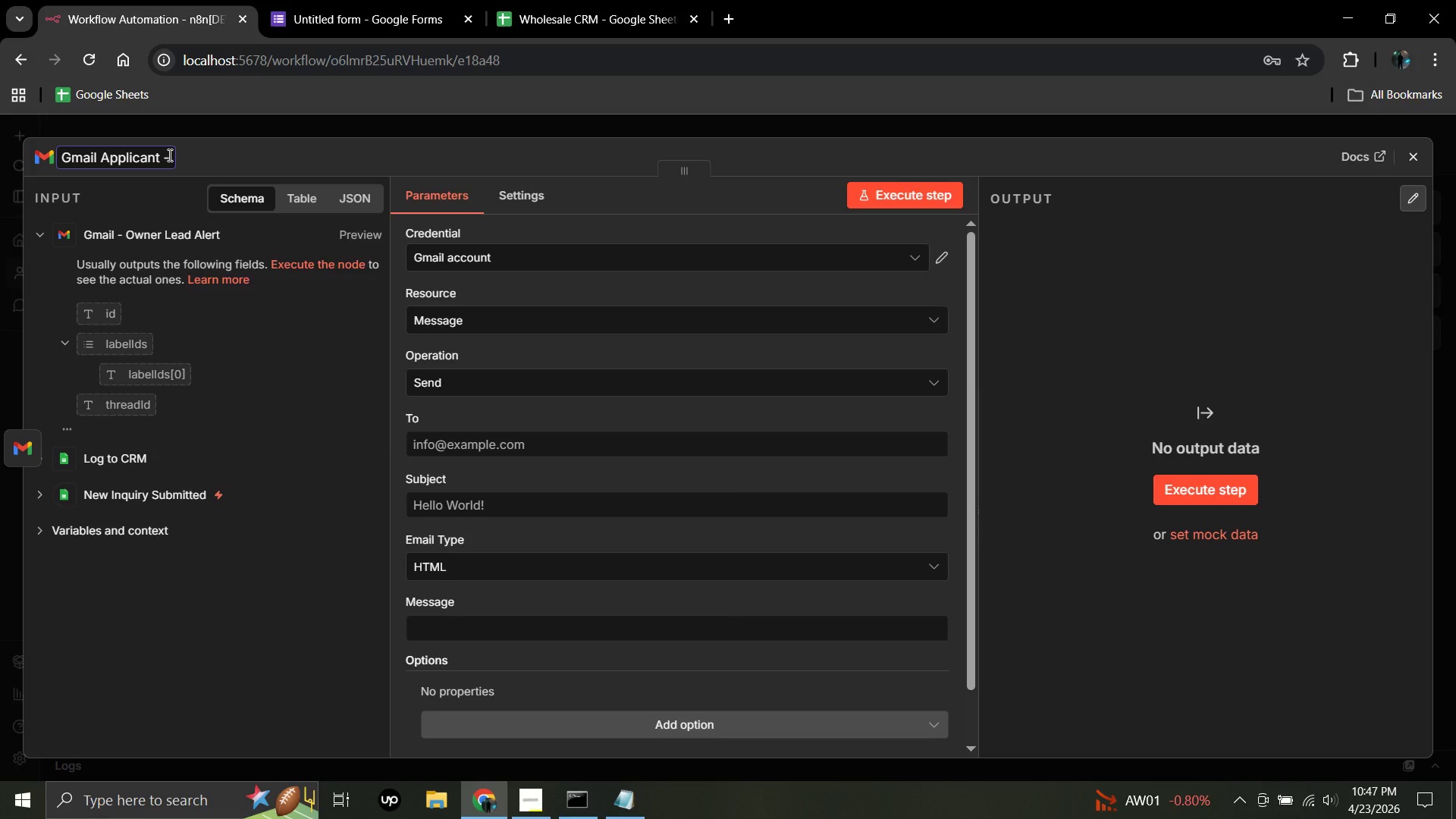 
type(thank You)
 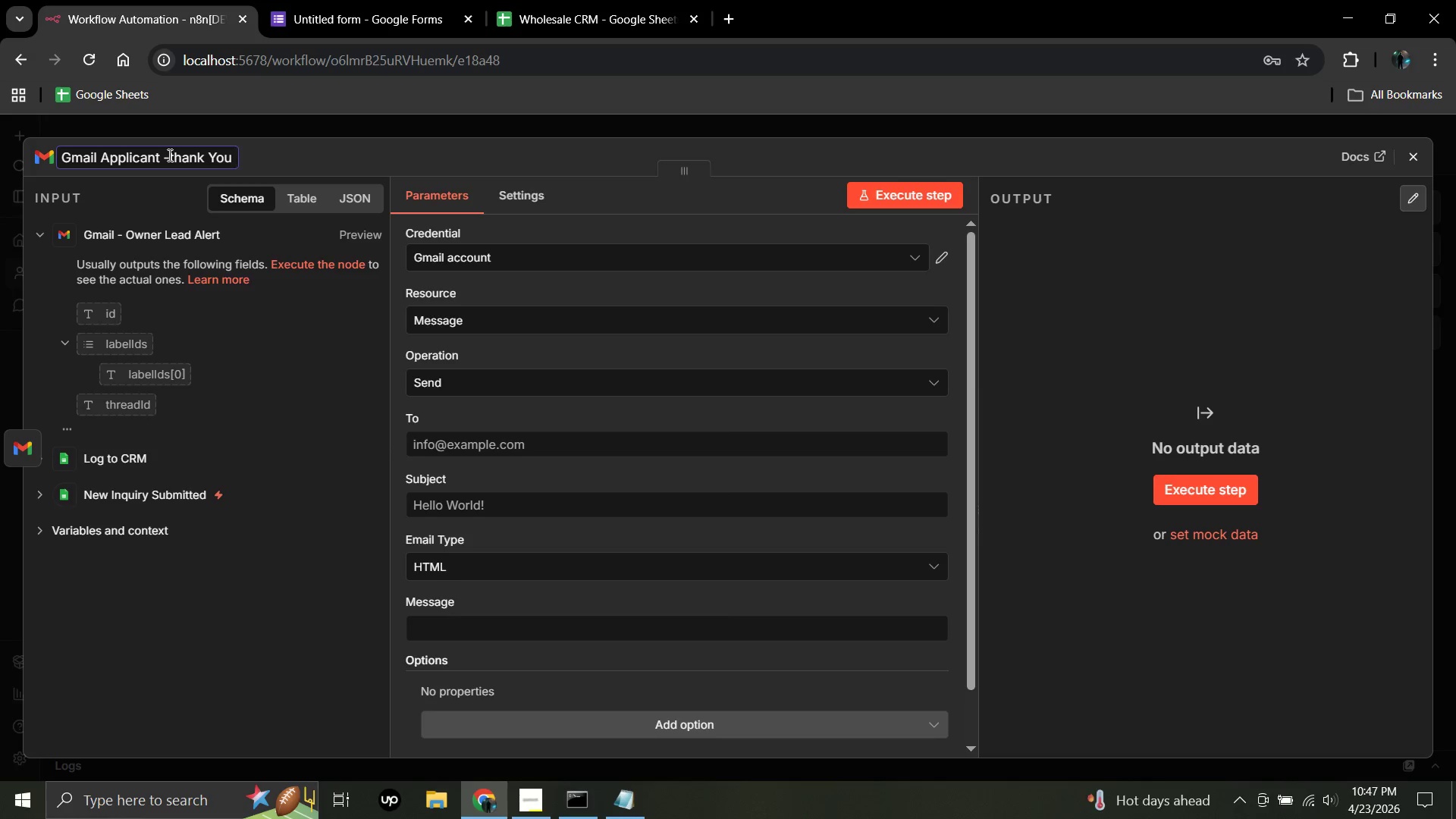 
left_click([174, 157])
 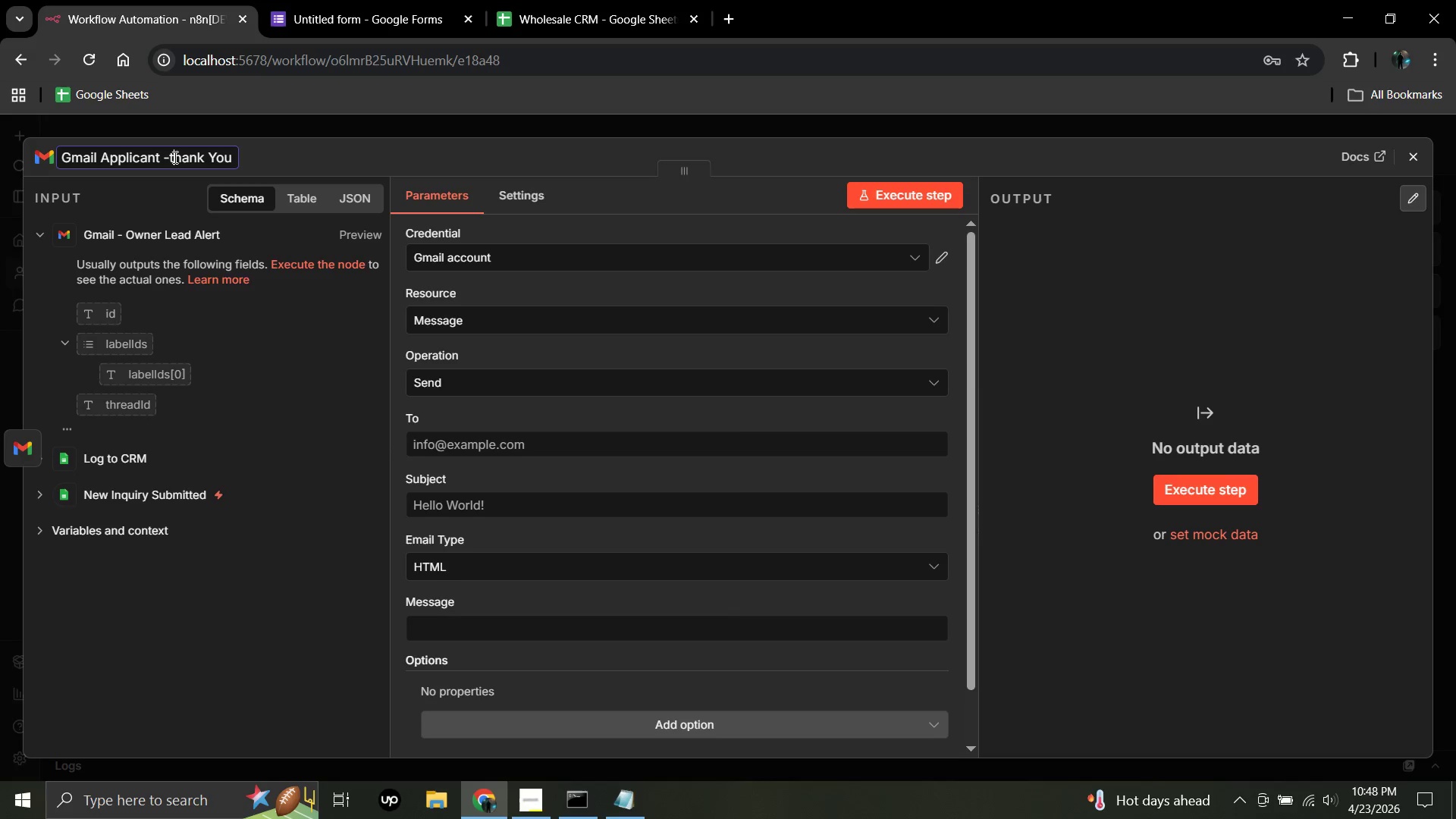 
key(Backspace)
 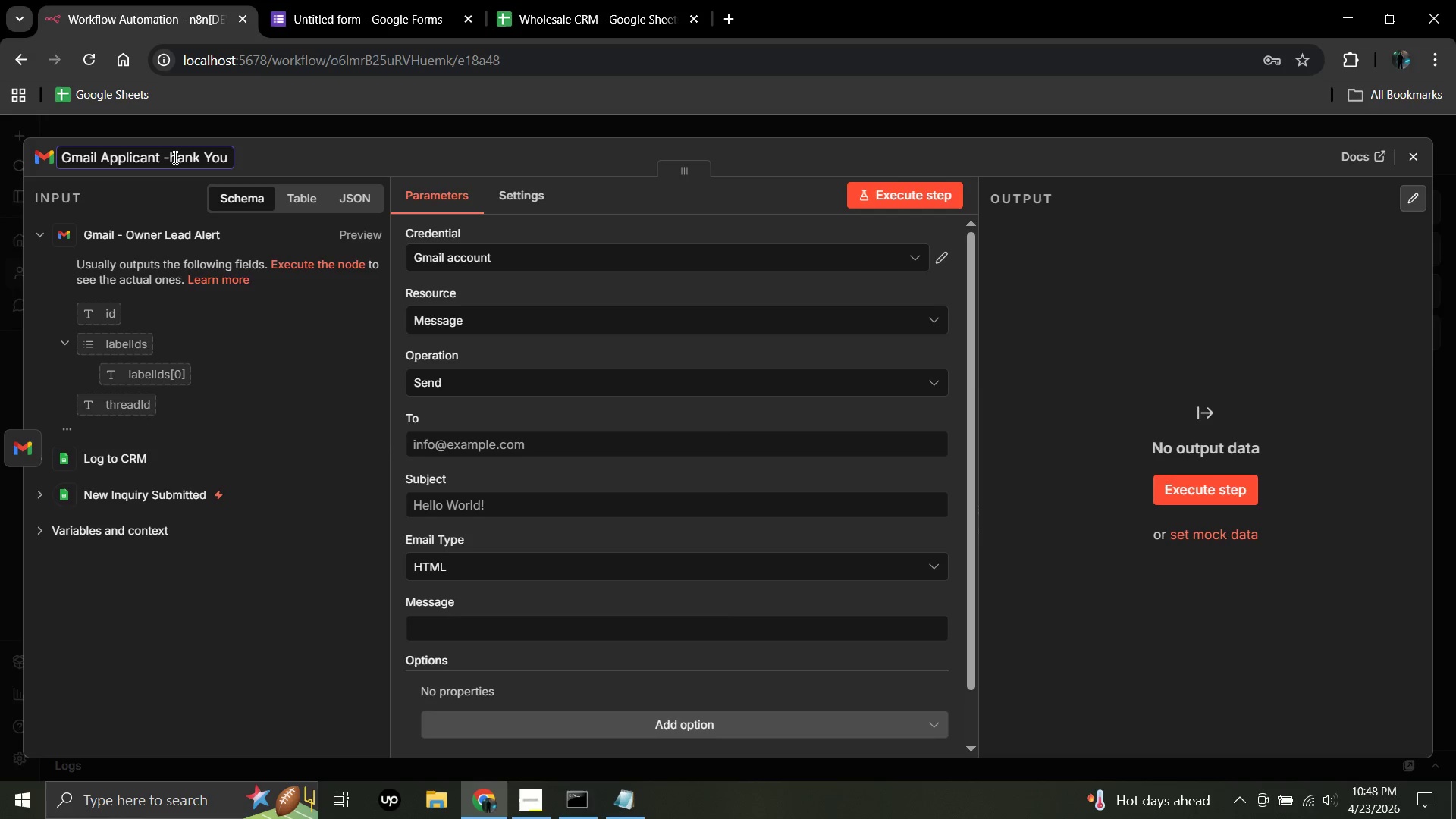 
key(Shift+T)
 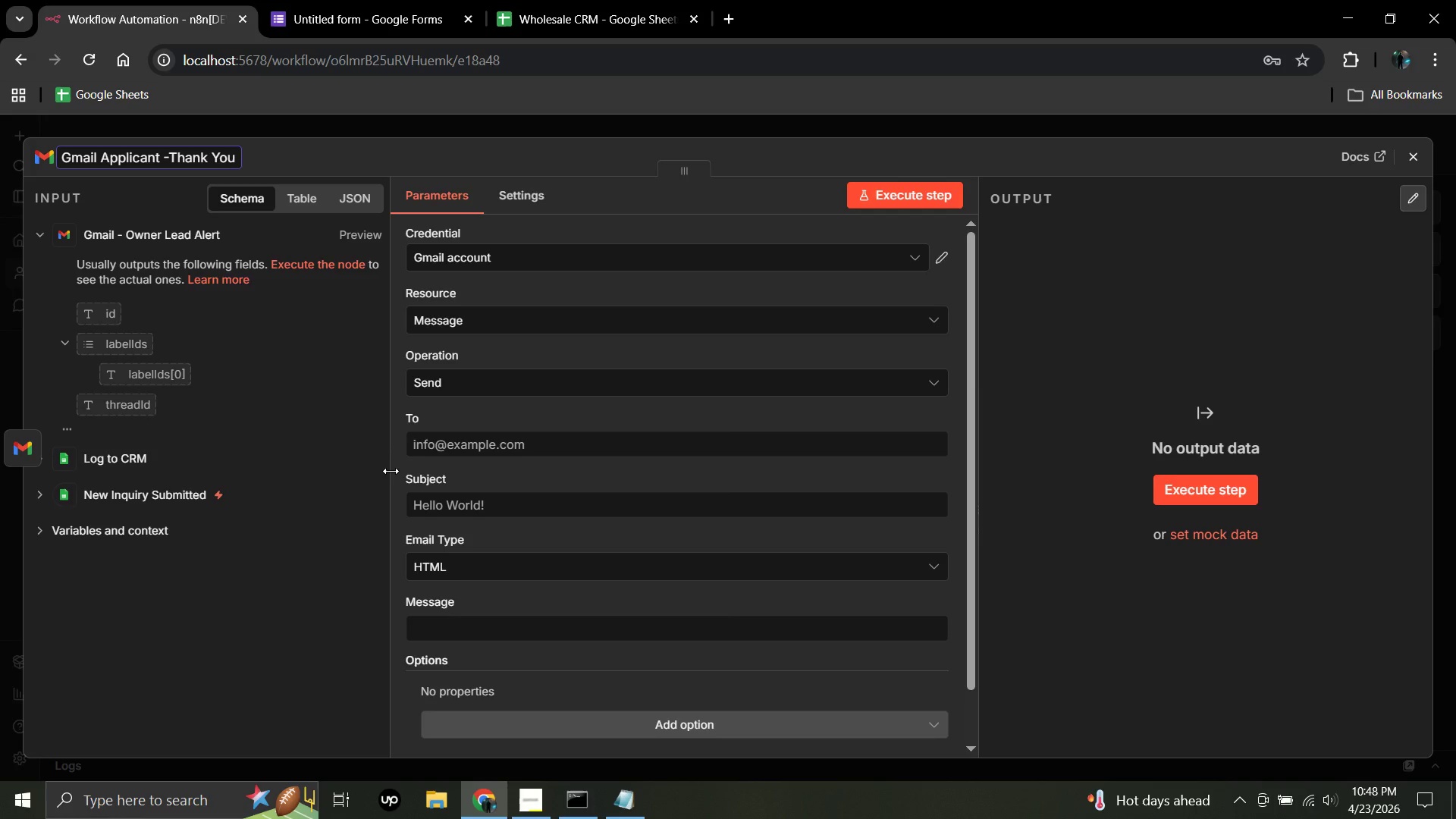 
wait(24.61)
 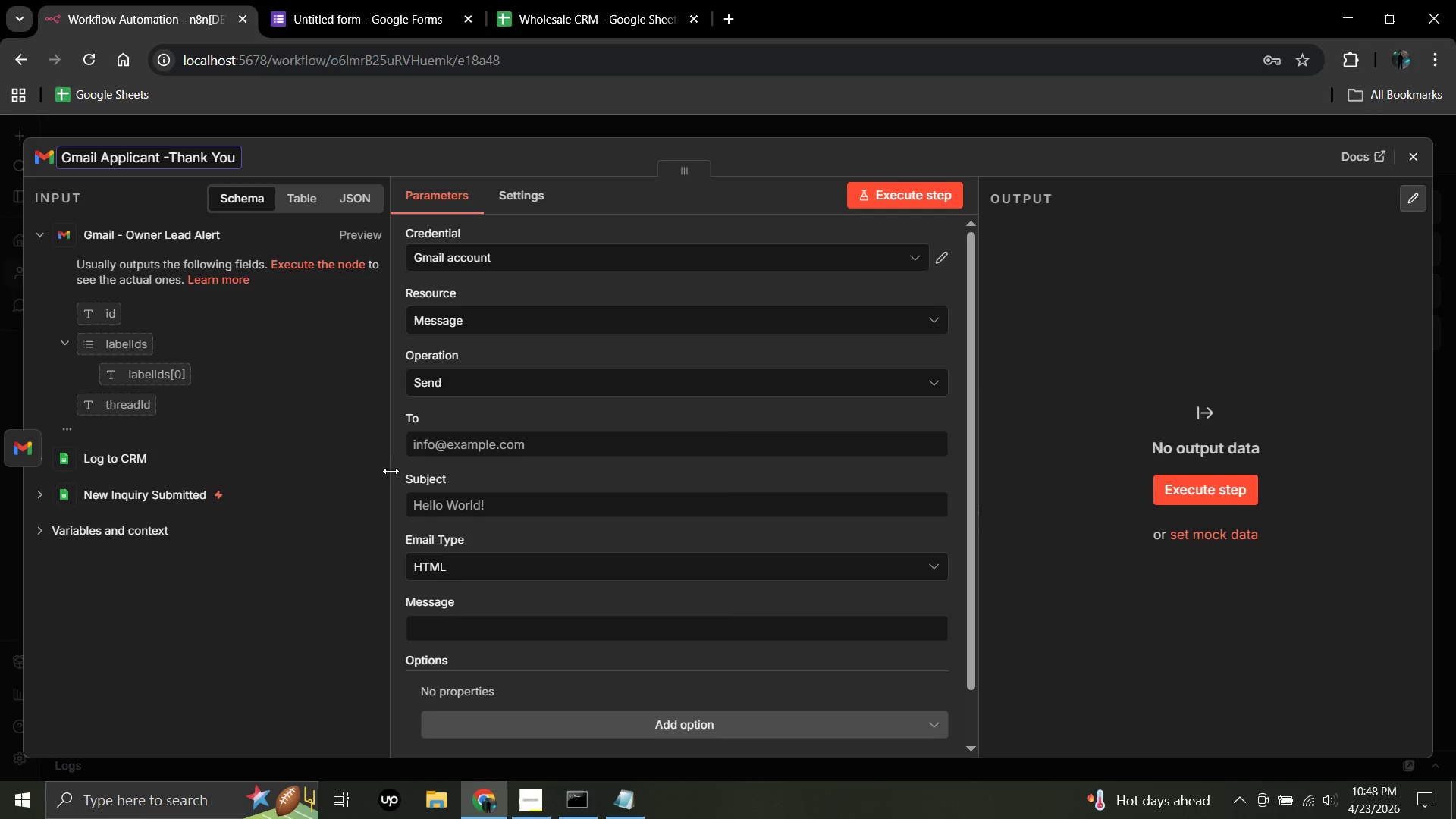 
left_click([538, 444])
 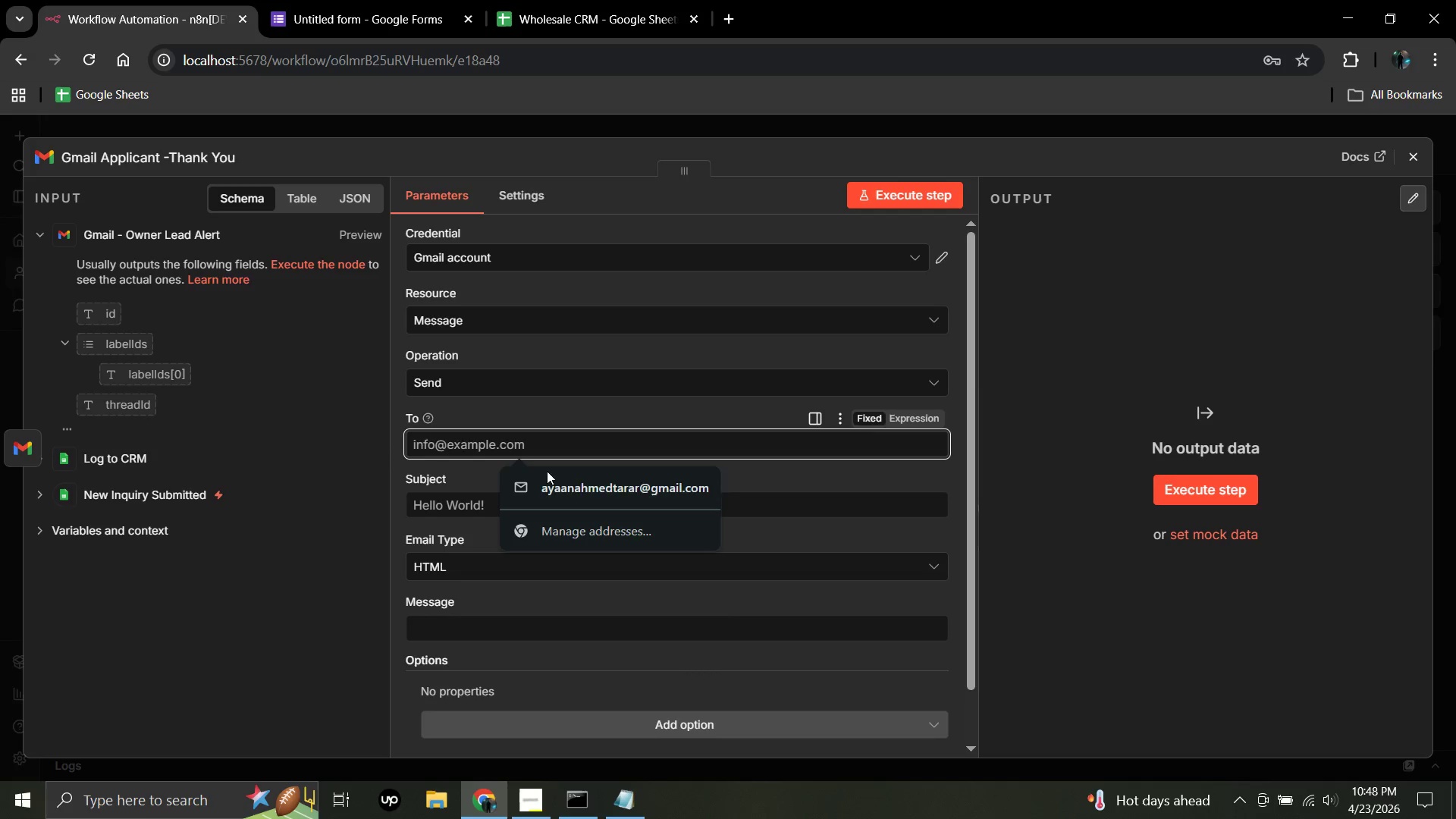 
left_click([557, 488])
 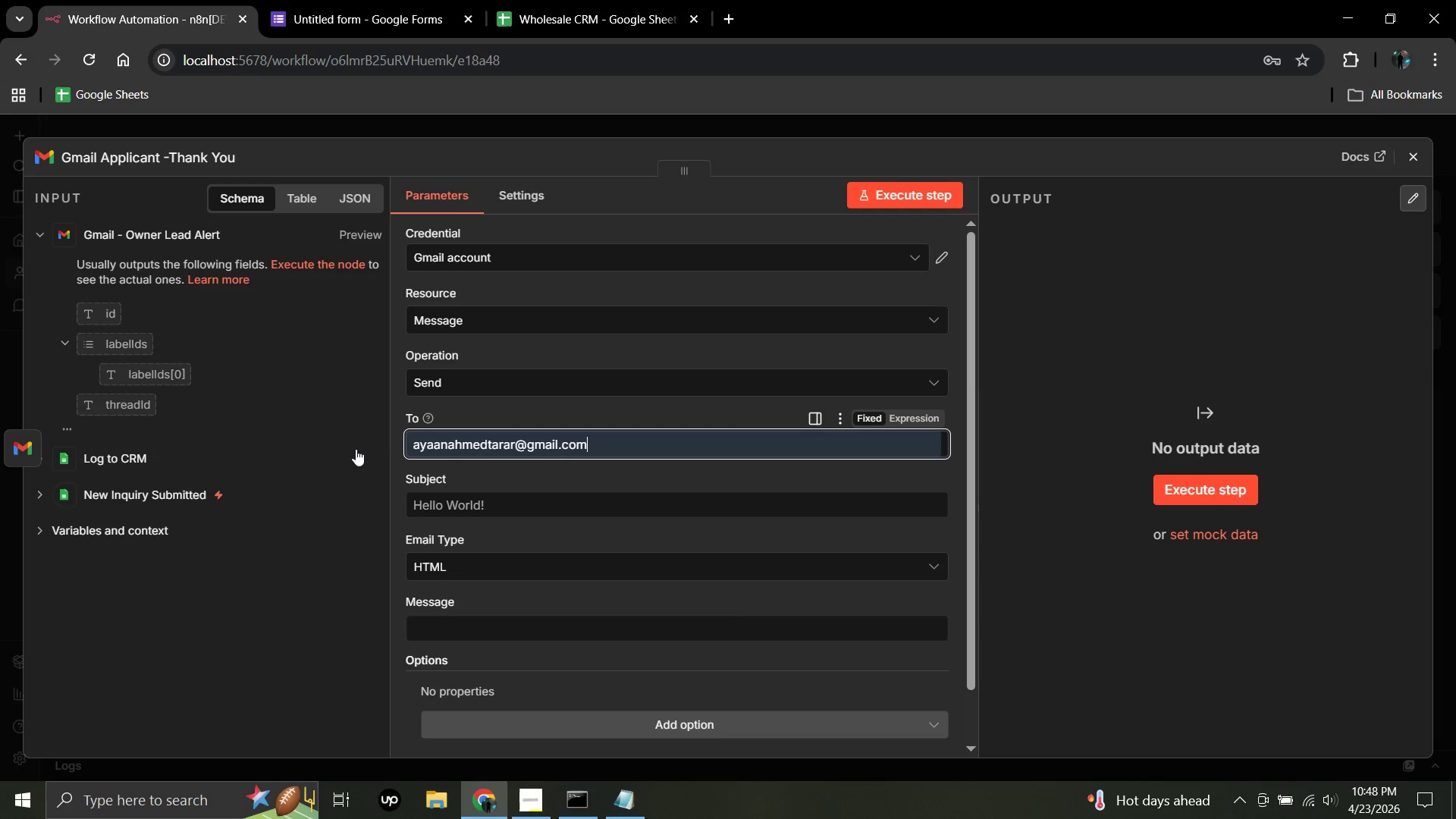 
left_click([356, 449])
 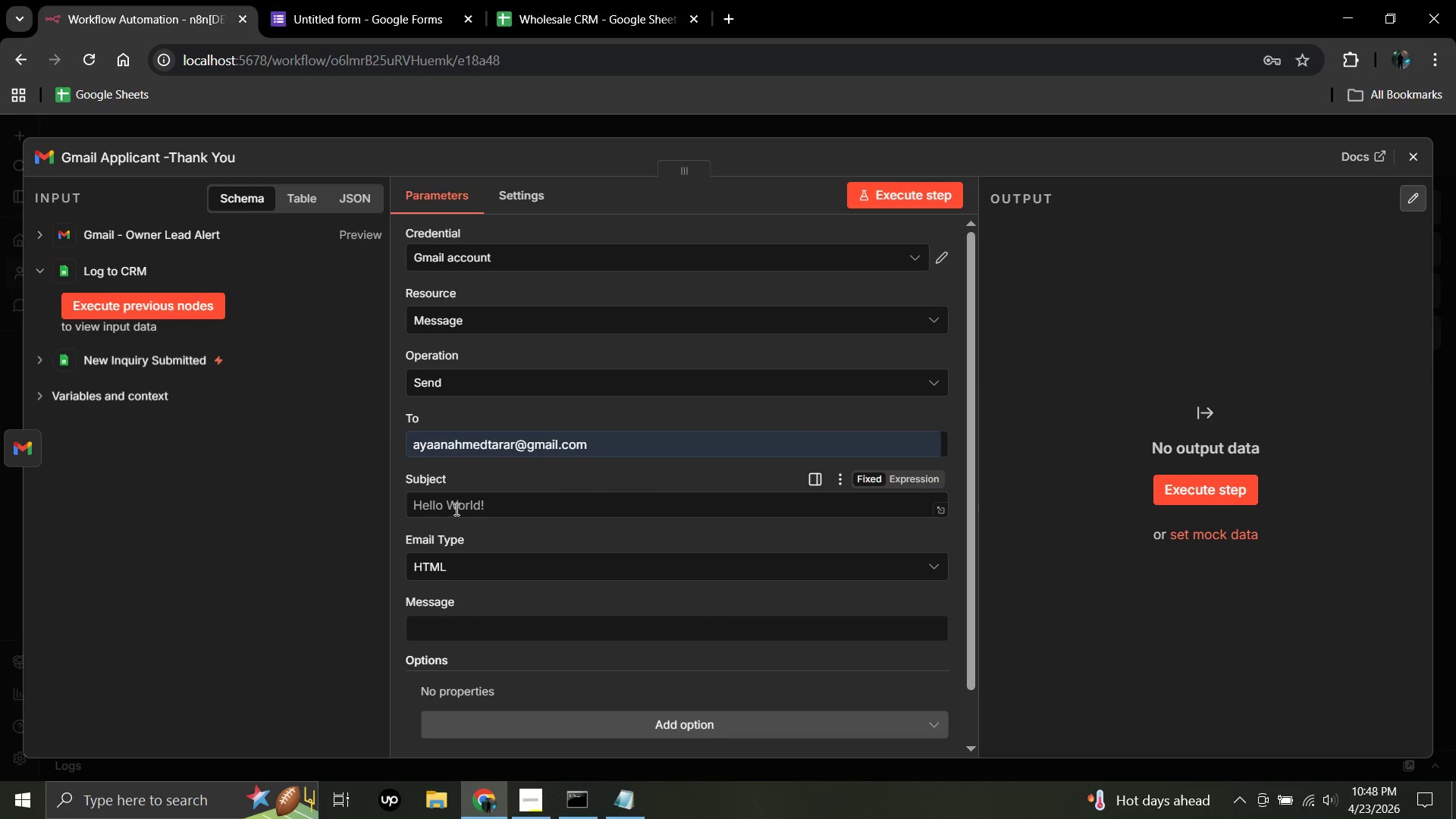 
left_click([457, 505])
 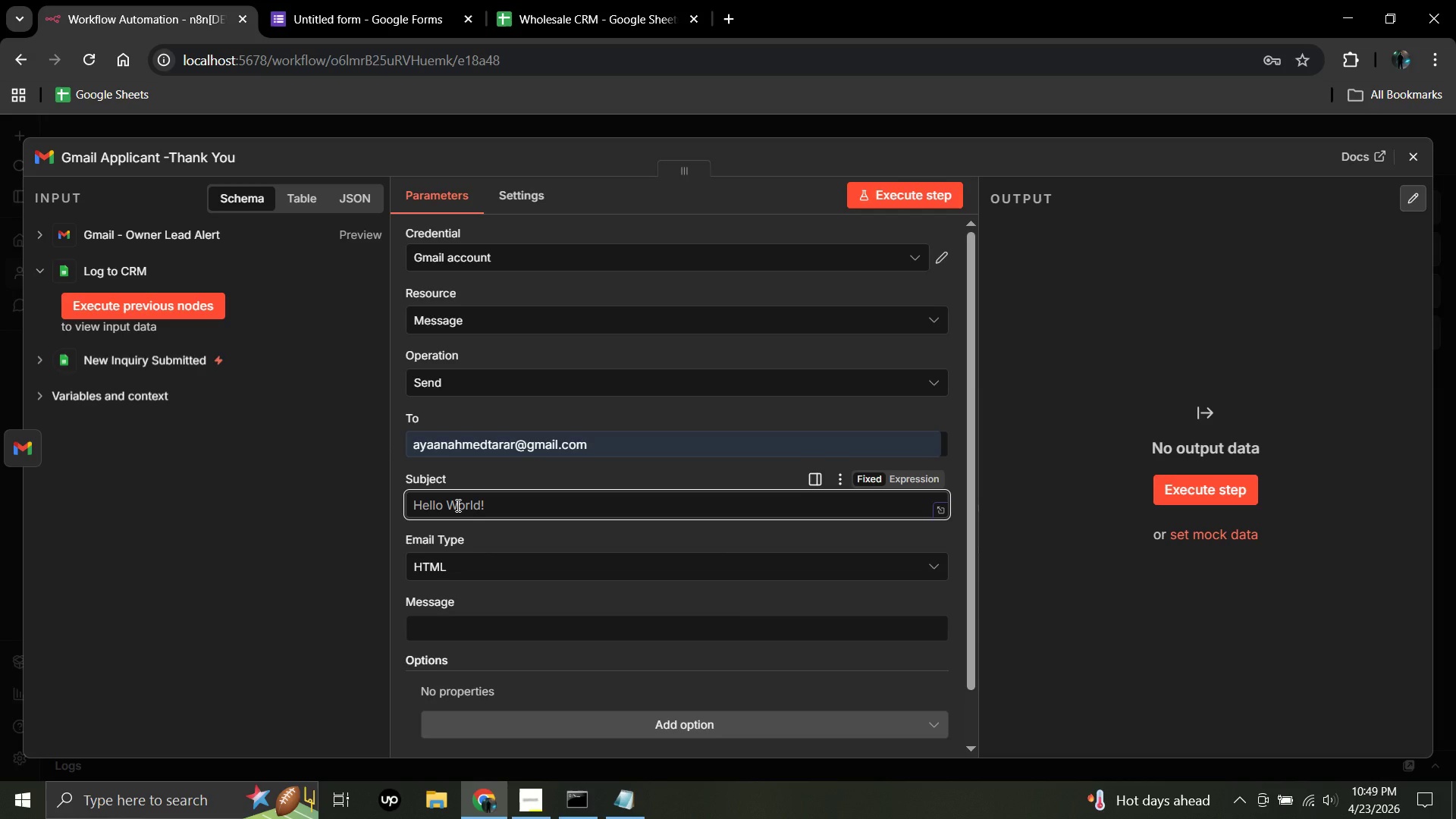 
wait(26.84)
 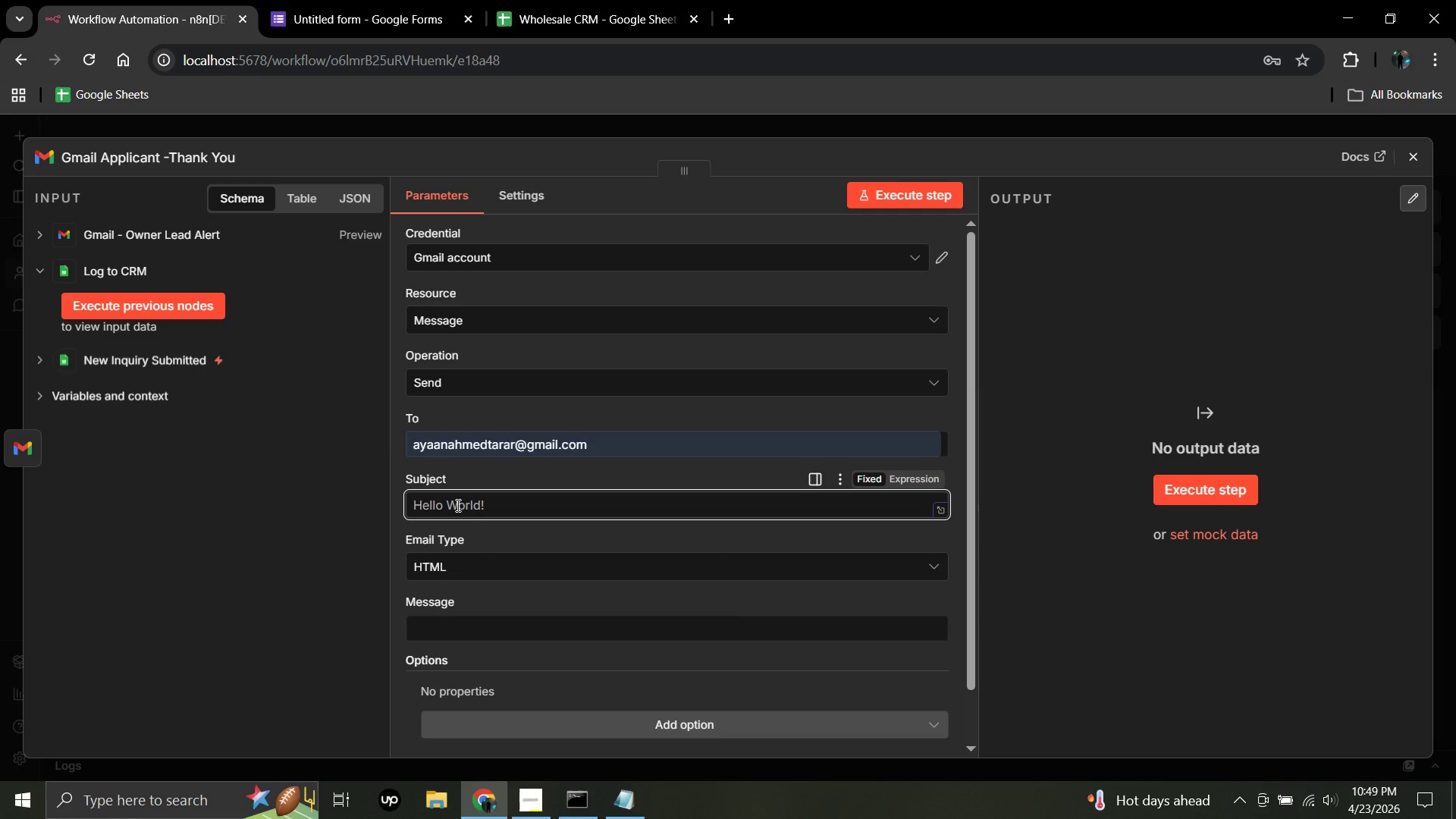 
scroll: coordinate [457, 505], scroll_direction: down, amount: 10.0
 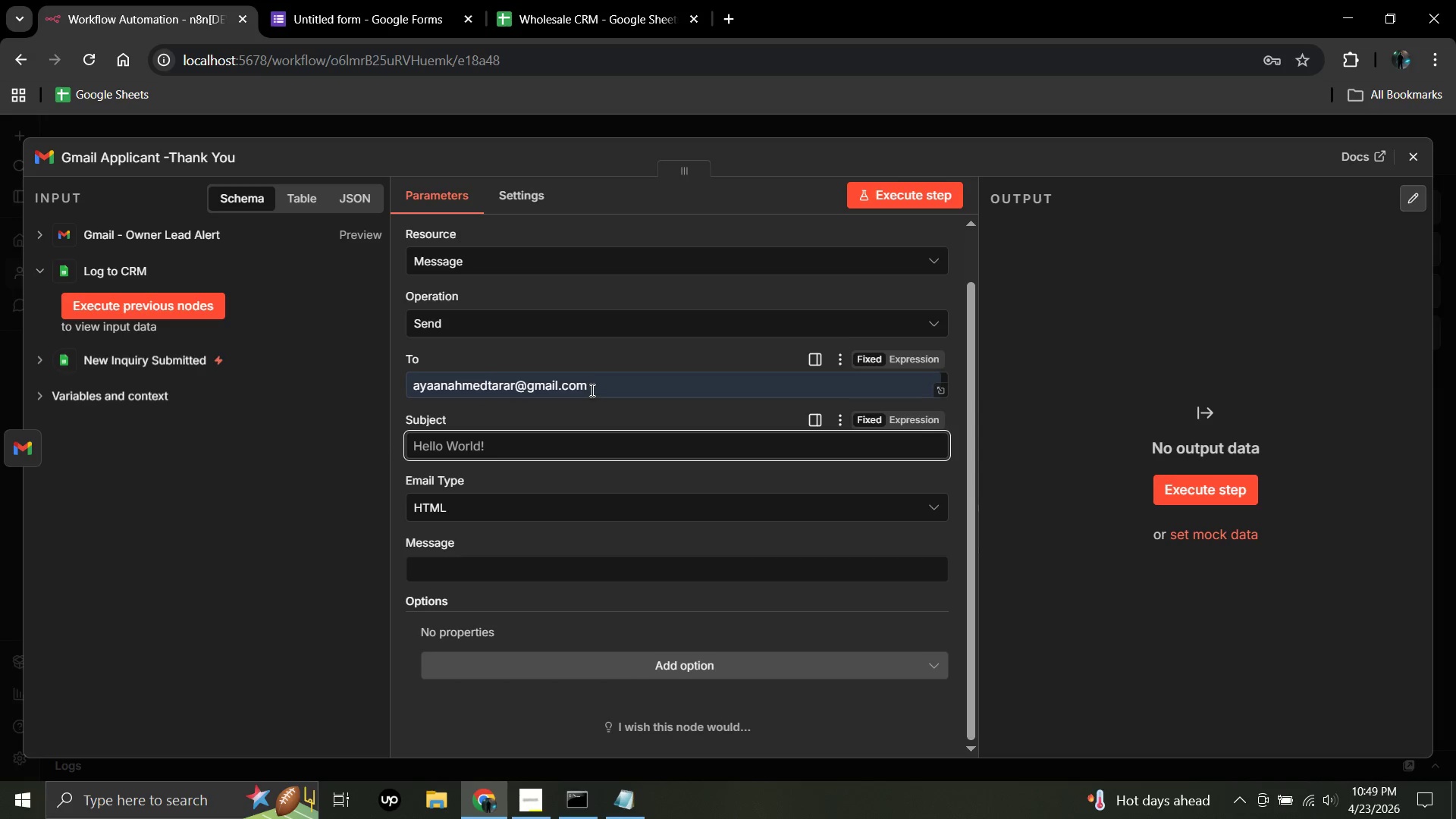 
wait(6.76)
 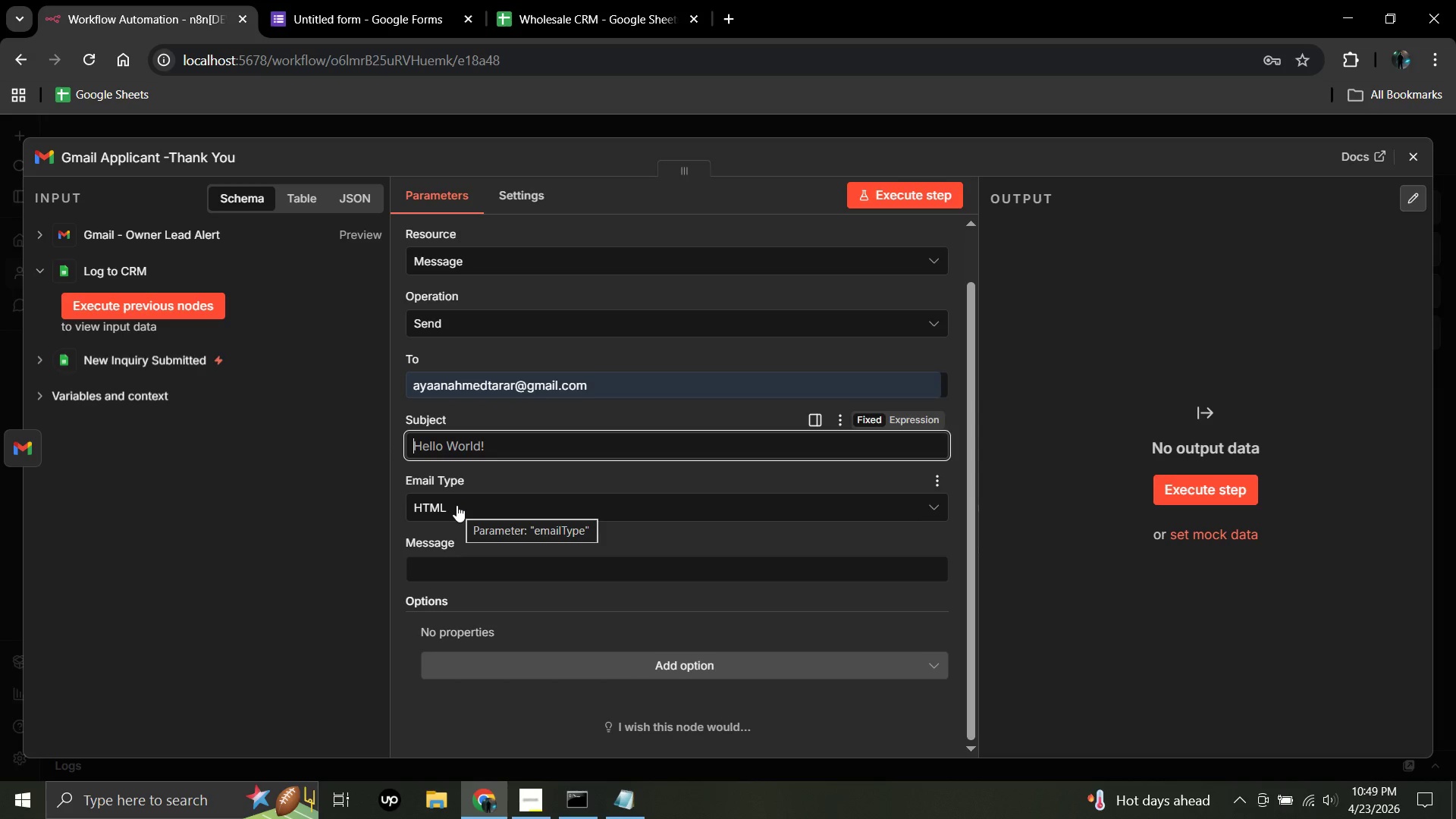 
left_click([597, 381])
 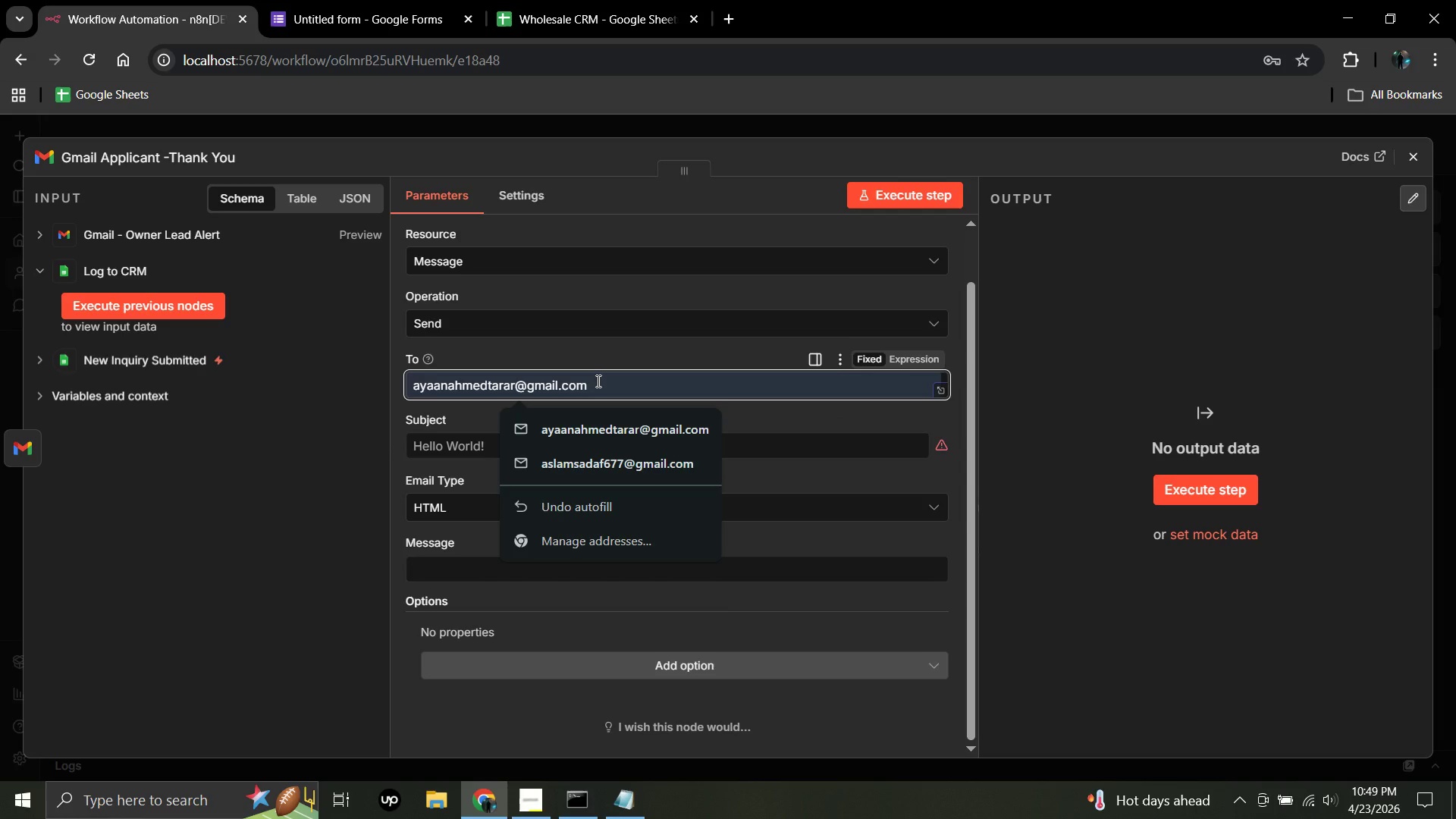 
hold_key(key=Backspace, duration=1.06)
 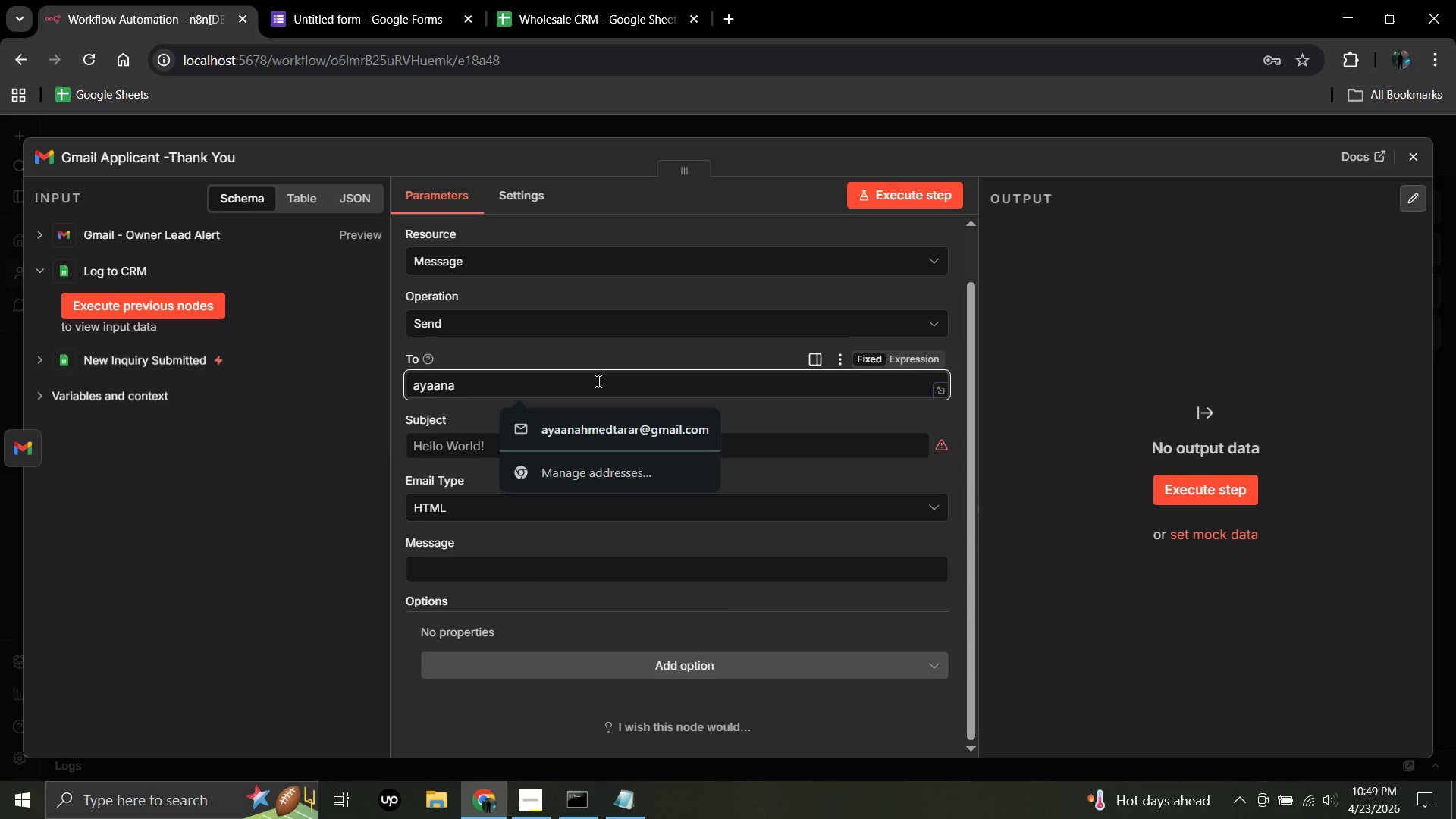 
hold_key(key=Backspace, duration=0.83)
 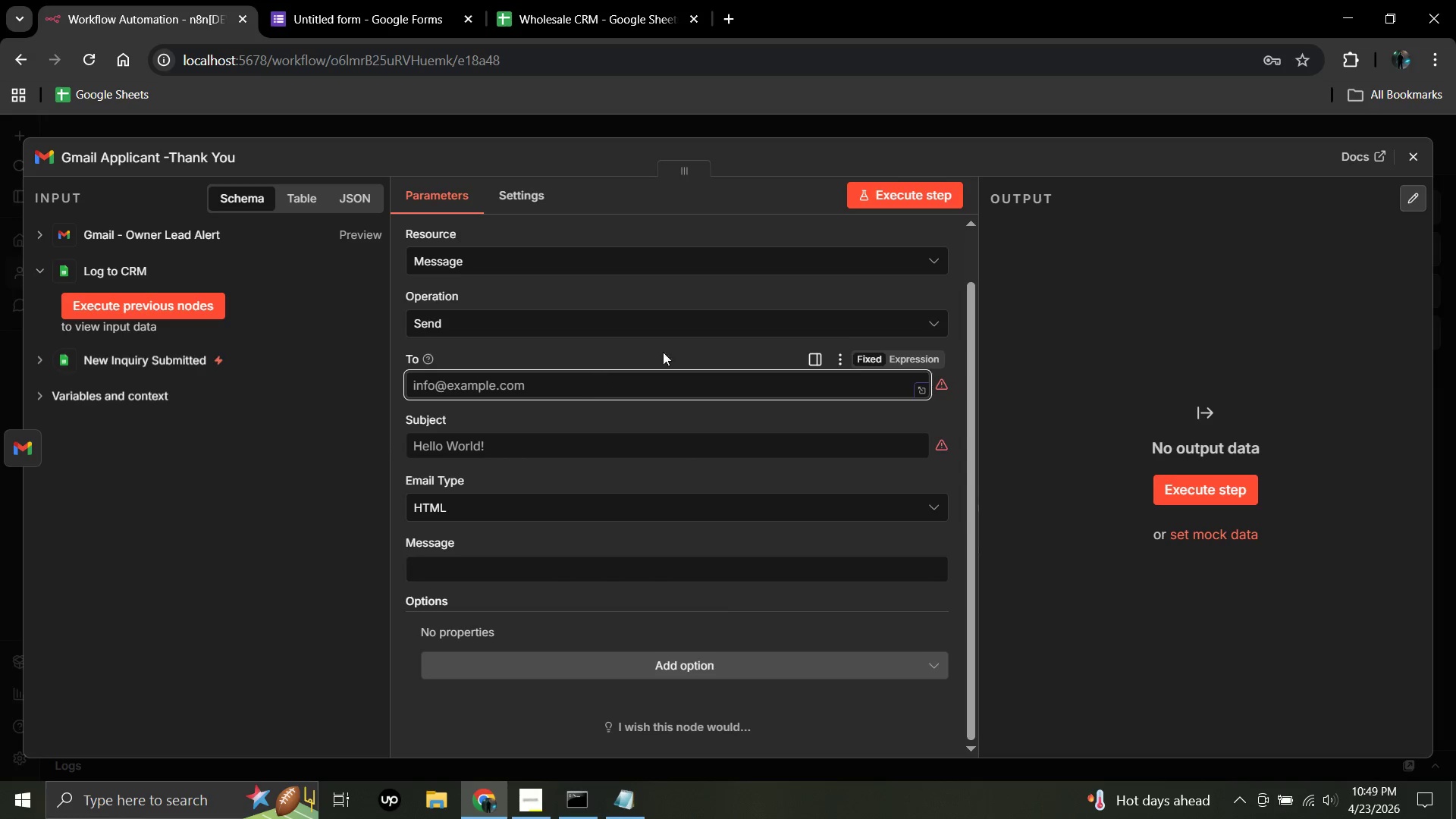 
left_click([916, 356])
 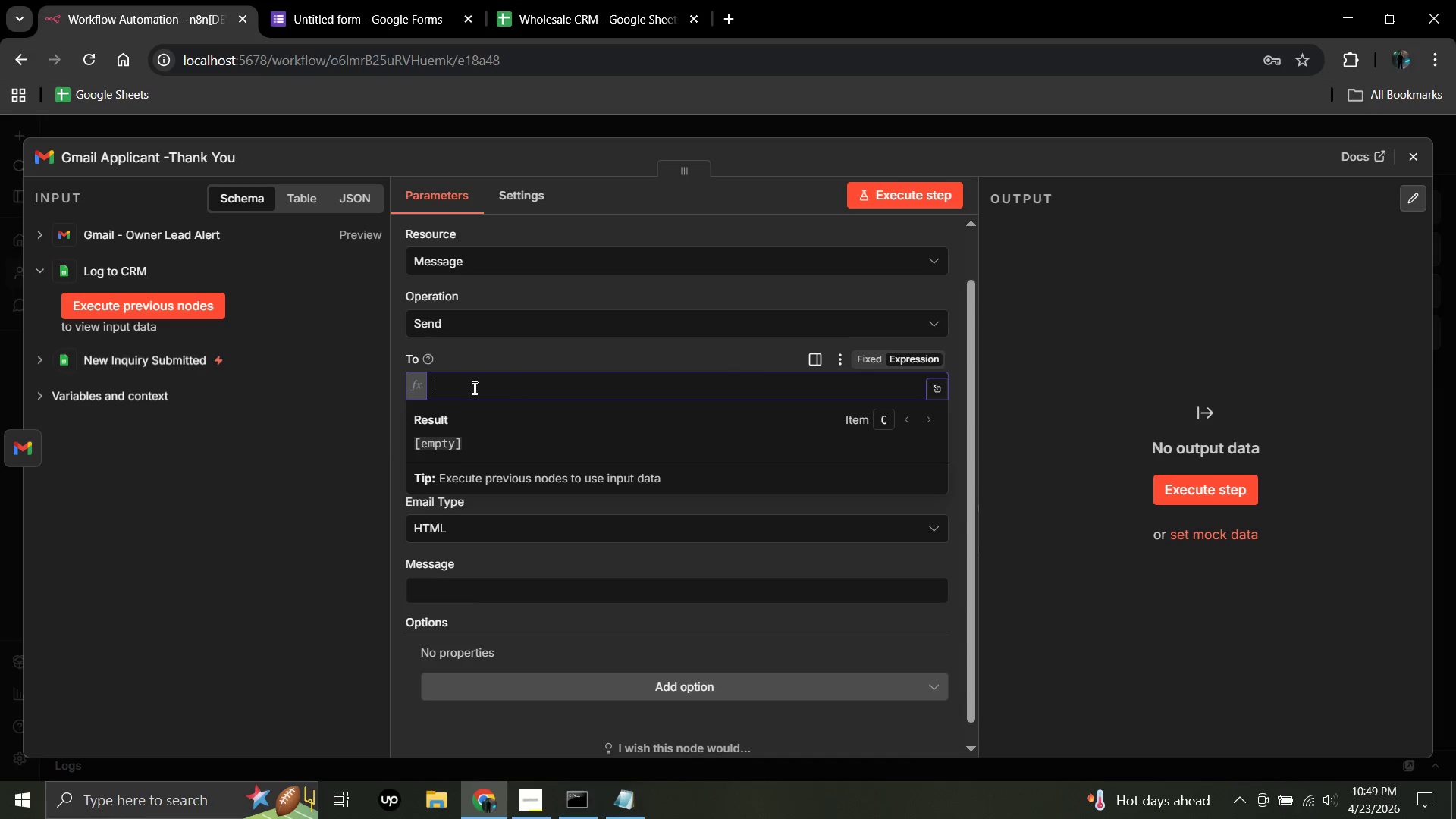 
wait(6.16)
 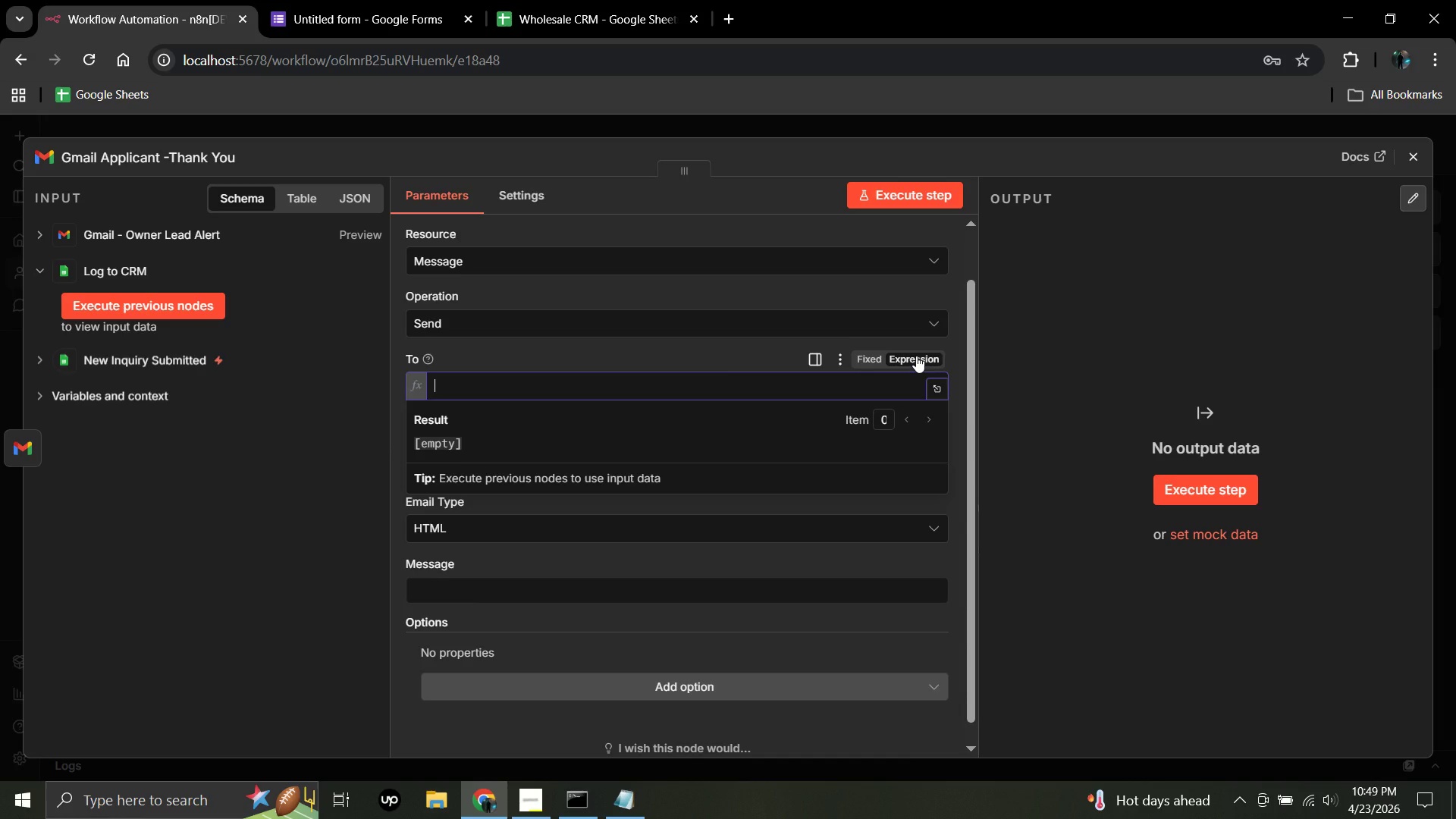 
left_click([435, 386])
 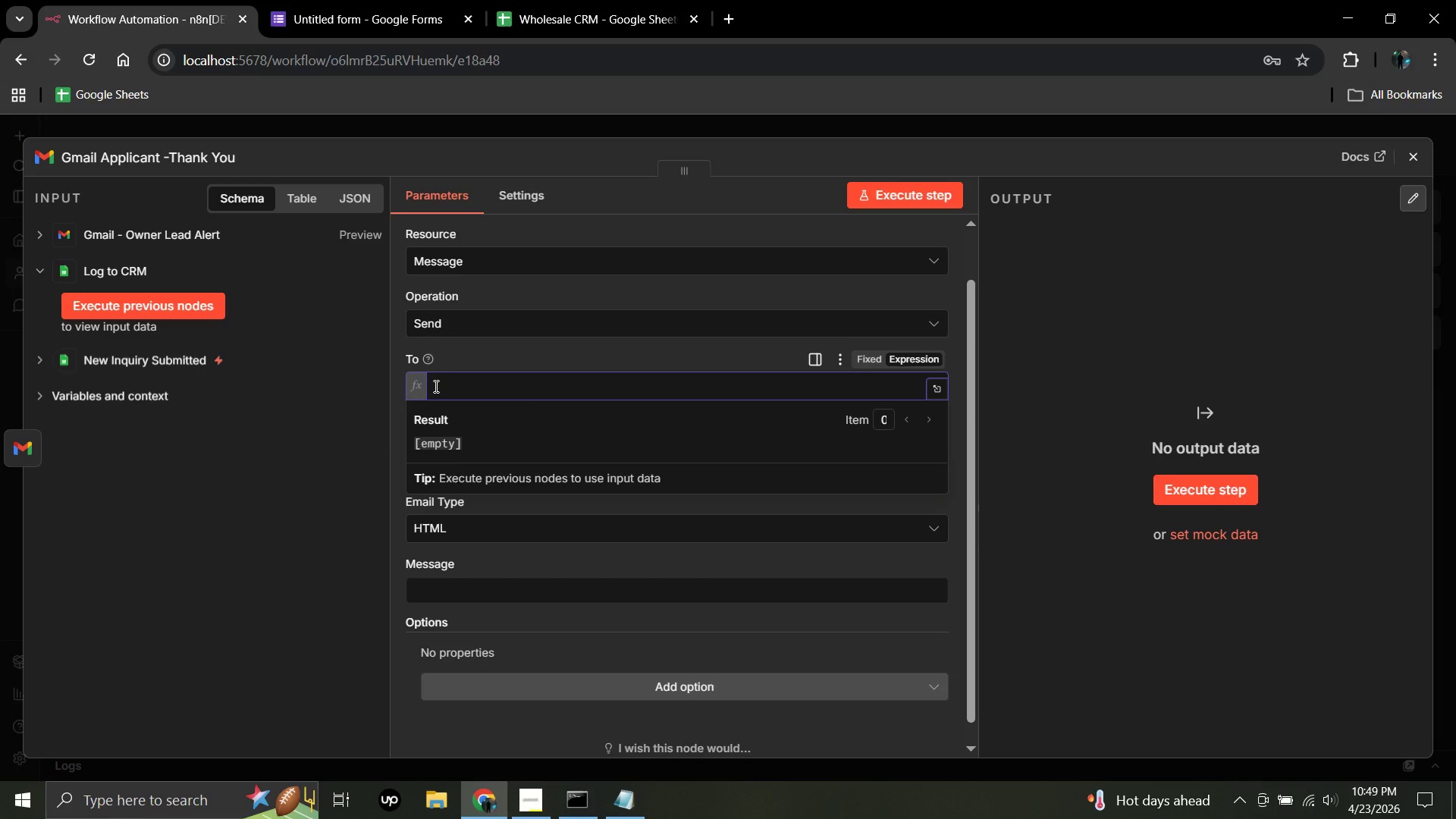 
key(Shift+BracketLeft)
 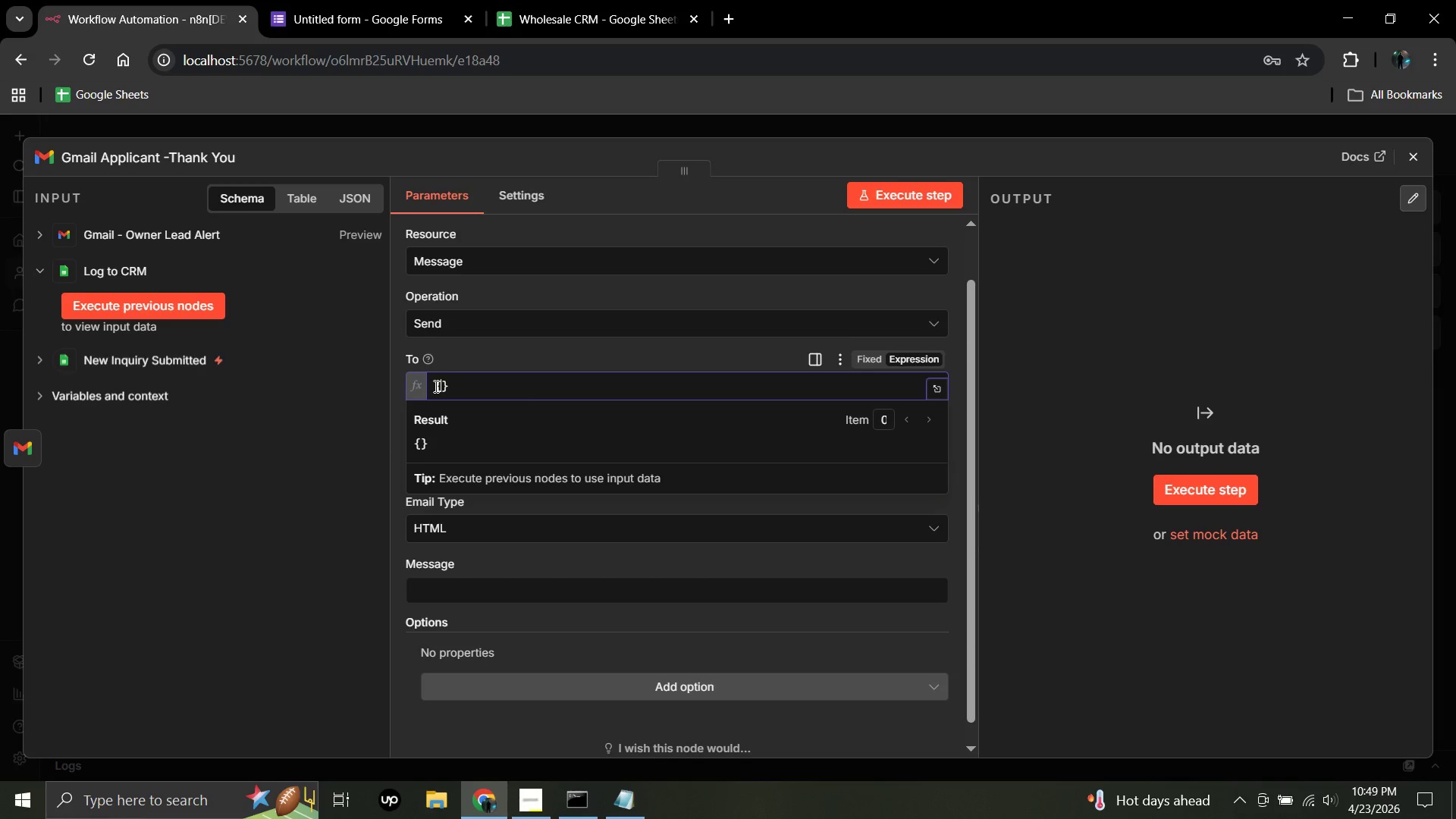 
key(Shift+ShiftRight)
 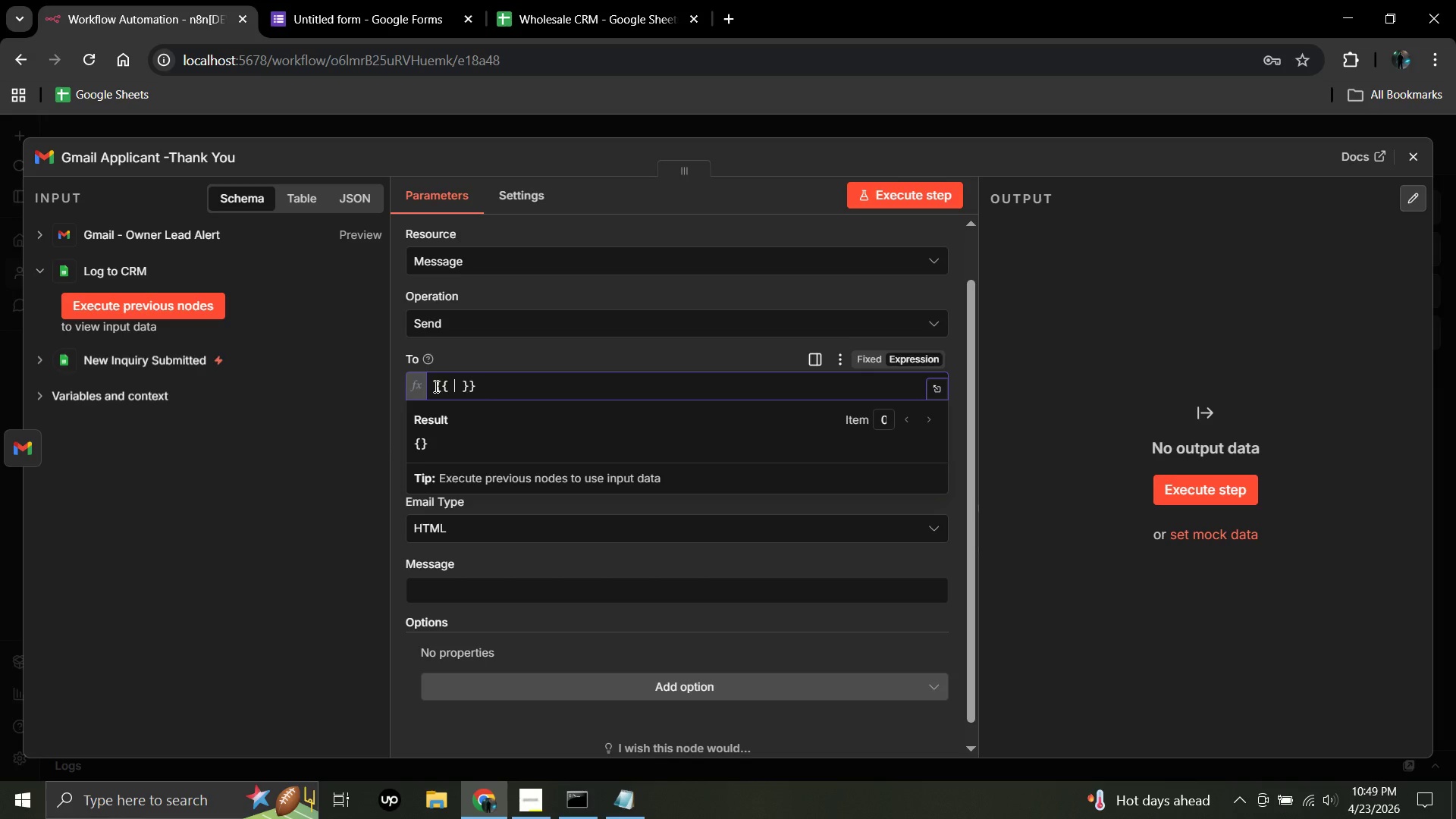 
key(Shift+BracketLeft)
 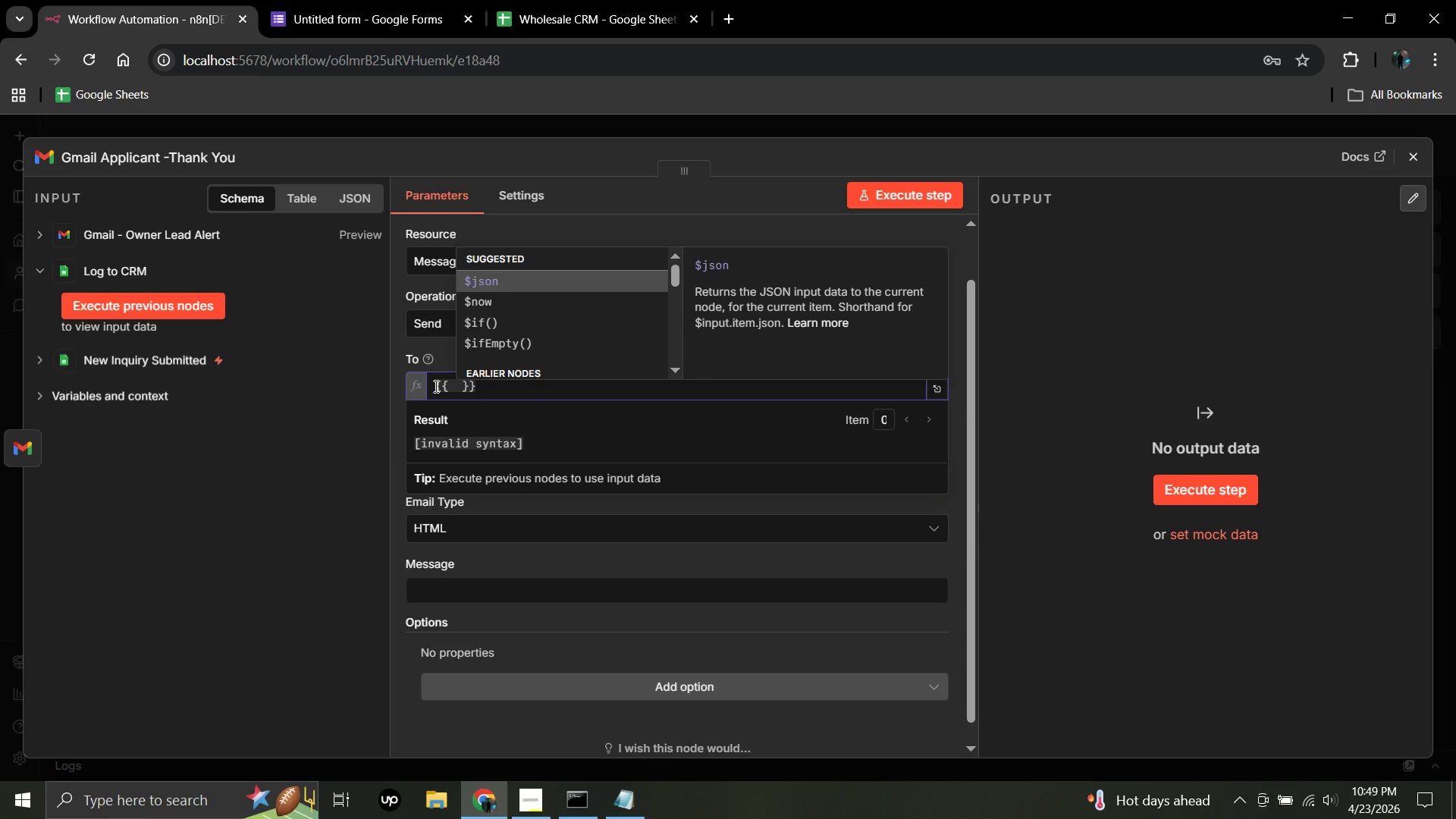 
type($json)
 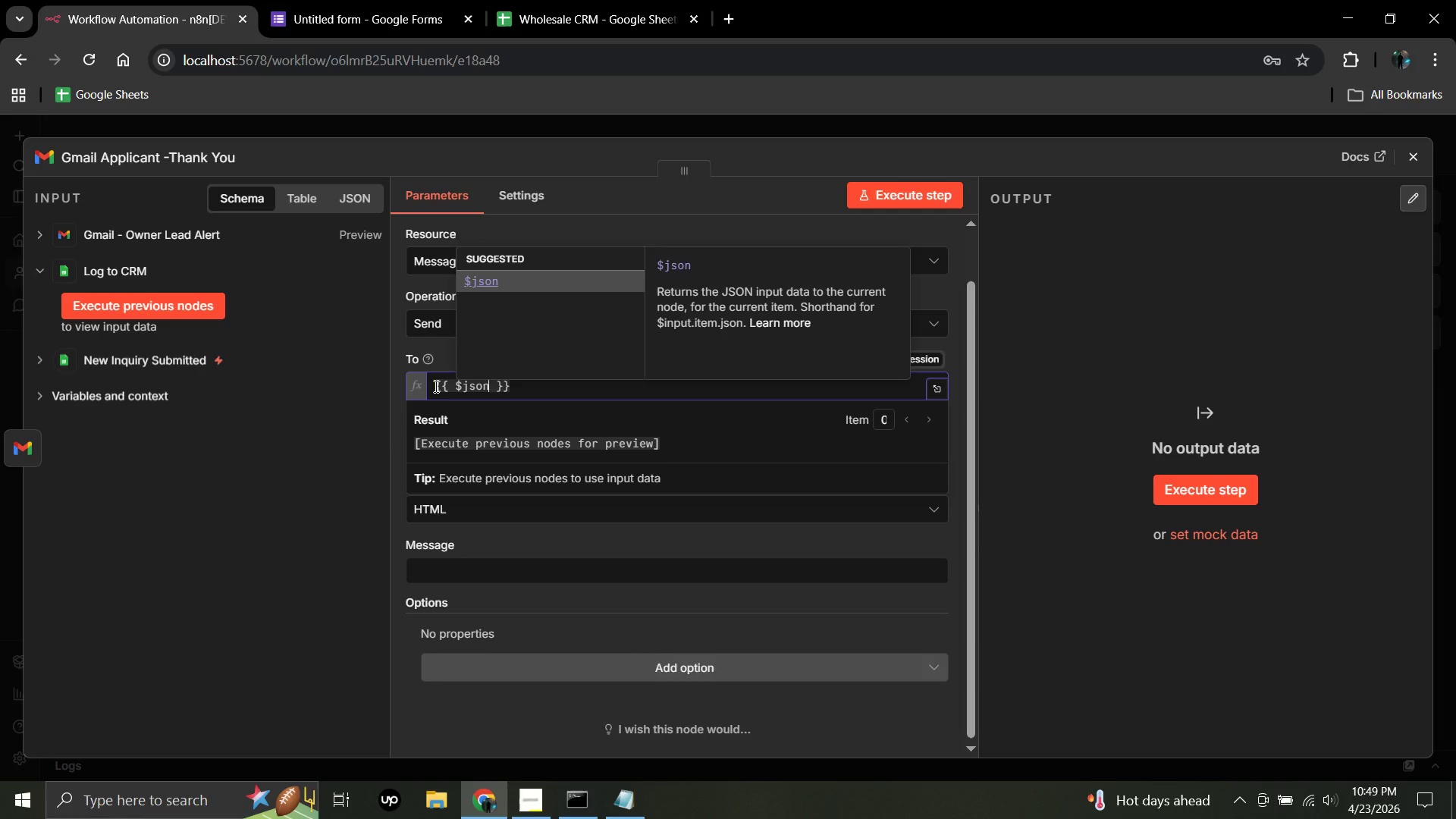 
key(BracketLeft)
 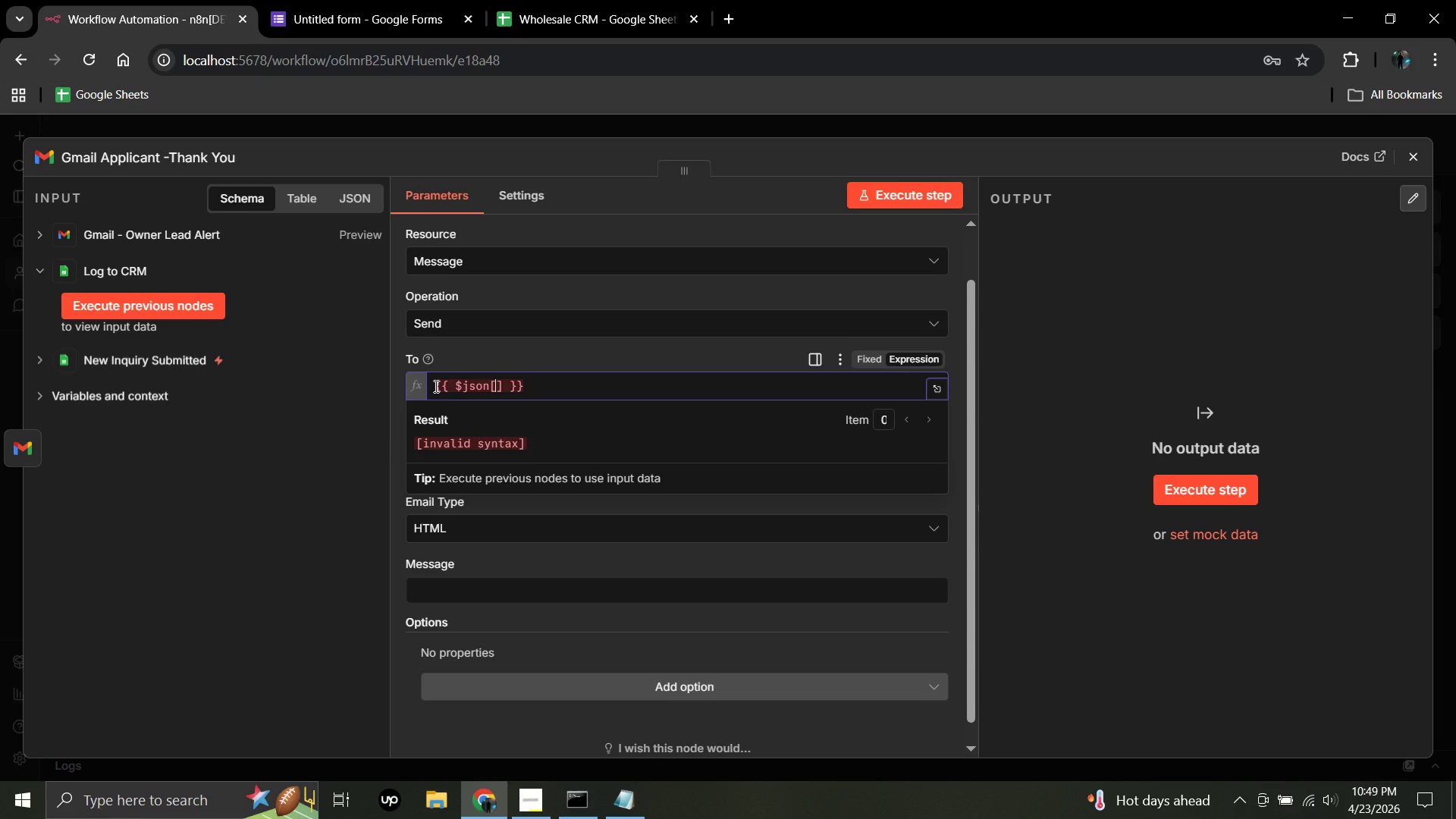 
key(Quote)
 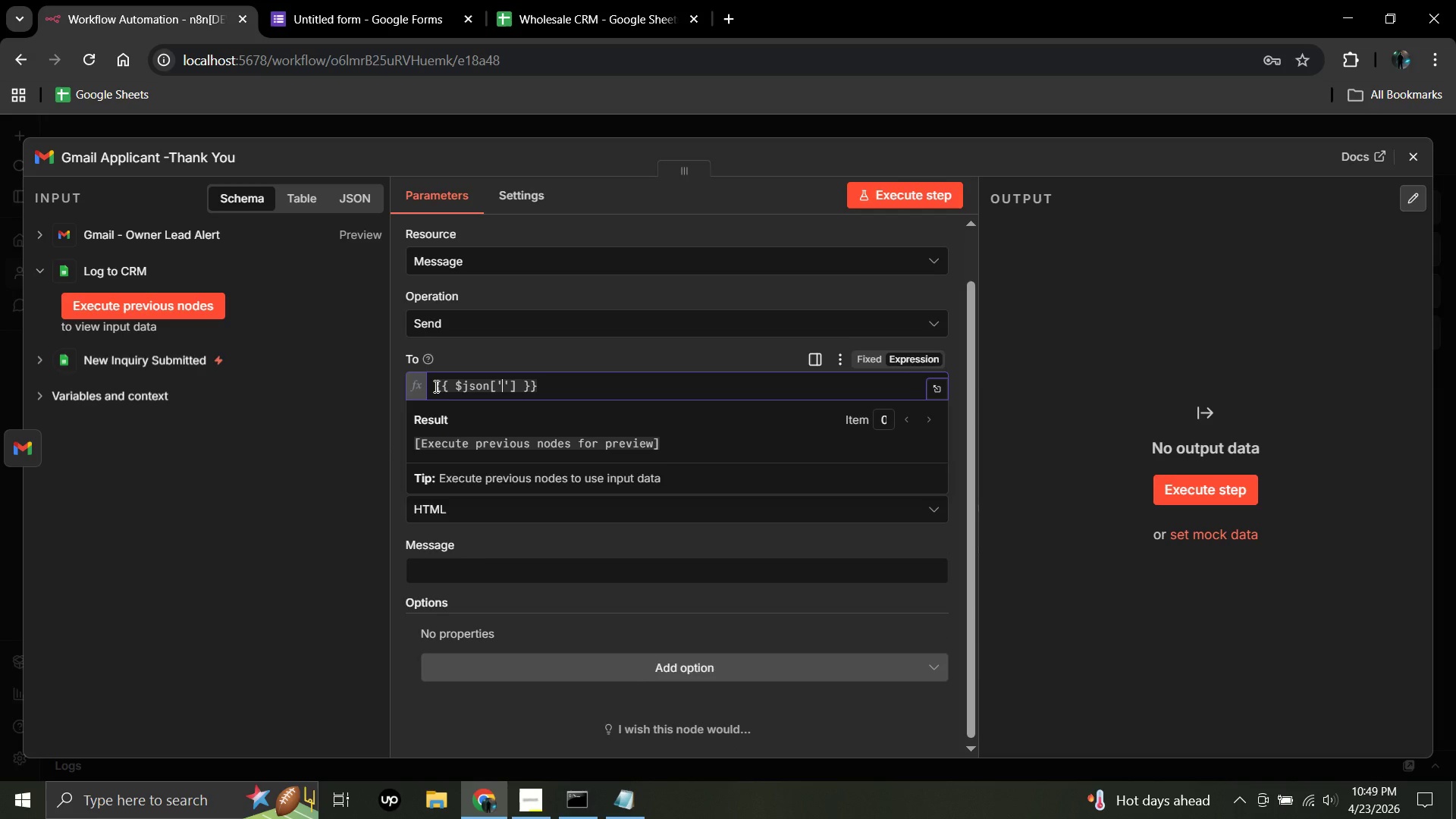 
wait(5.17)
 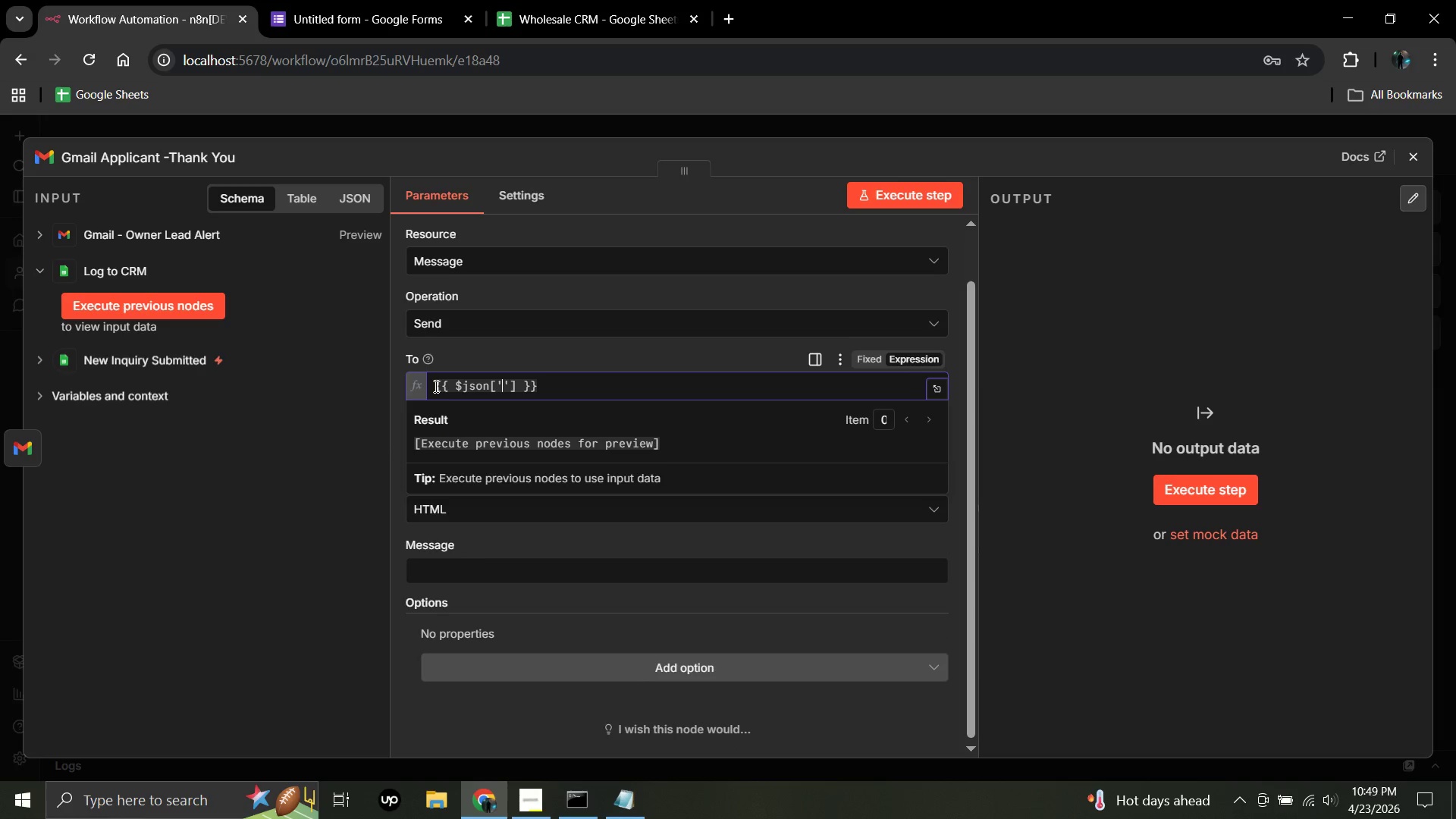 
type(Email)
 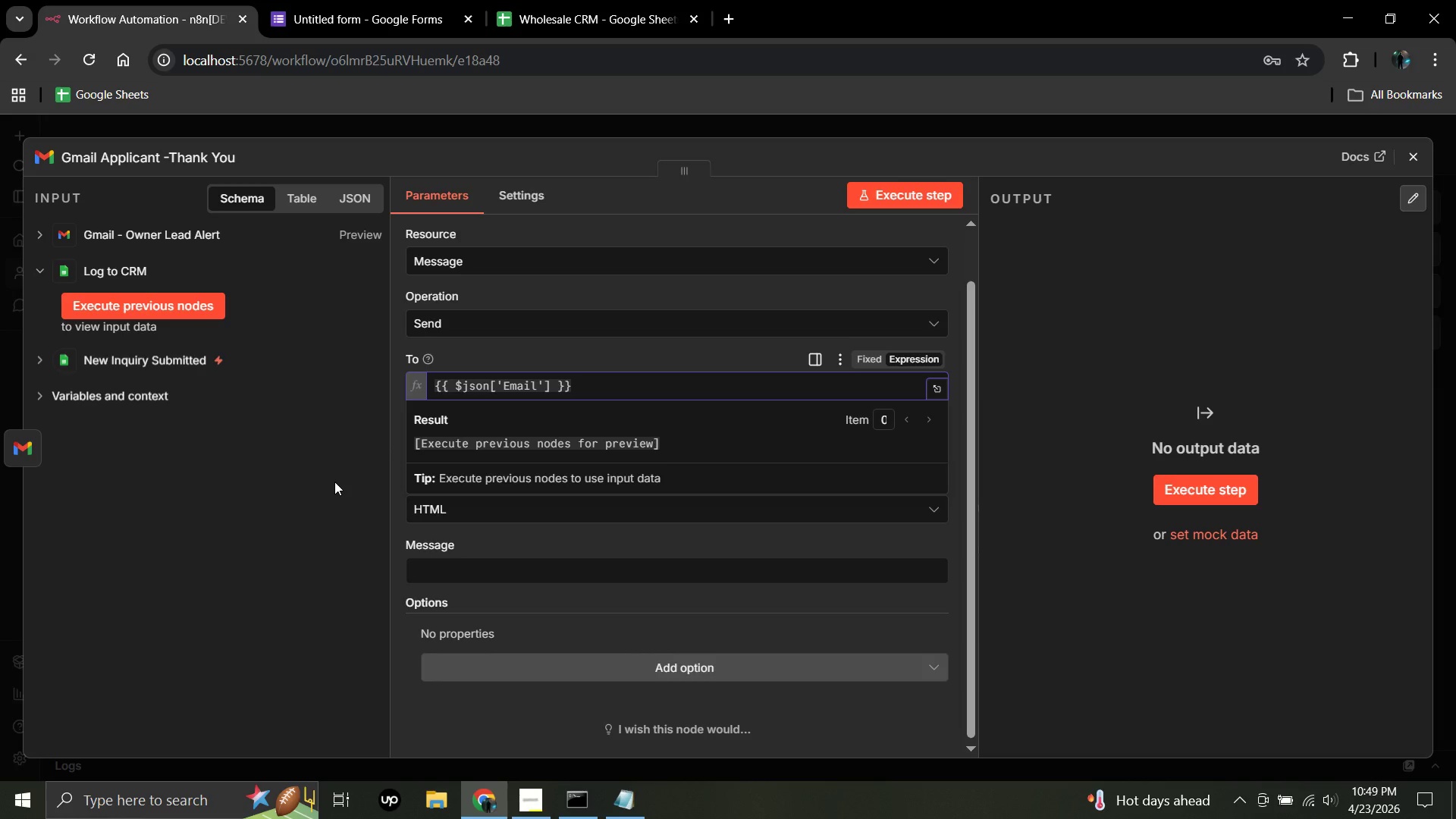 
left_click([334, 482])
 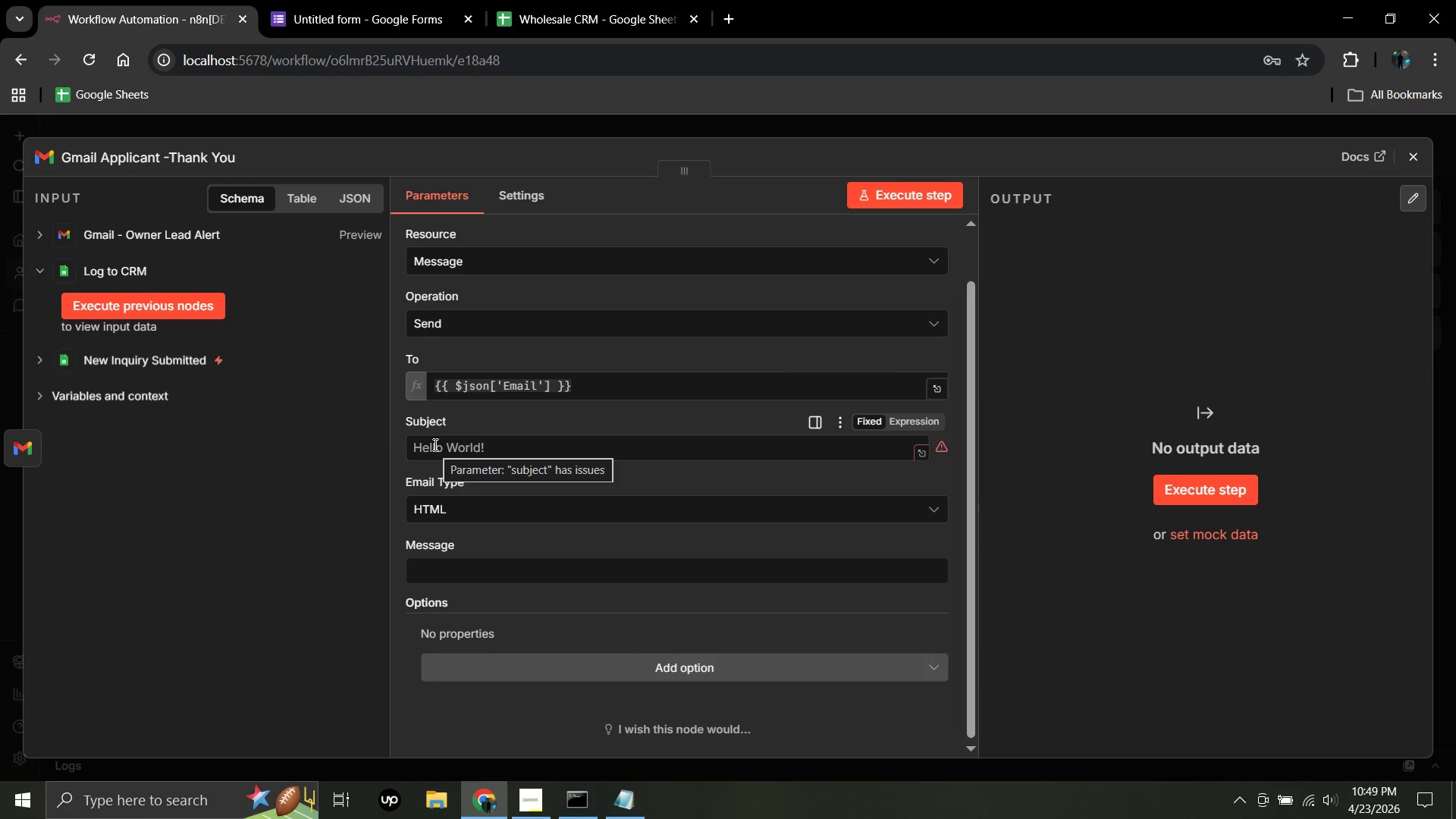 
left_click([434, 444])
 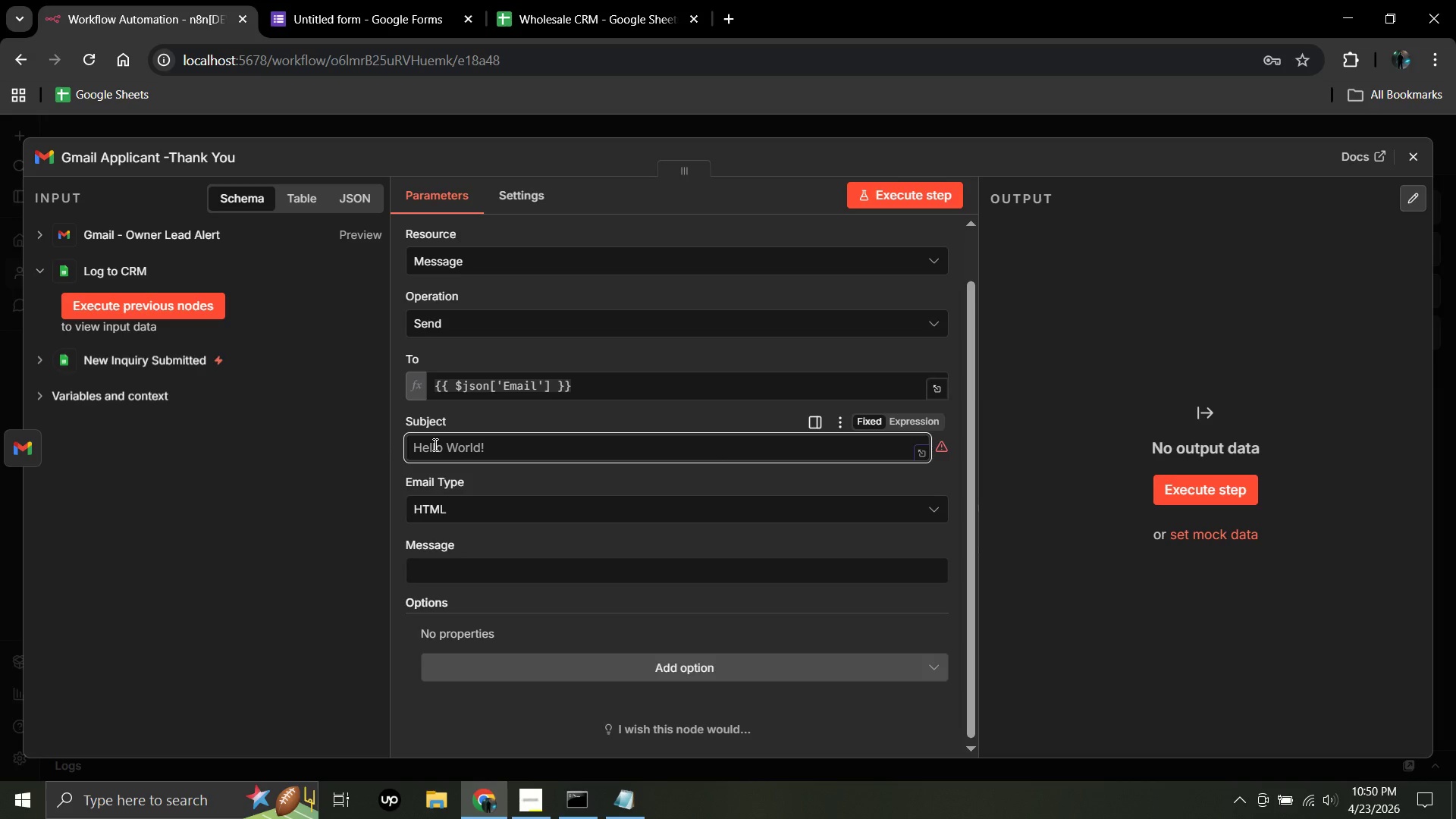 
type(Your Wholesale)
 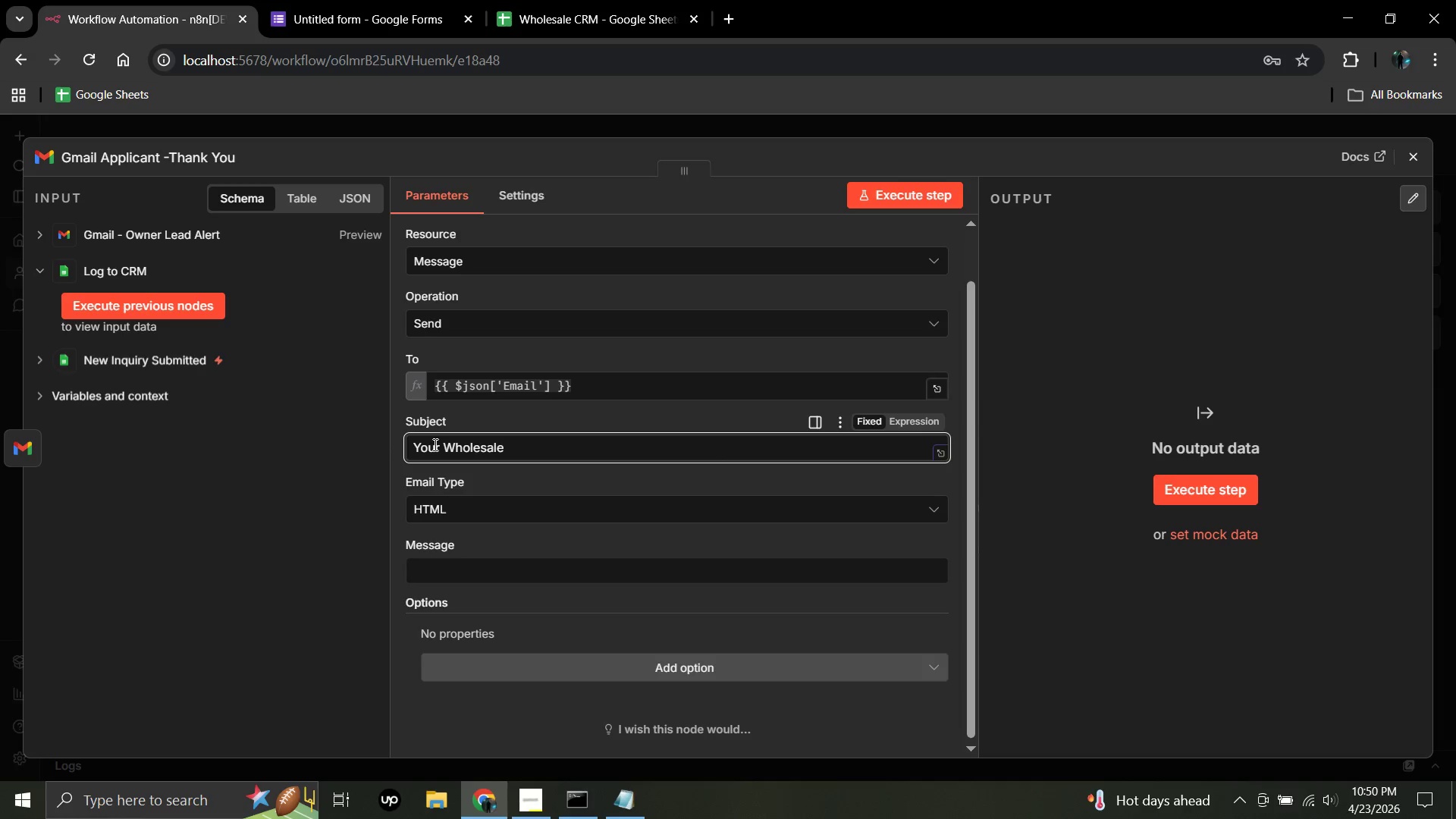 
hold_key(key=N, duration=0.36)
 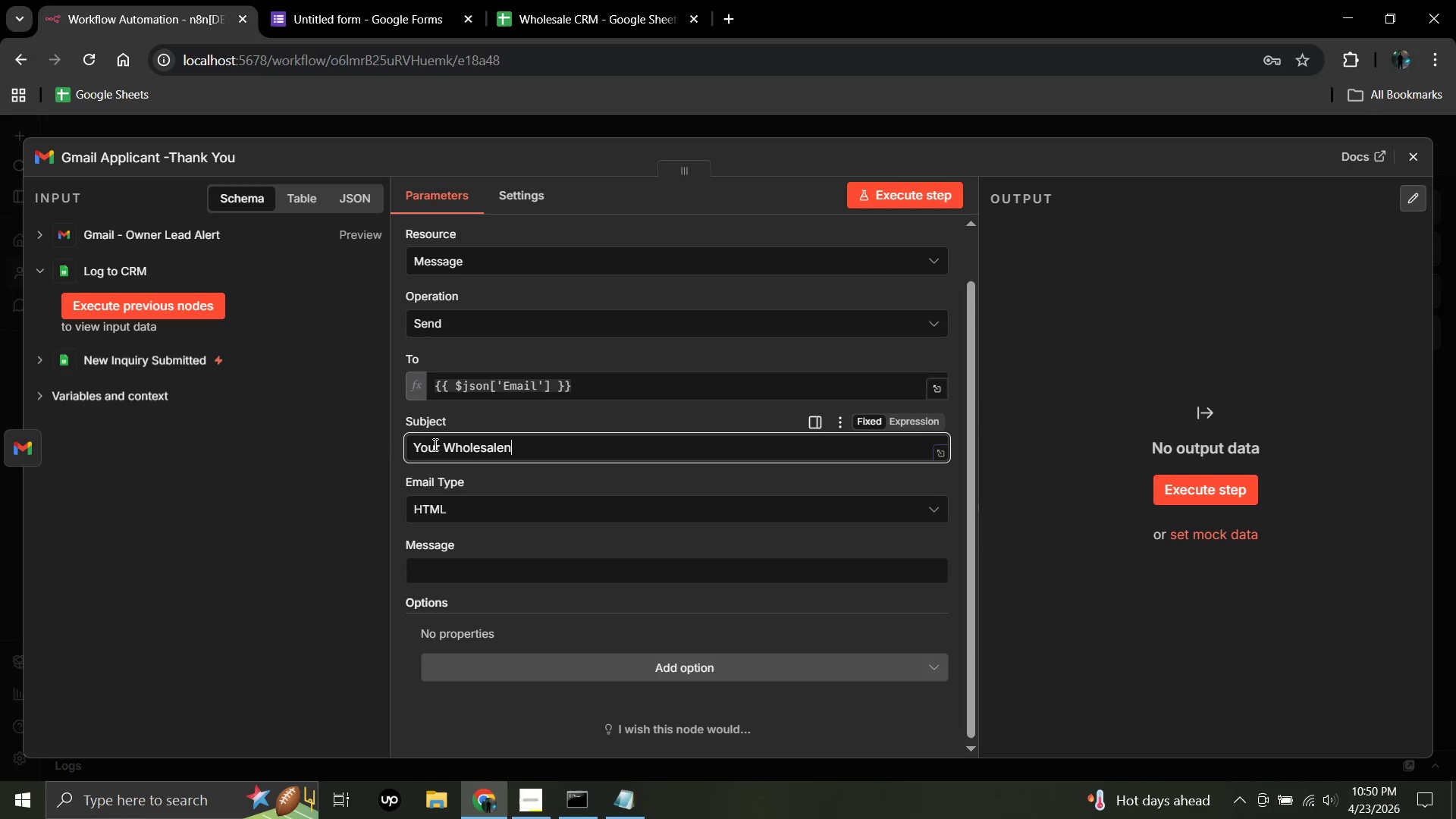 
key(Backspace)
type( Inquiry - Cinder *)
key(Backspace)
type(& Silt Meadery)
 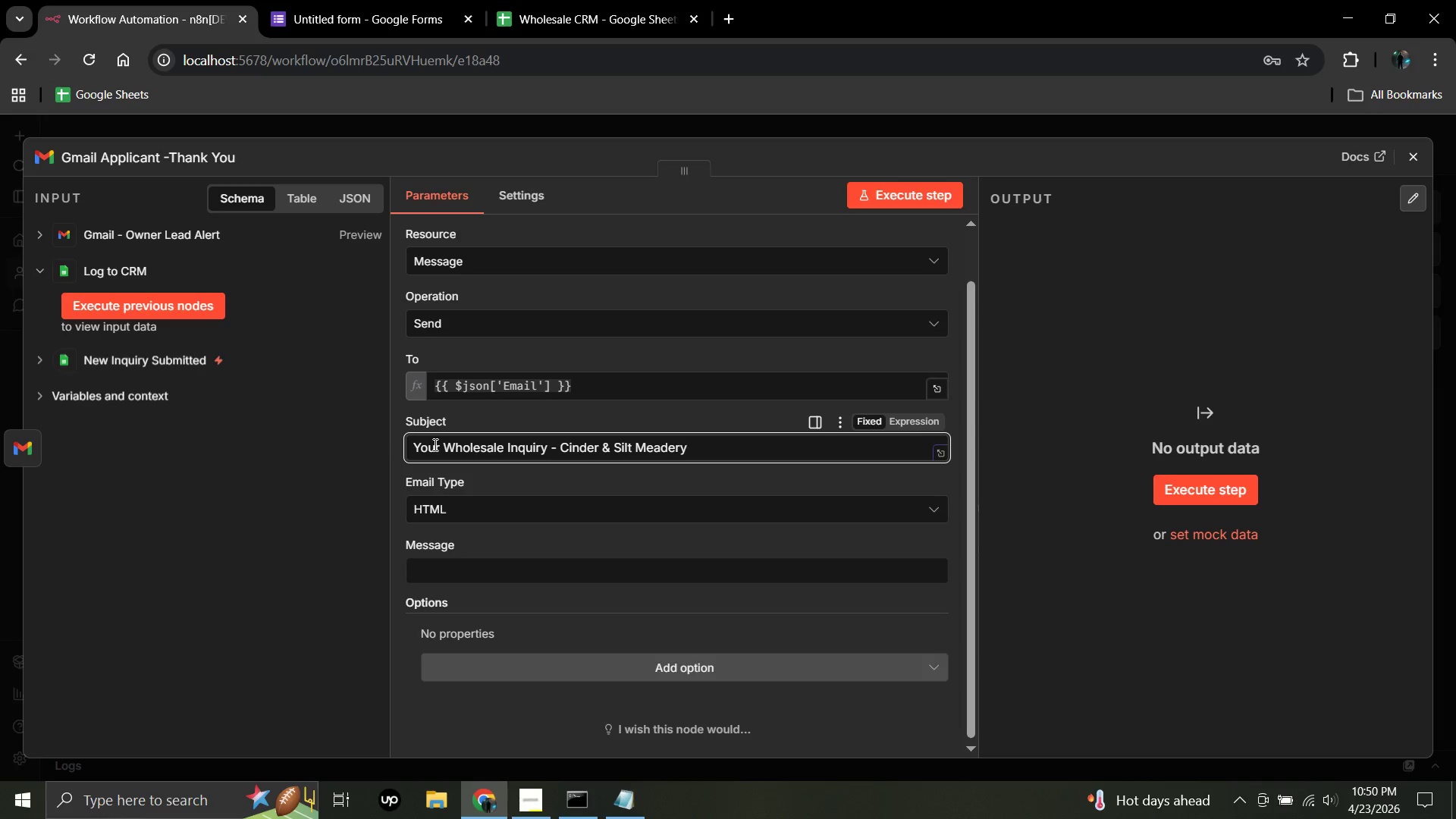 
wait(12.38)
 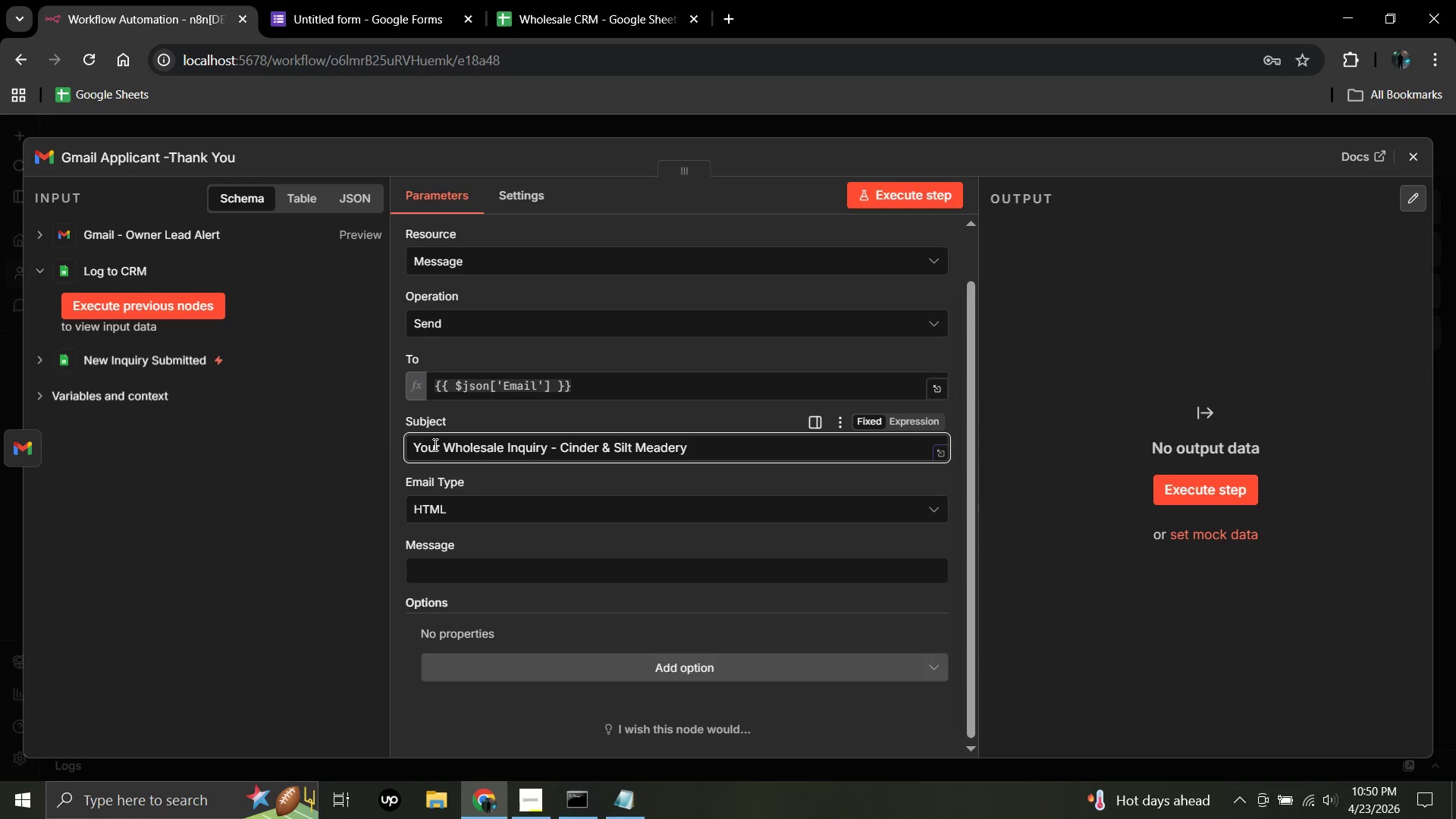 
left_click([652, 573])
 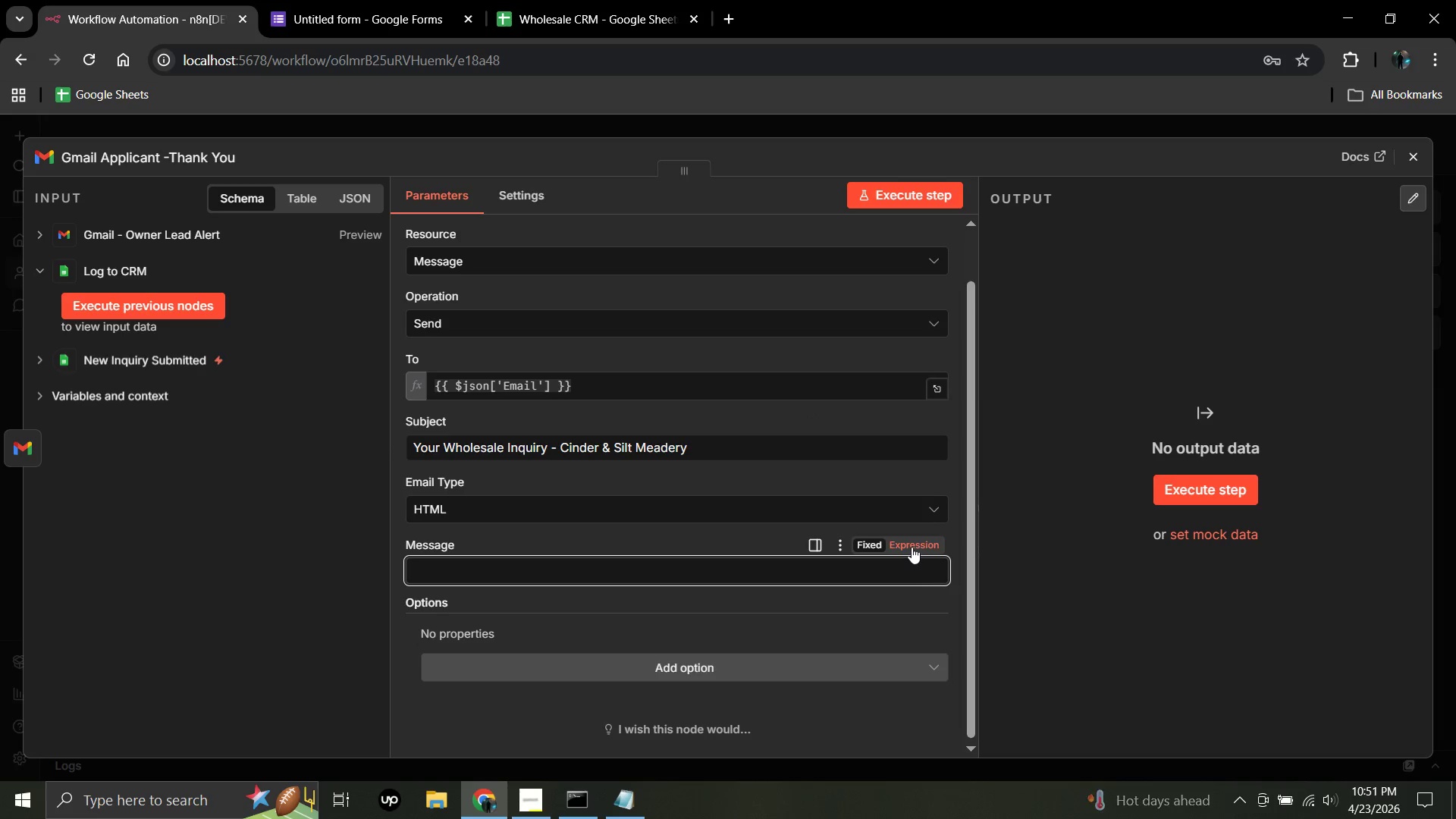 
left_click([912, 545])
 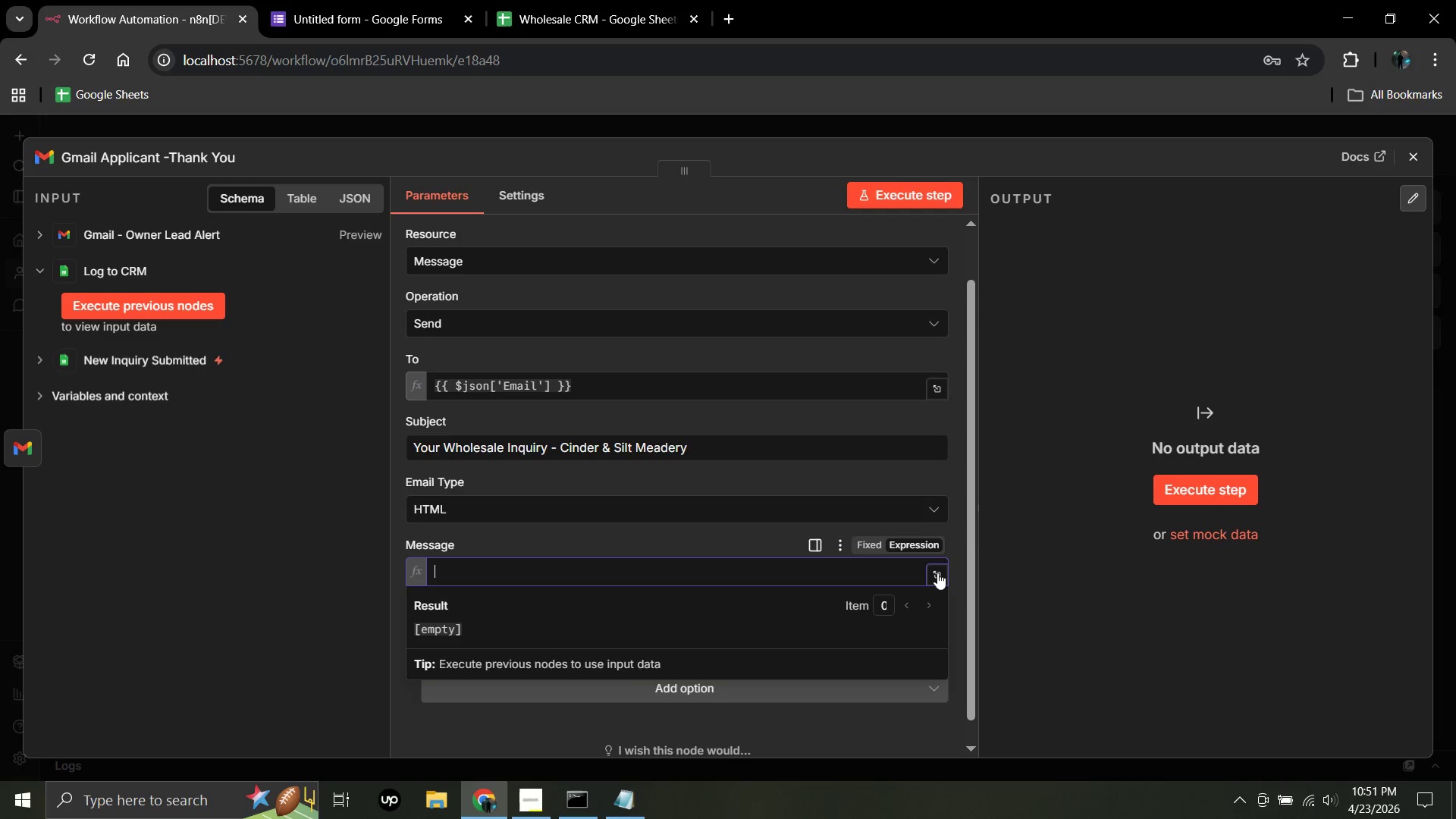 
left_click([937, 573])
 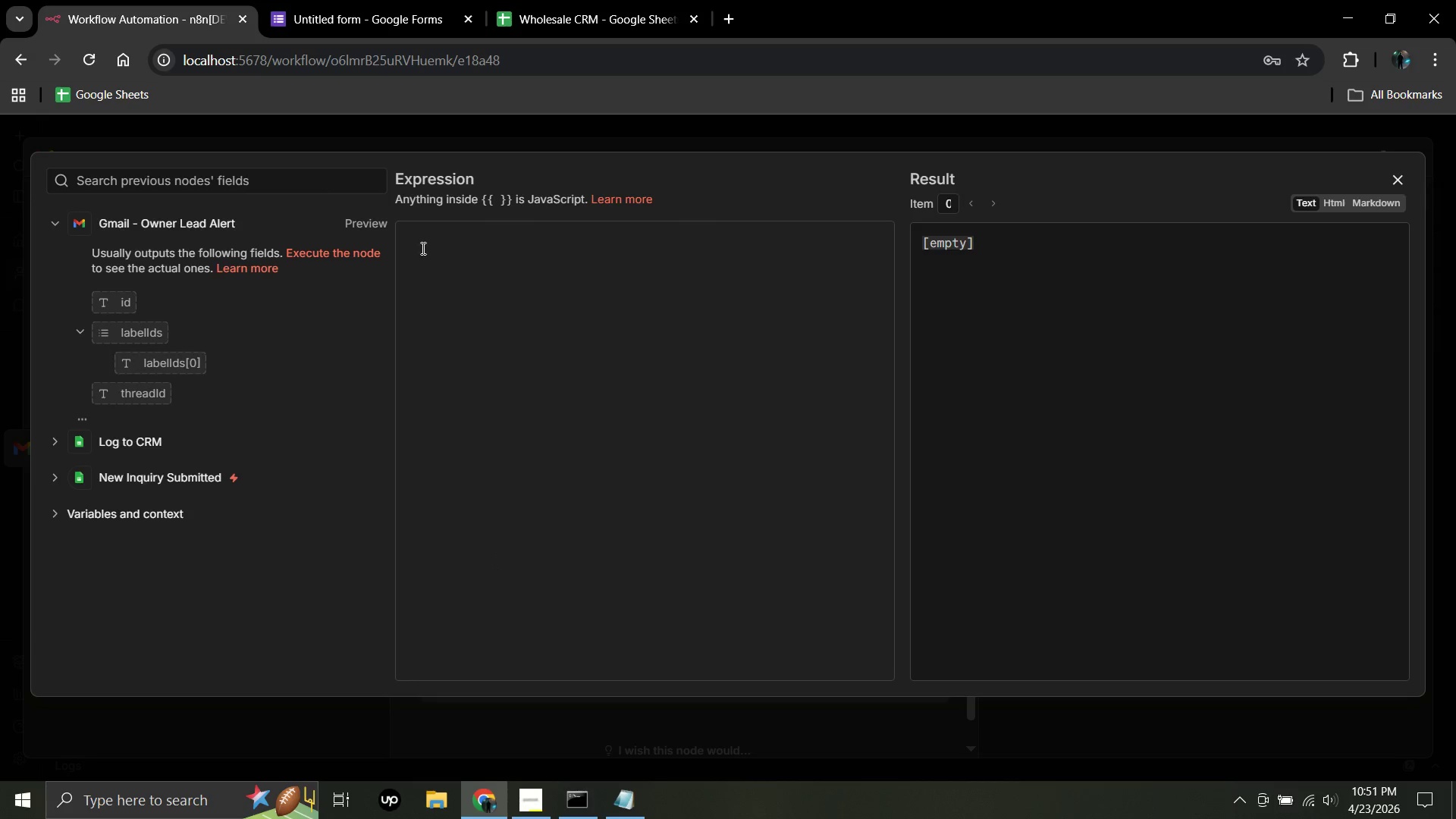 
left_click([416, 240])
 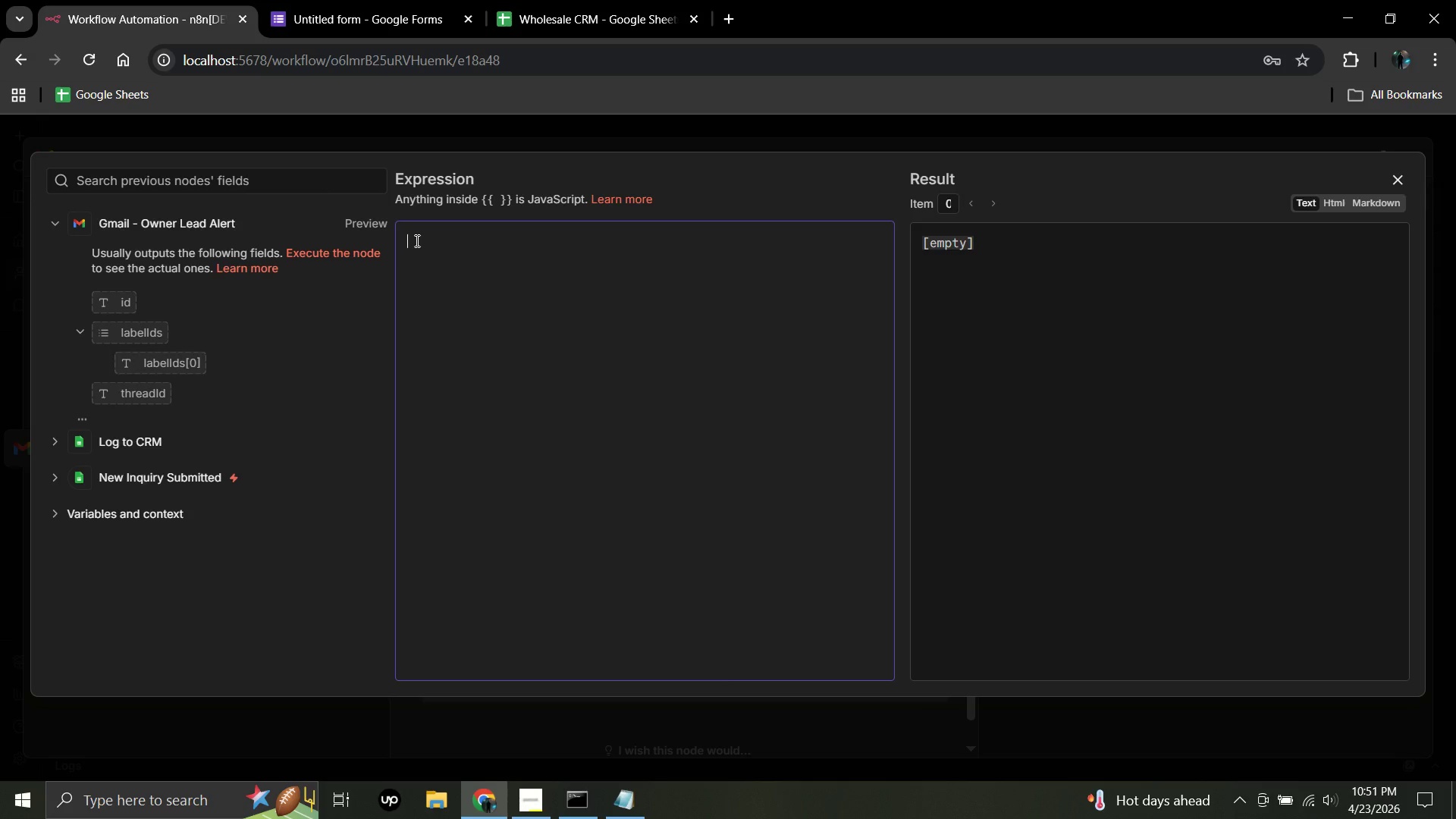 
wait(23.86)
 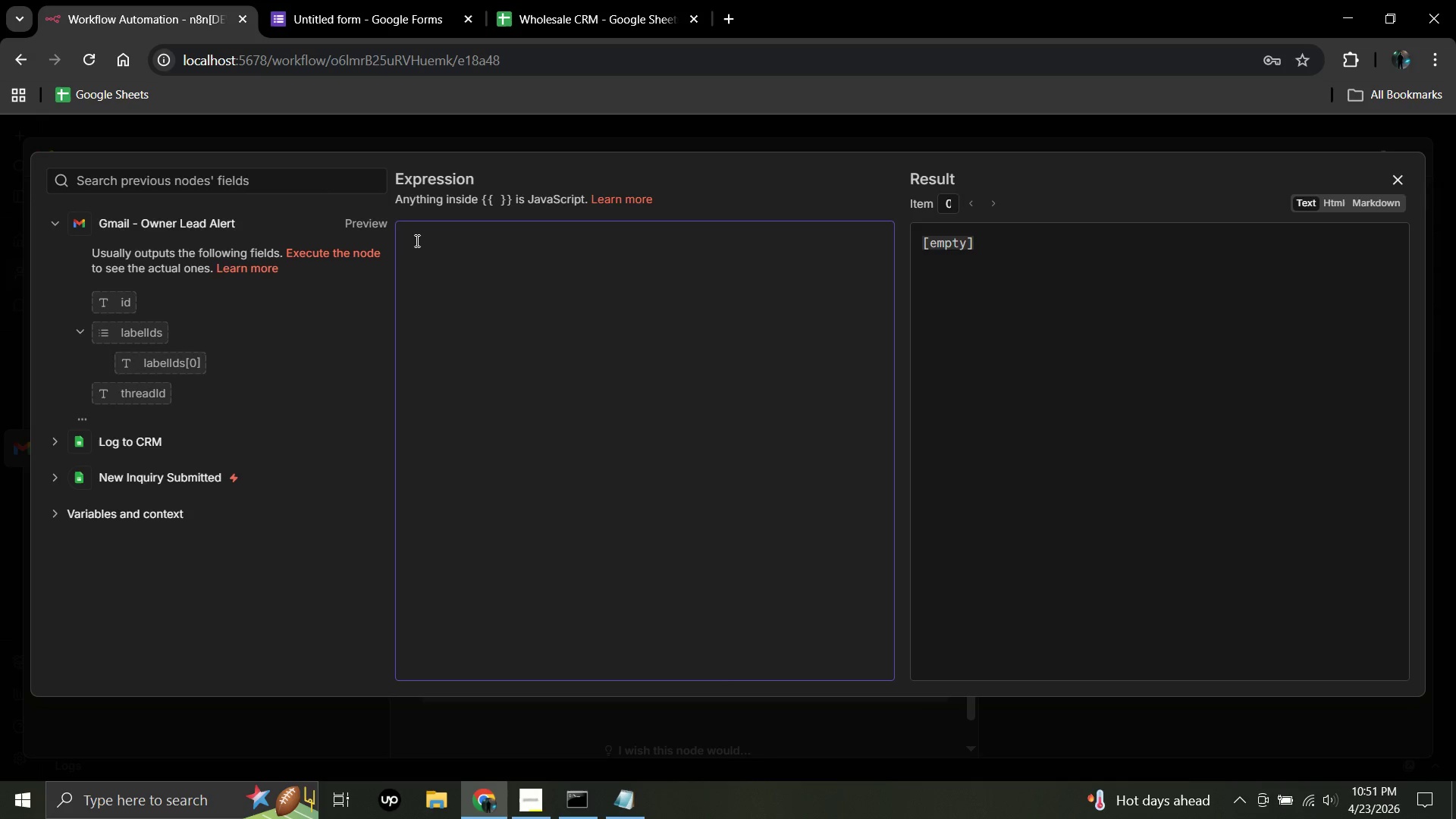 
type(<div style )
key(Backspace)
type(="font-family)
 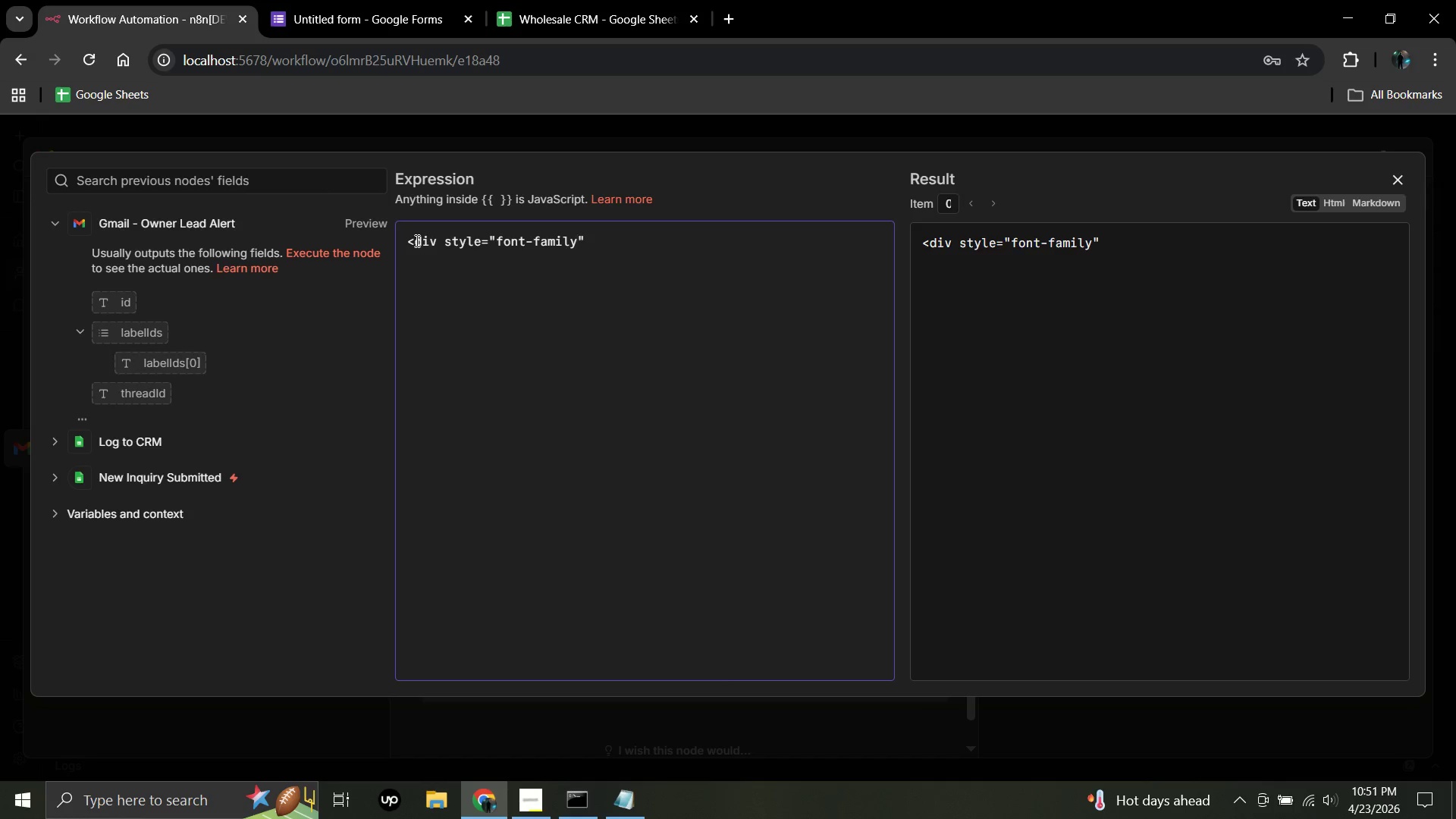 
type(:Ariel,sans)
 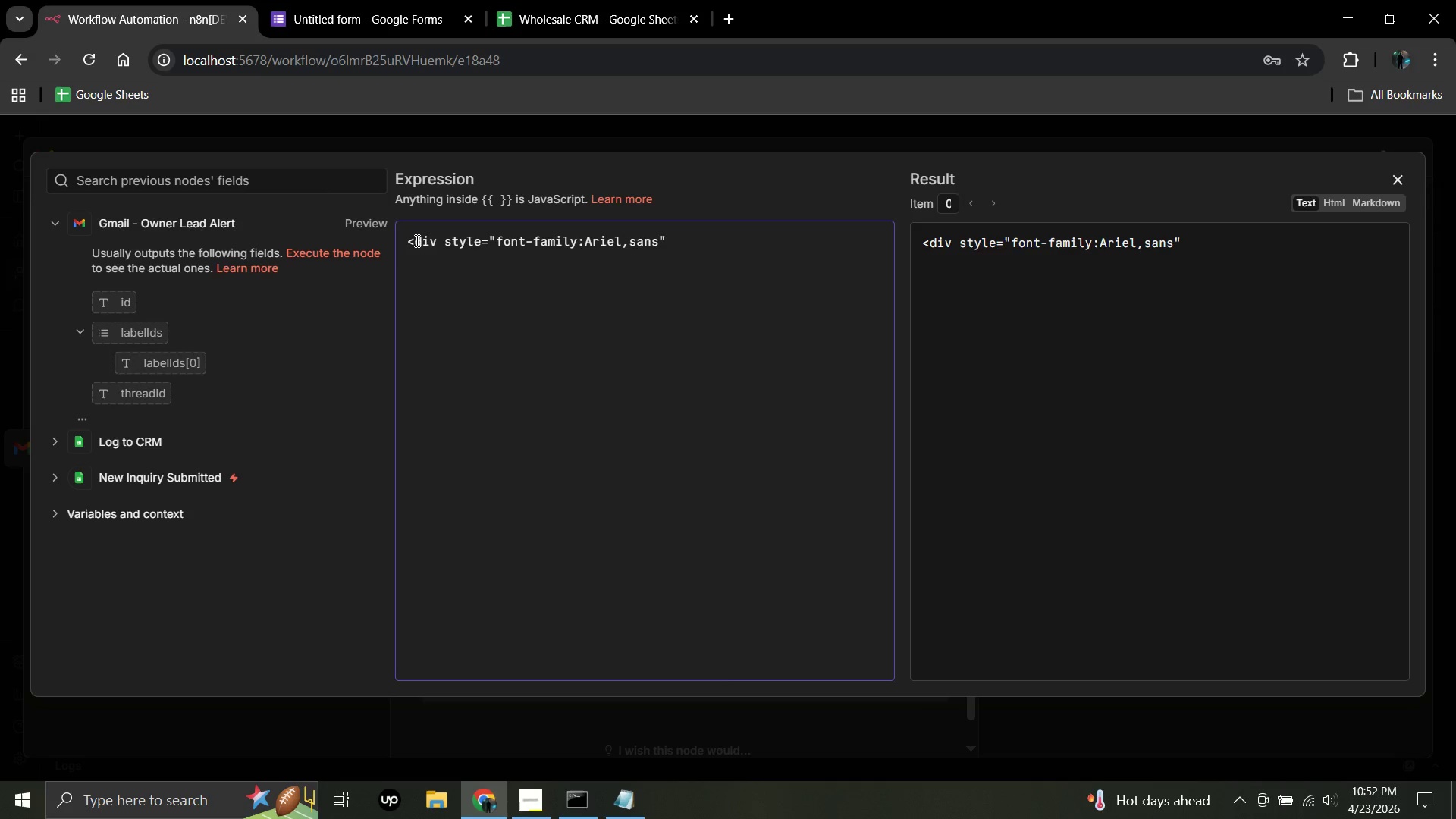 
type(-serif;max-width)
 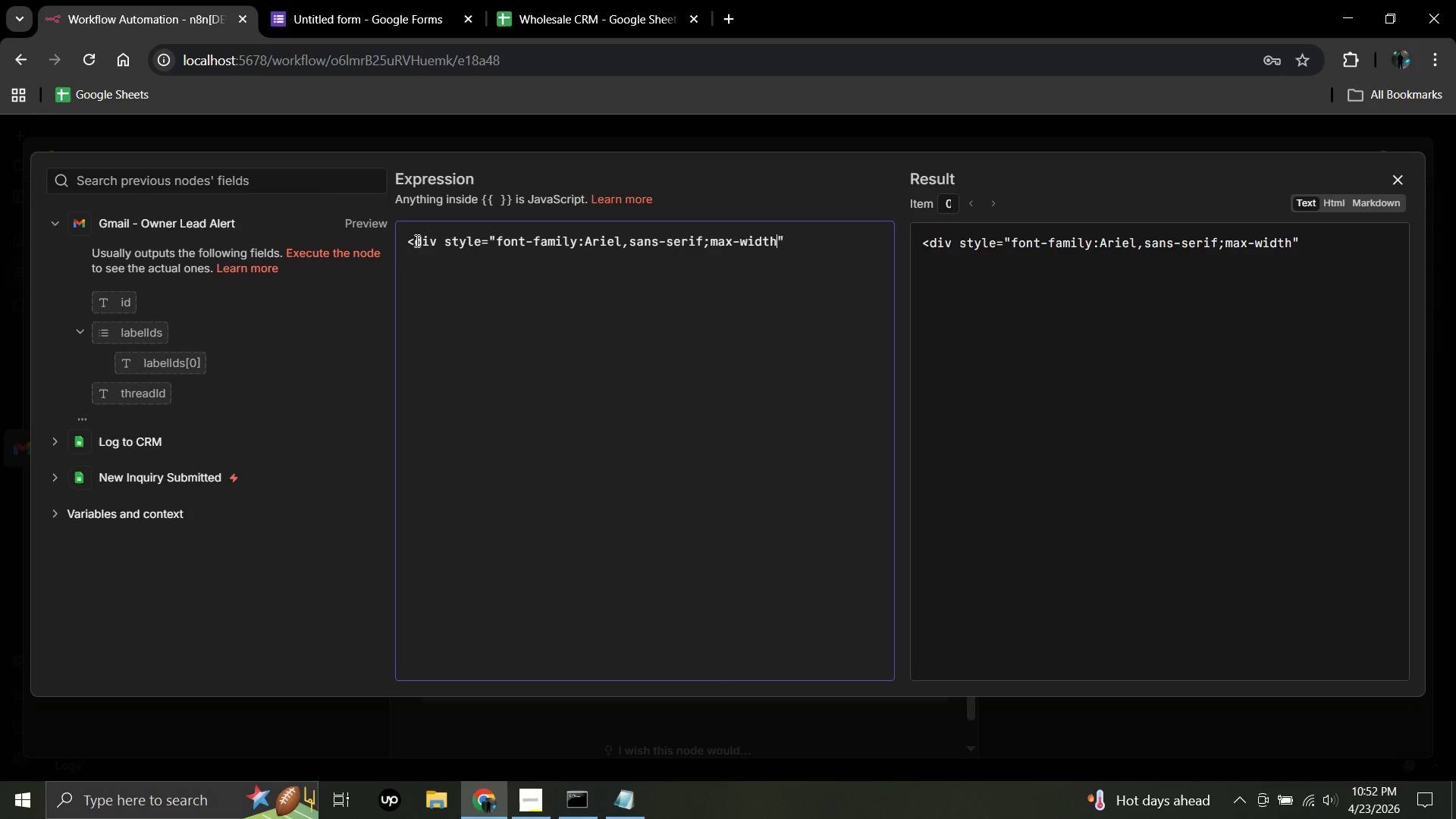 
type(:580px;margin:0aut)
key(Backspace)
key(Backspace)
key(Backspace)
 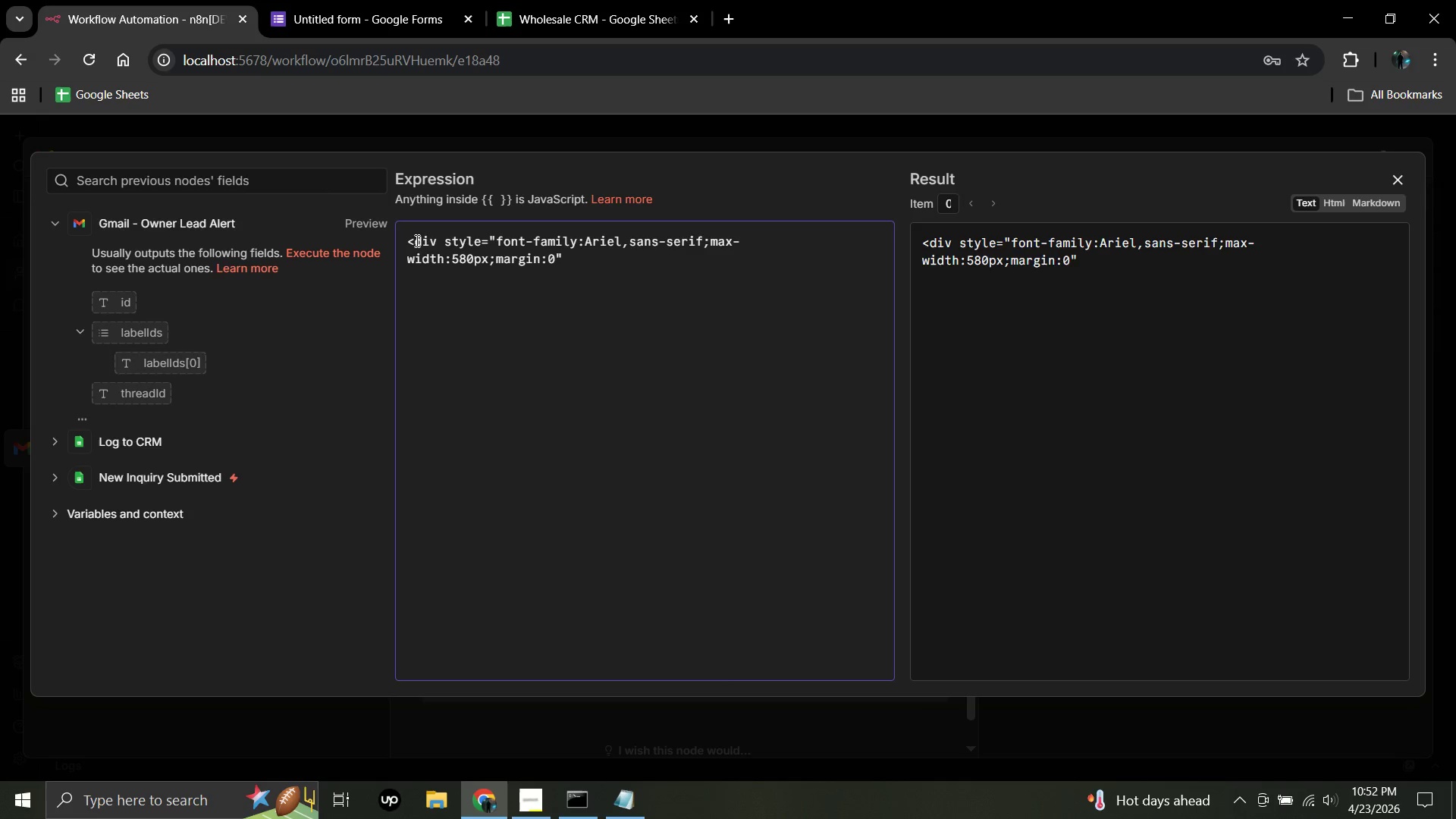 
 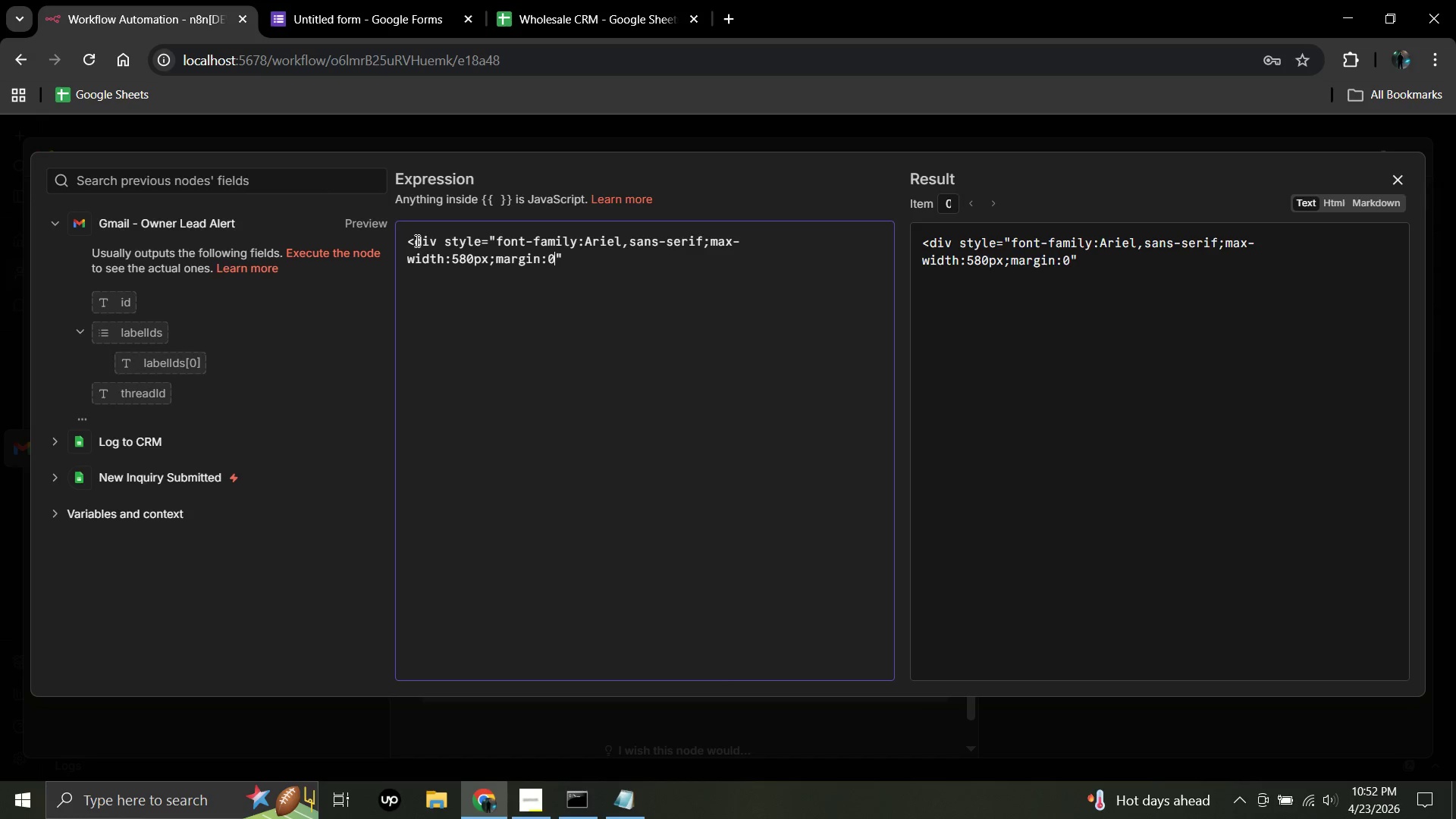 
key(Enter)
 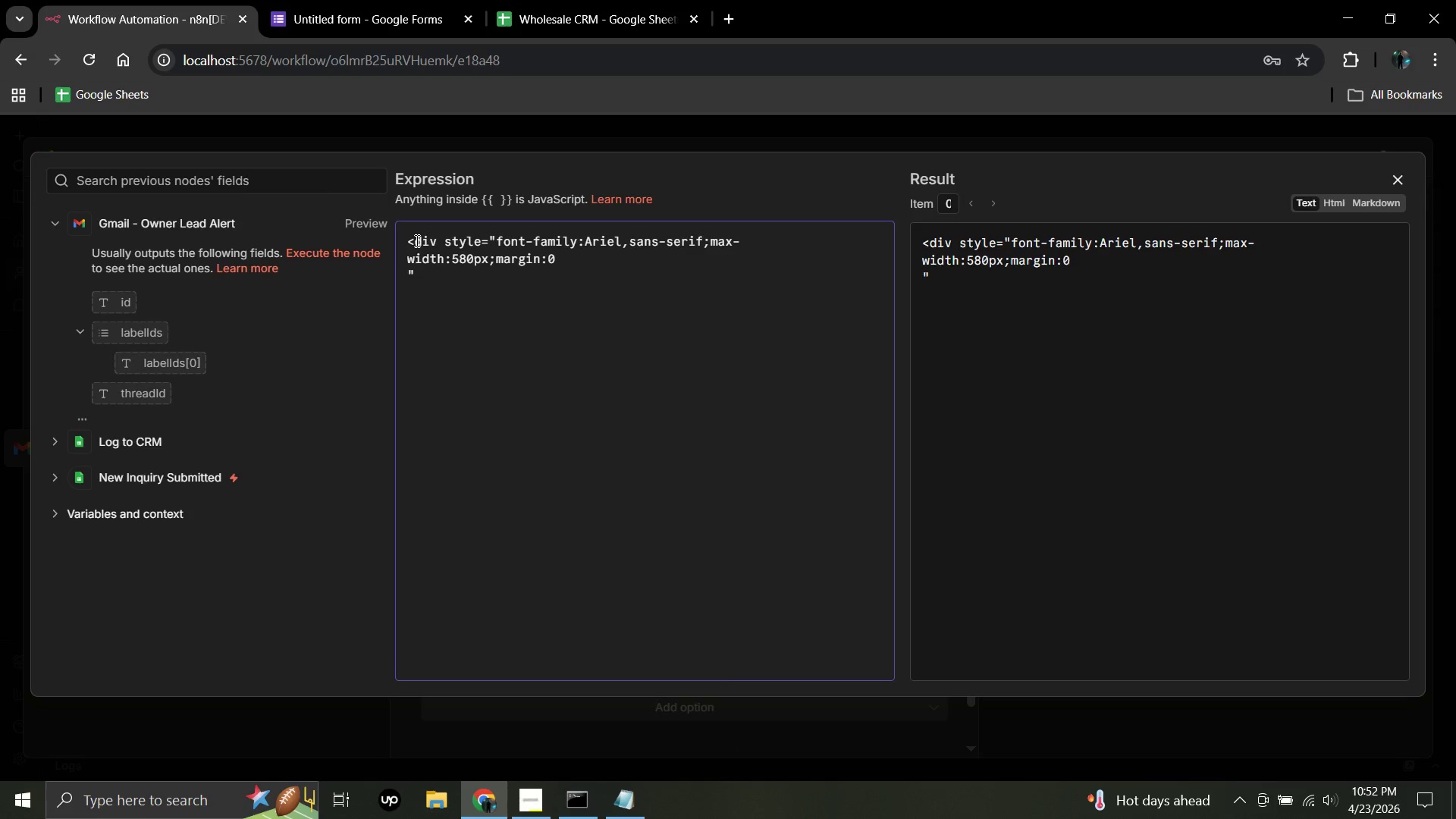 
type(auto;padding)
 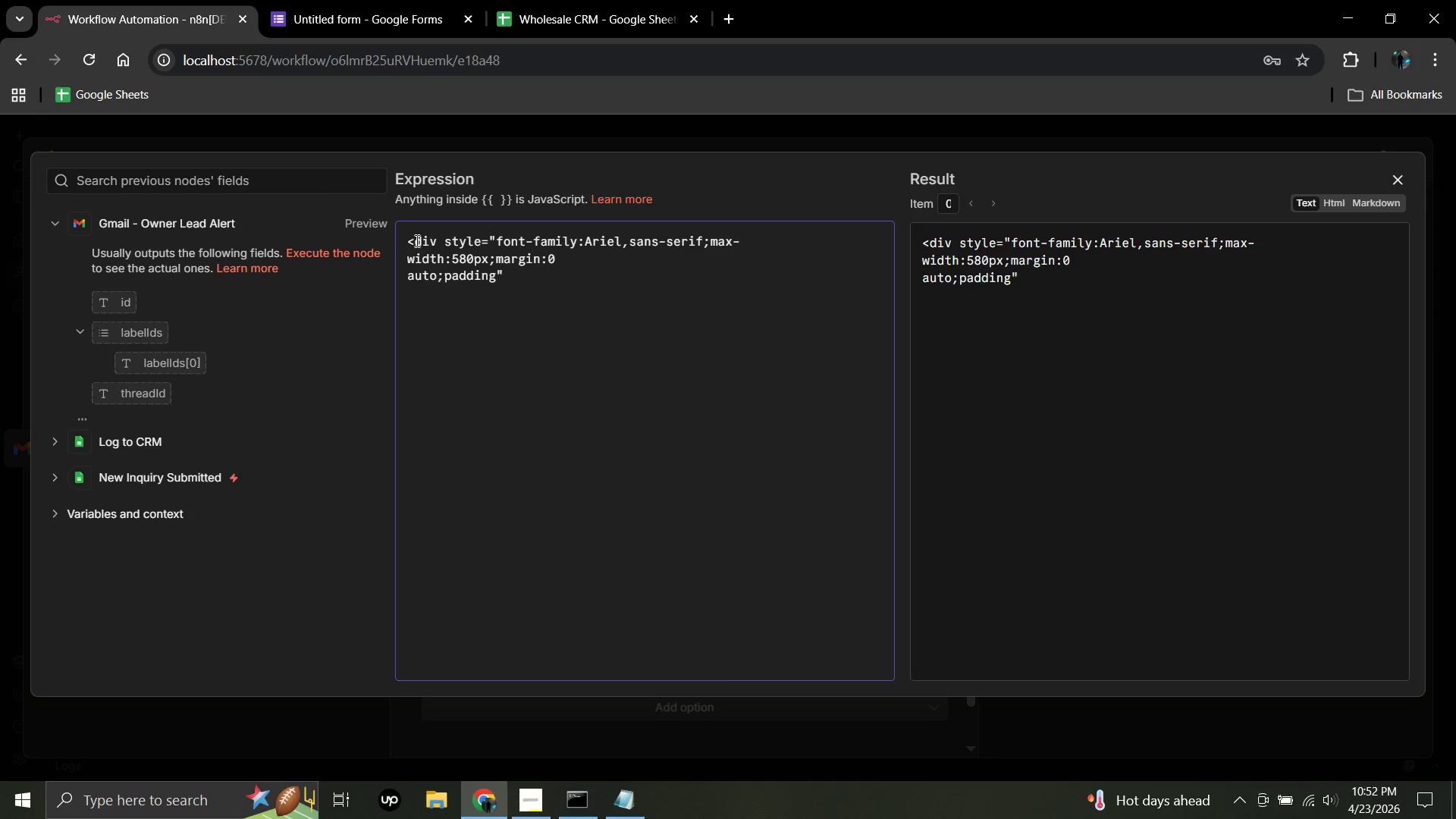 
hold_key(key=ShiftRight, duration=0.41)
 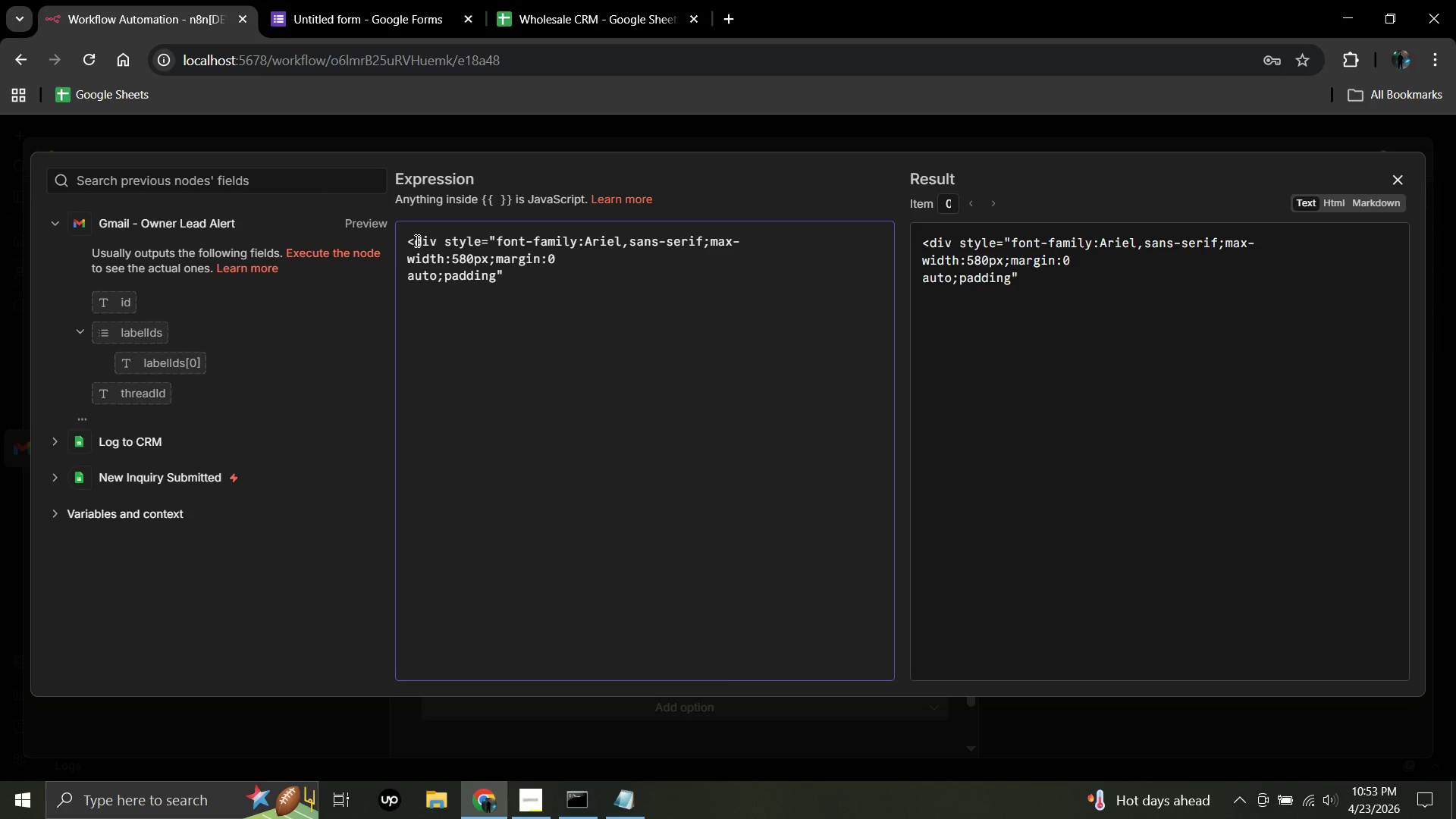 
type(:32px;)
 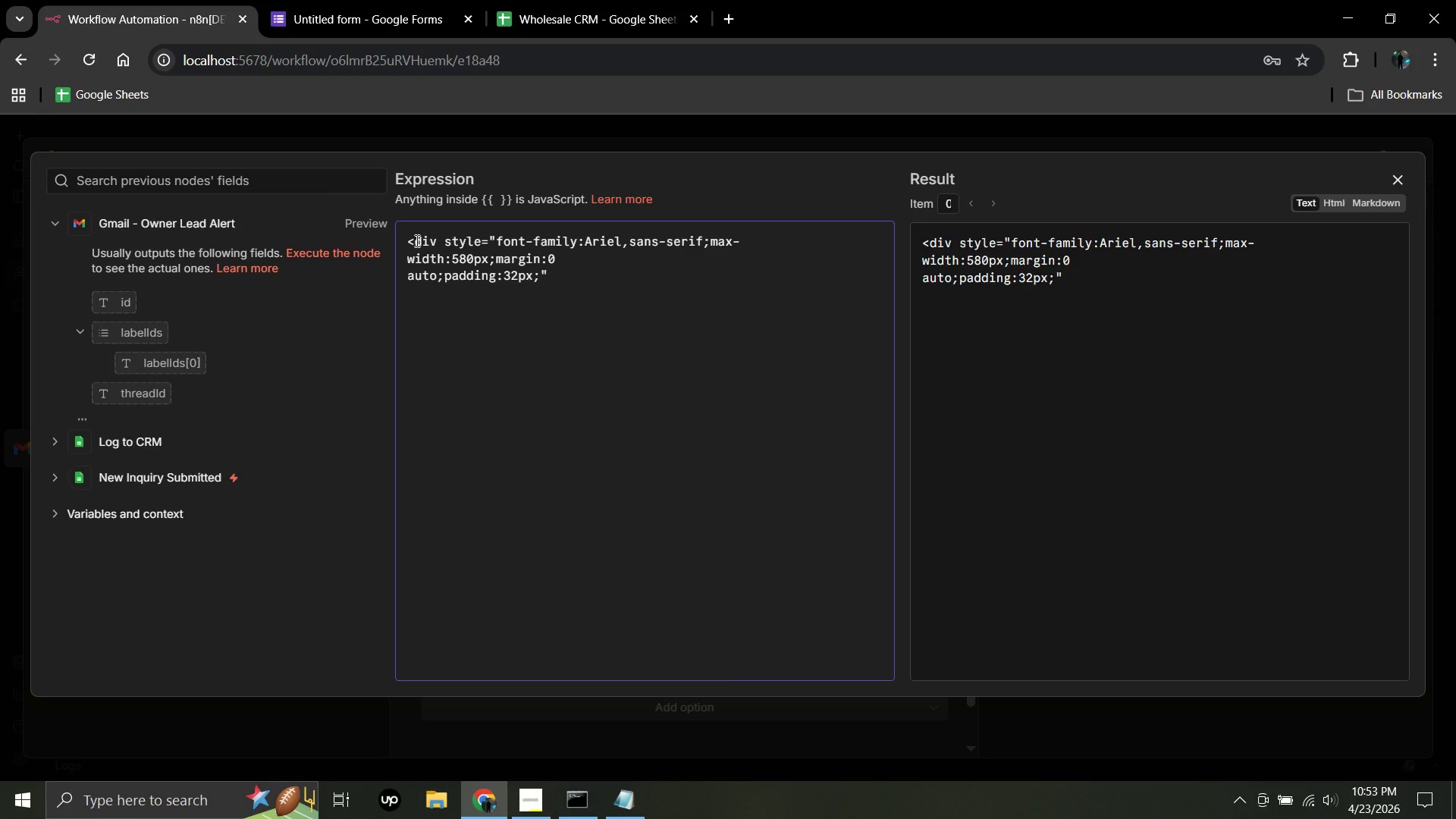 
type(background)
 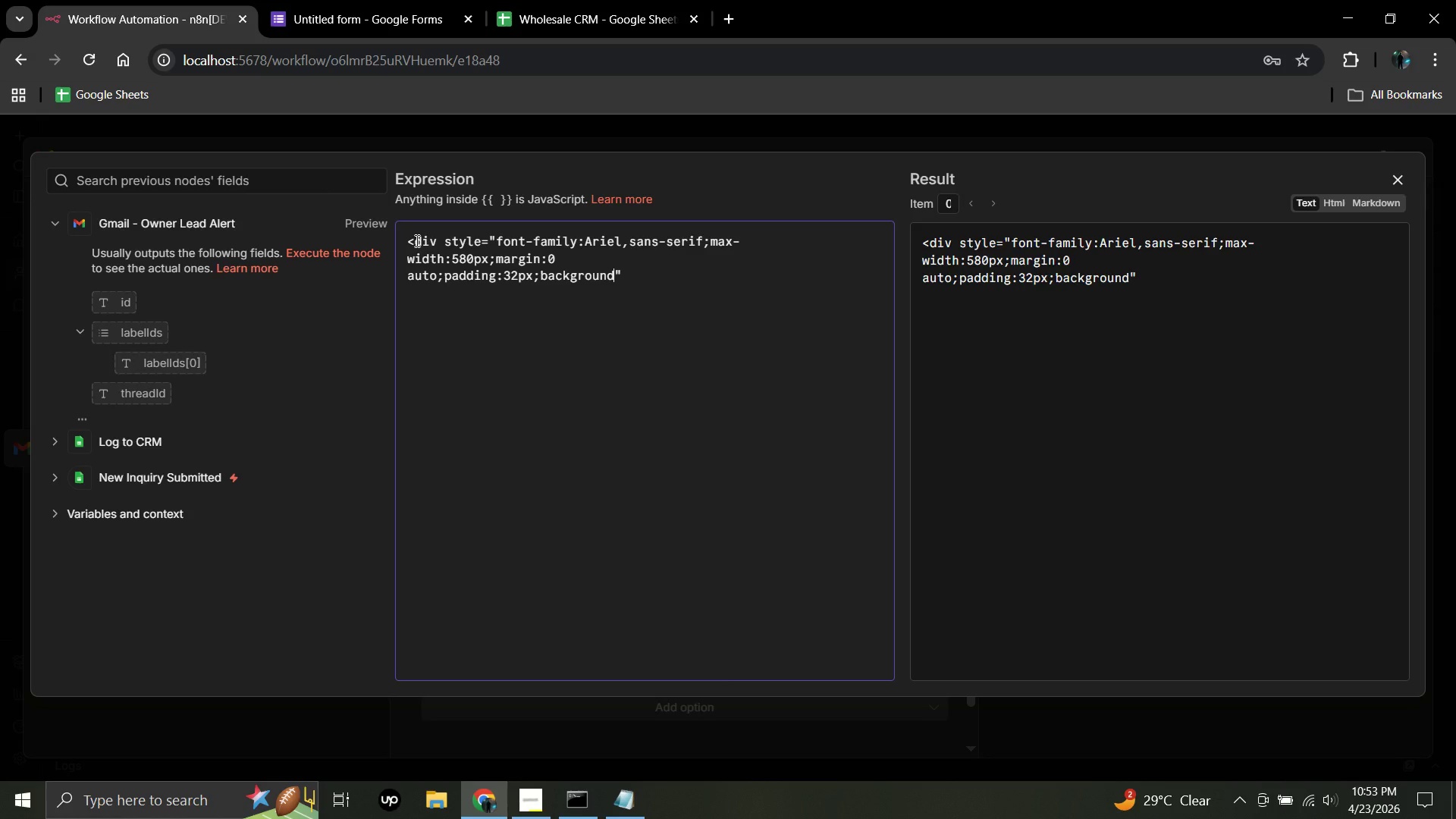 
key(Shift+Semicolon)
 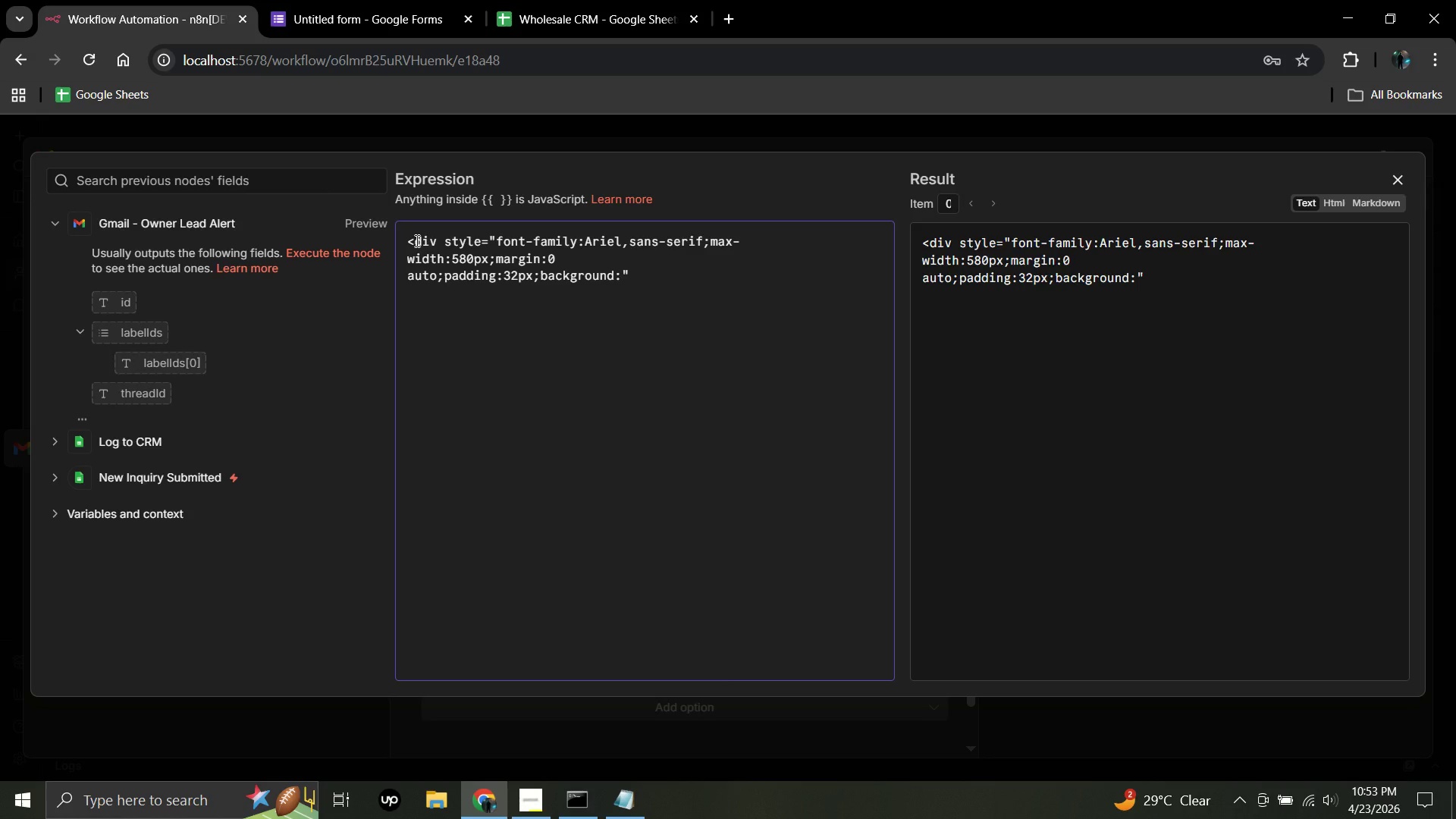 
type(#fefe)
 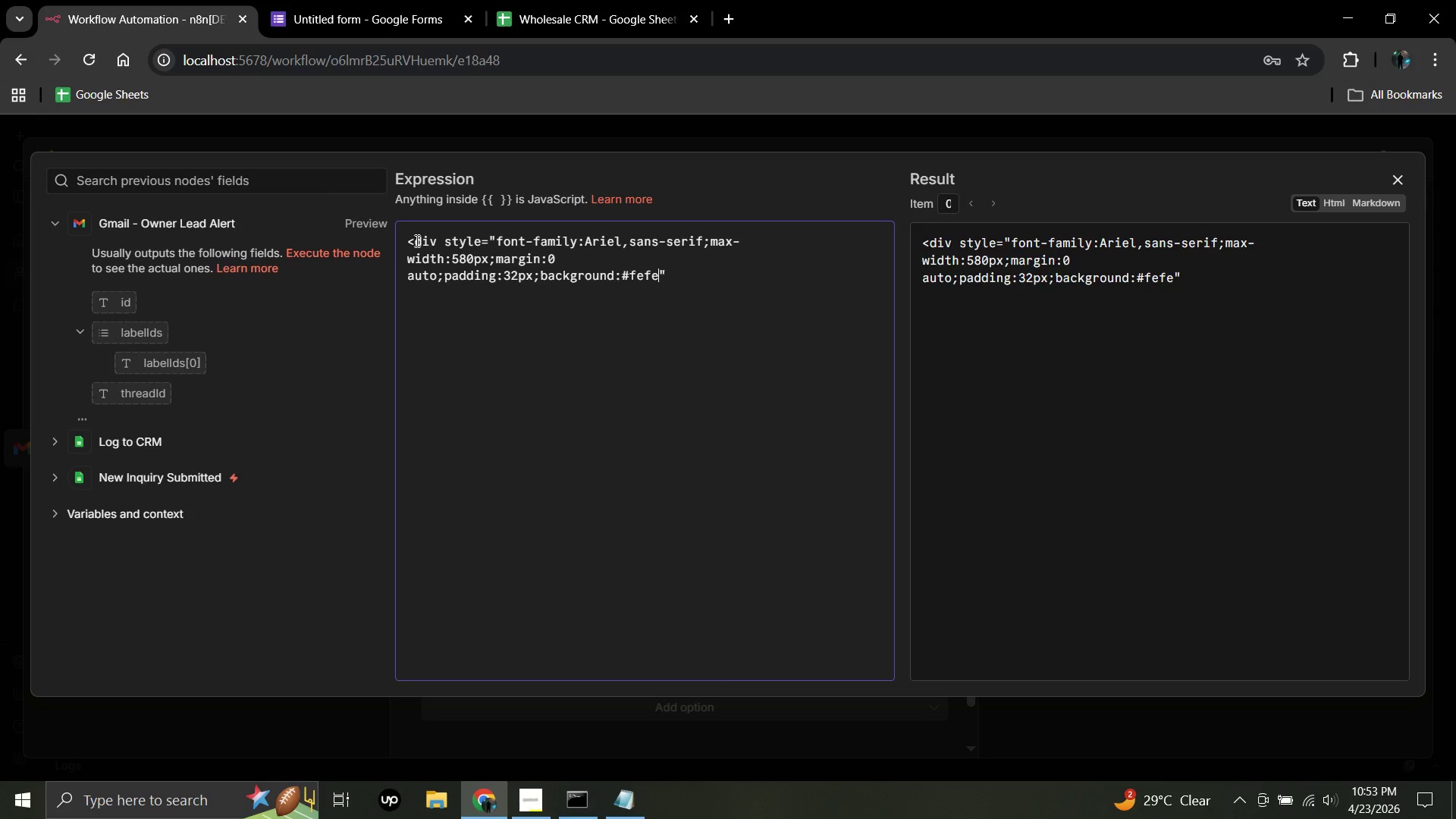 
type(fe;border-top:4px solid #)
 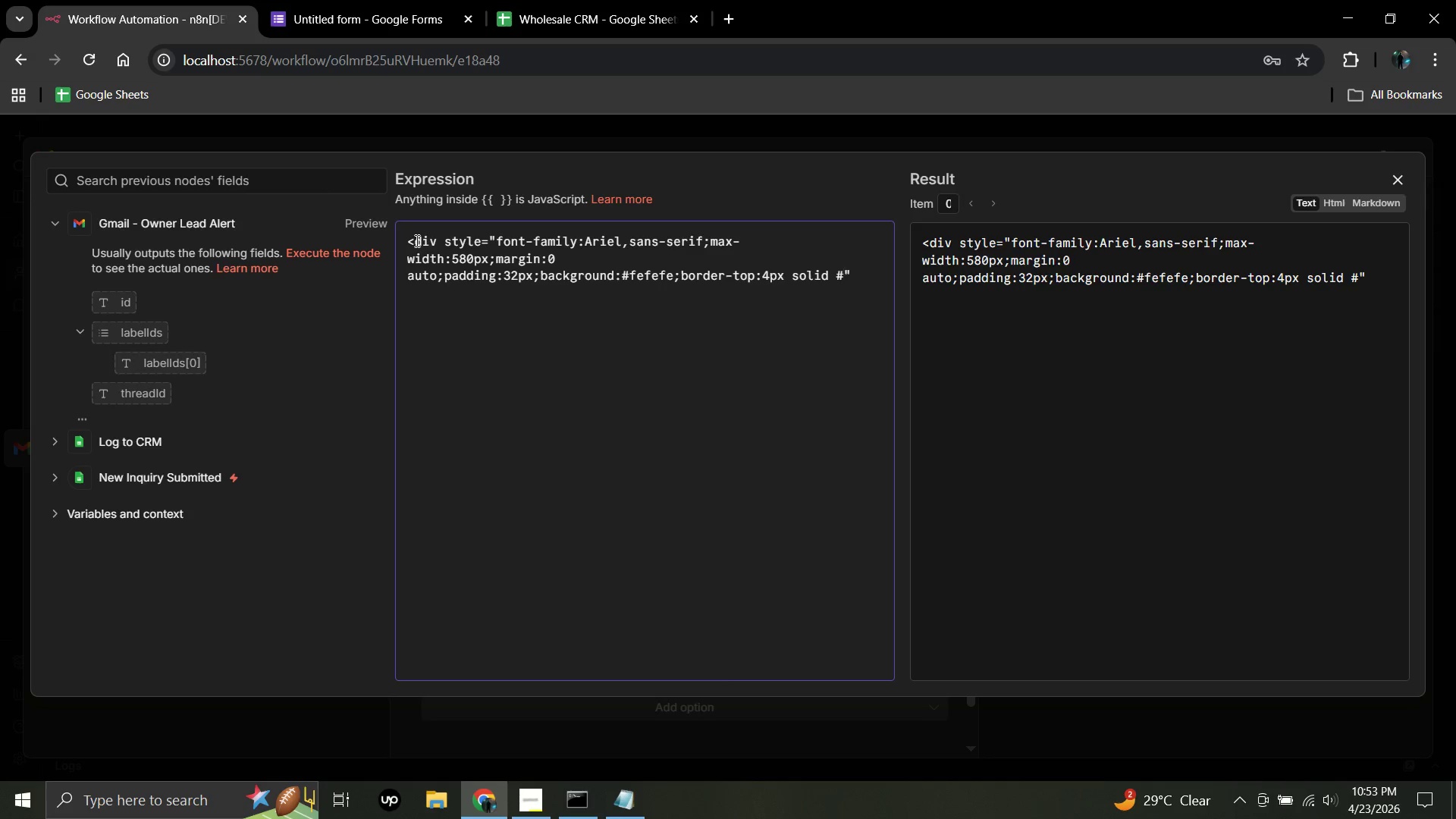 
type(2da22;)
 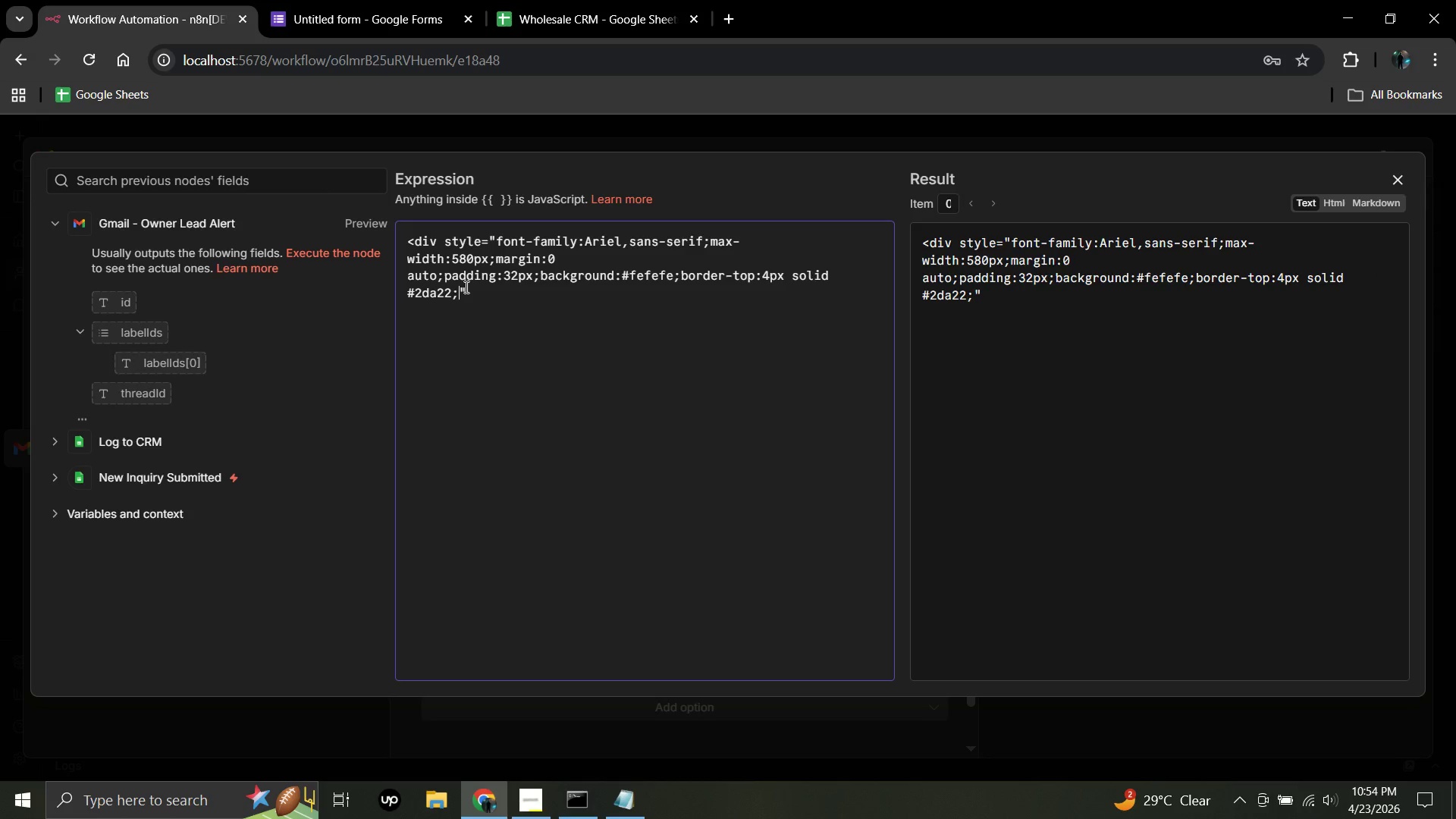 
wait(6.08)
 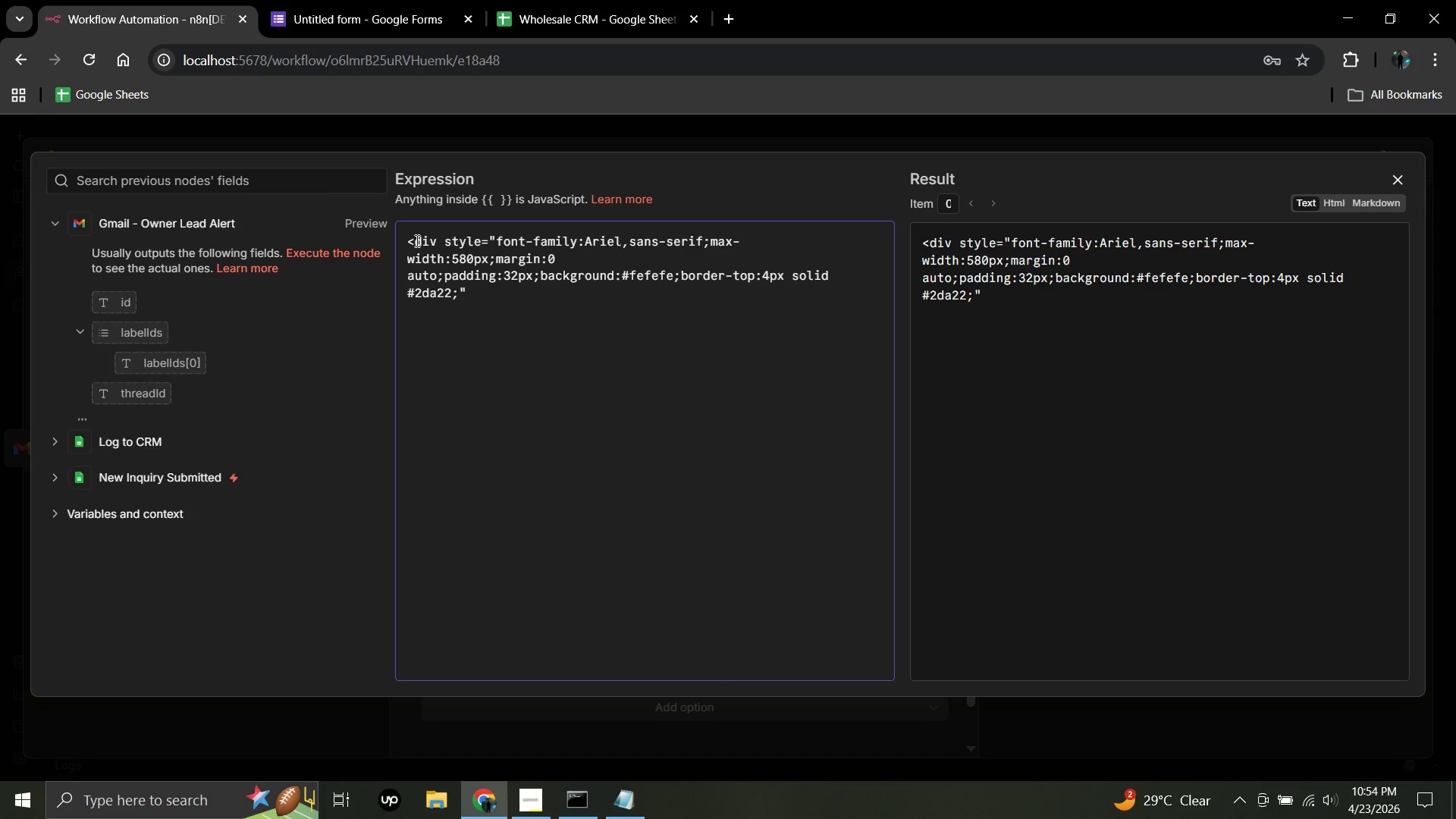 
left_click([466, 292])
 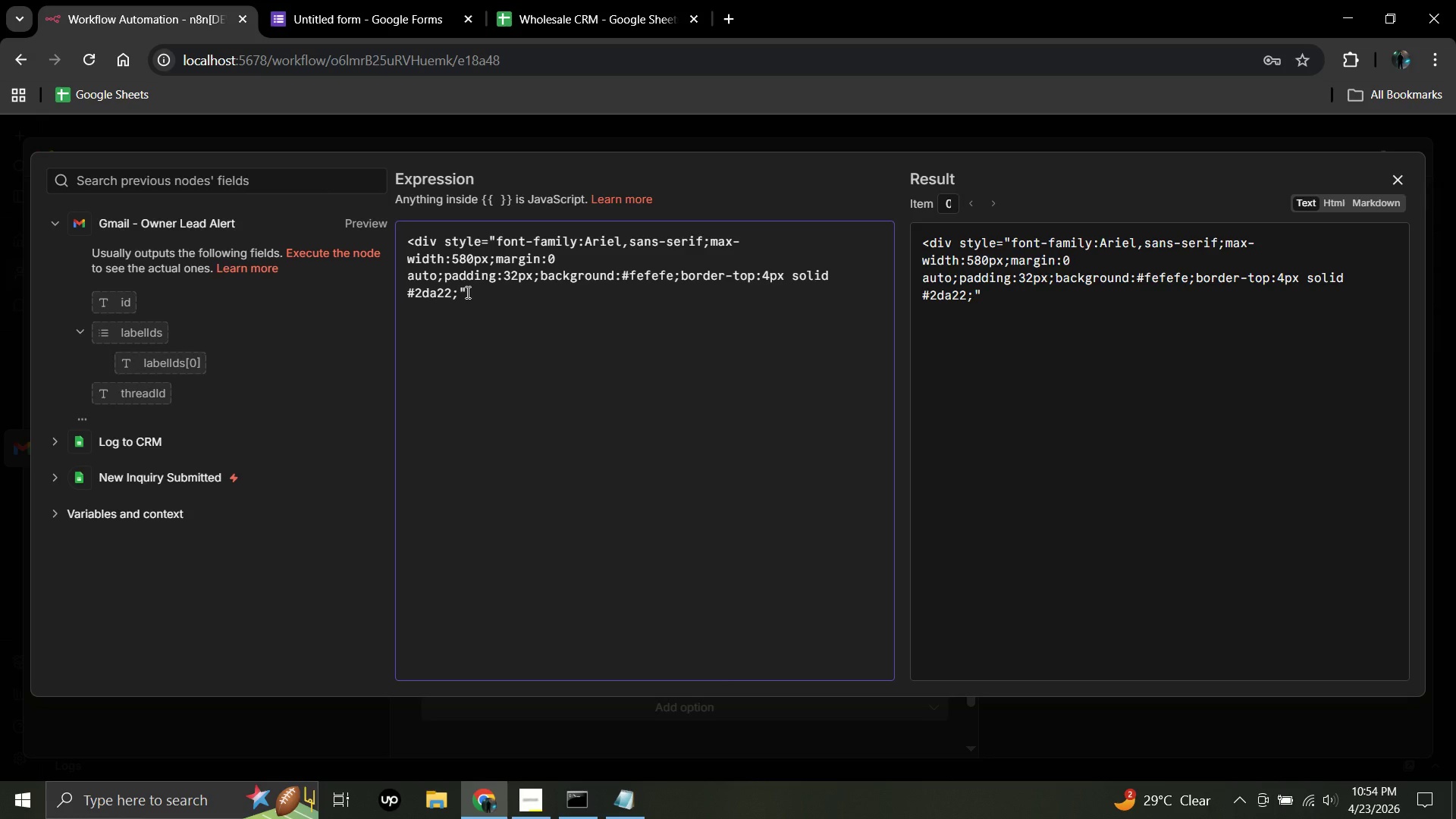 
key(Shift+Period)
 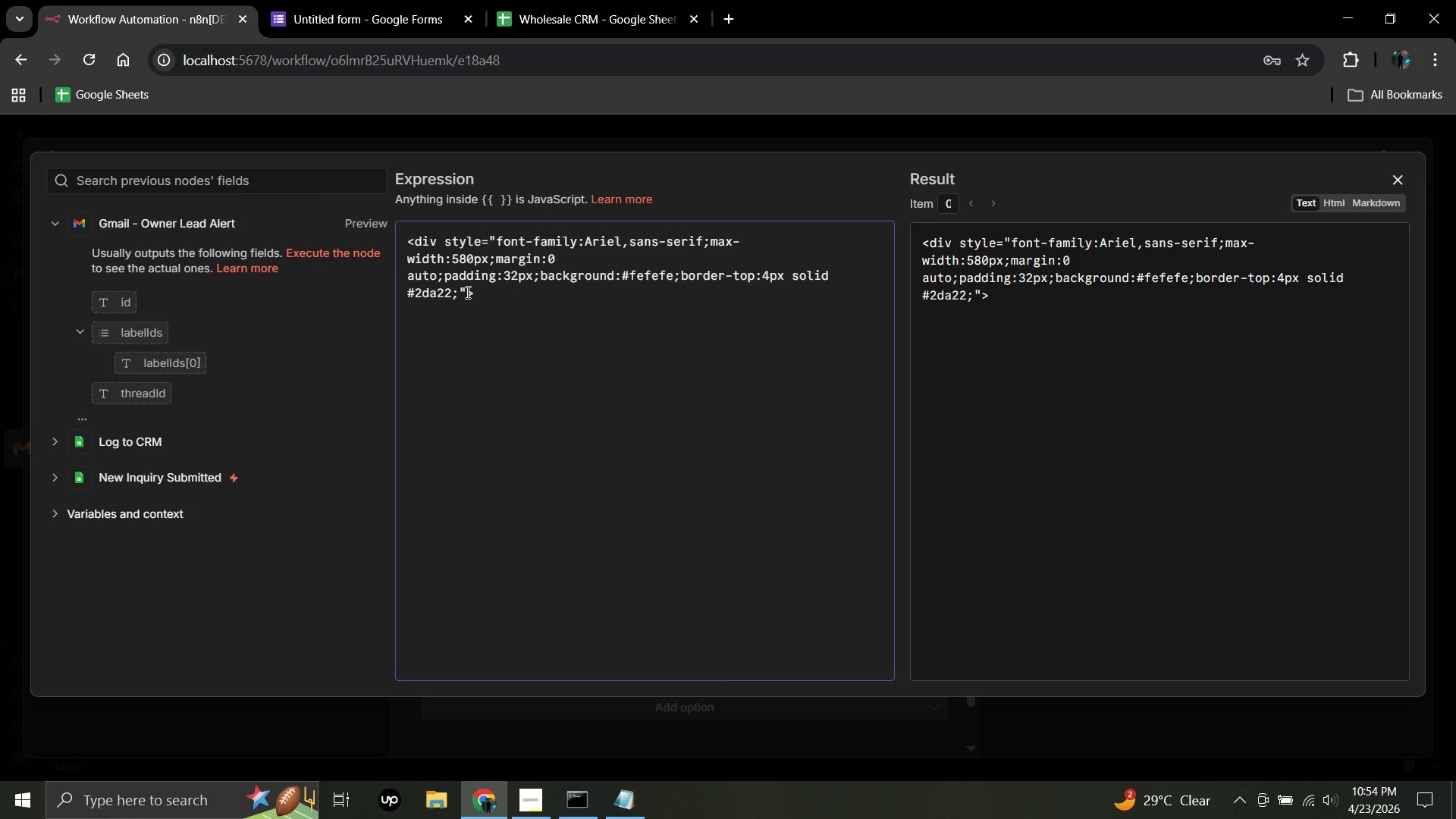 
key(Enter)
 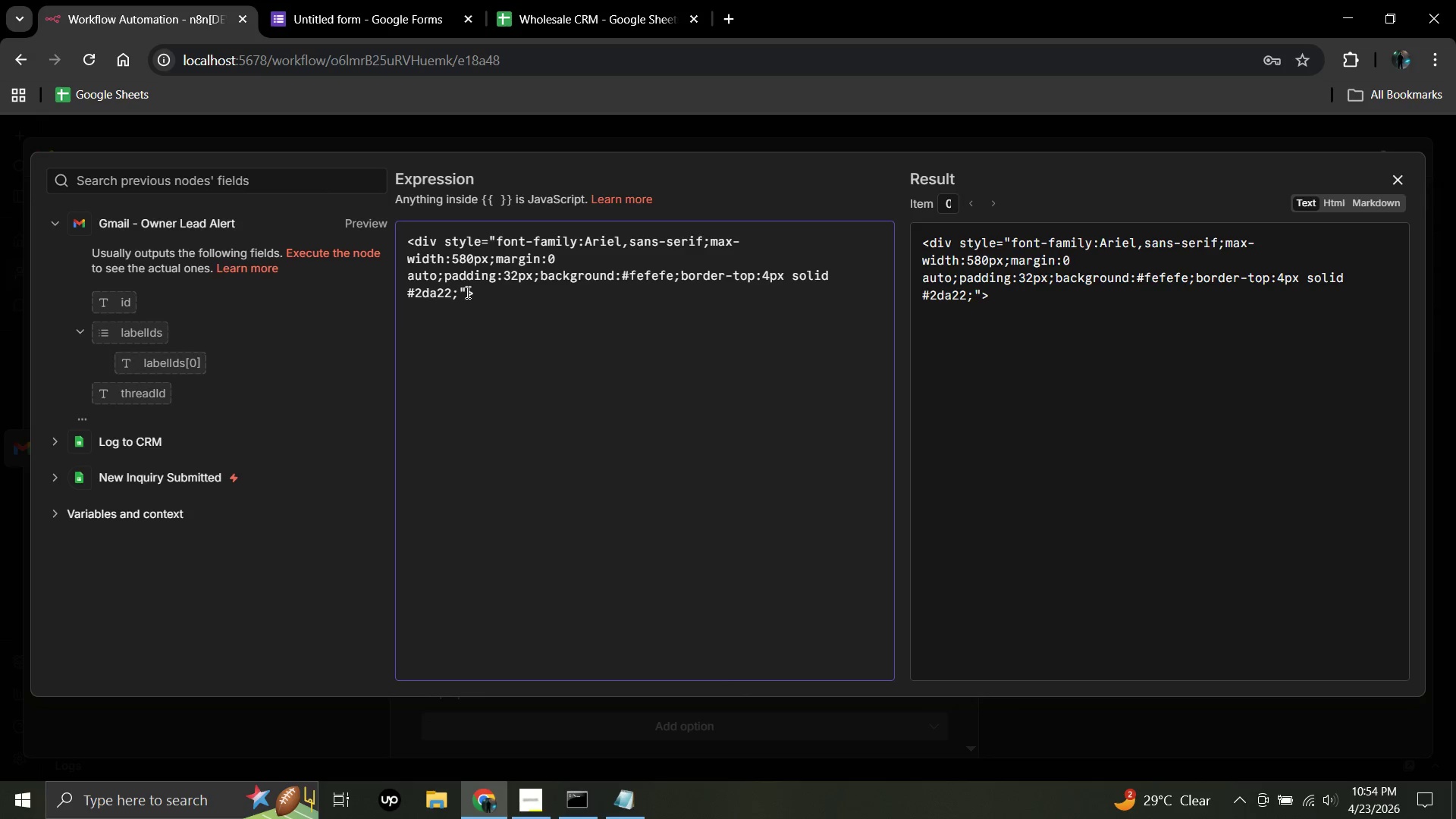 
key(Enter)
 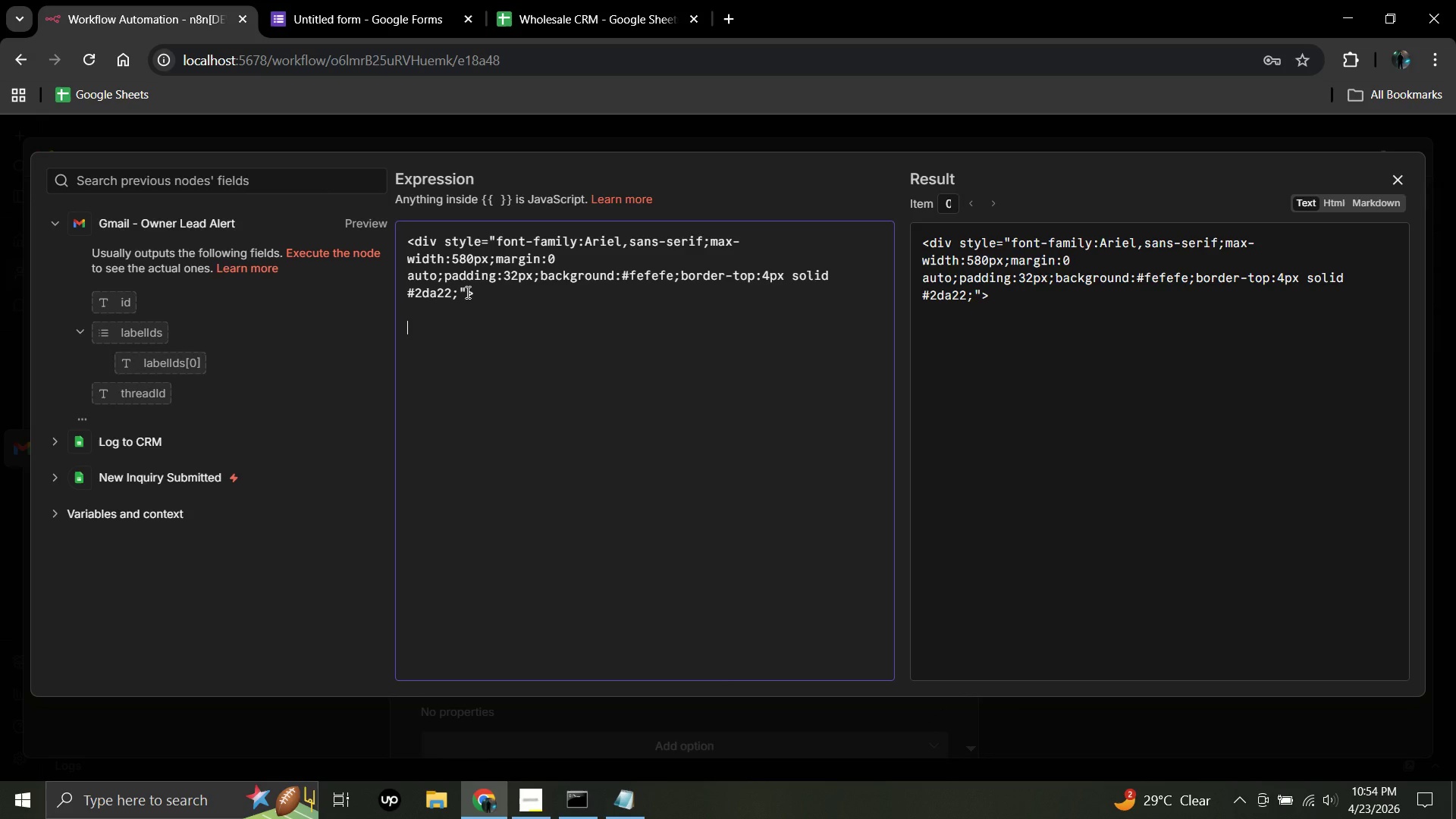 
type(<h2 style=")
 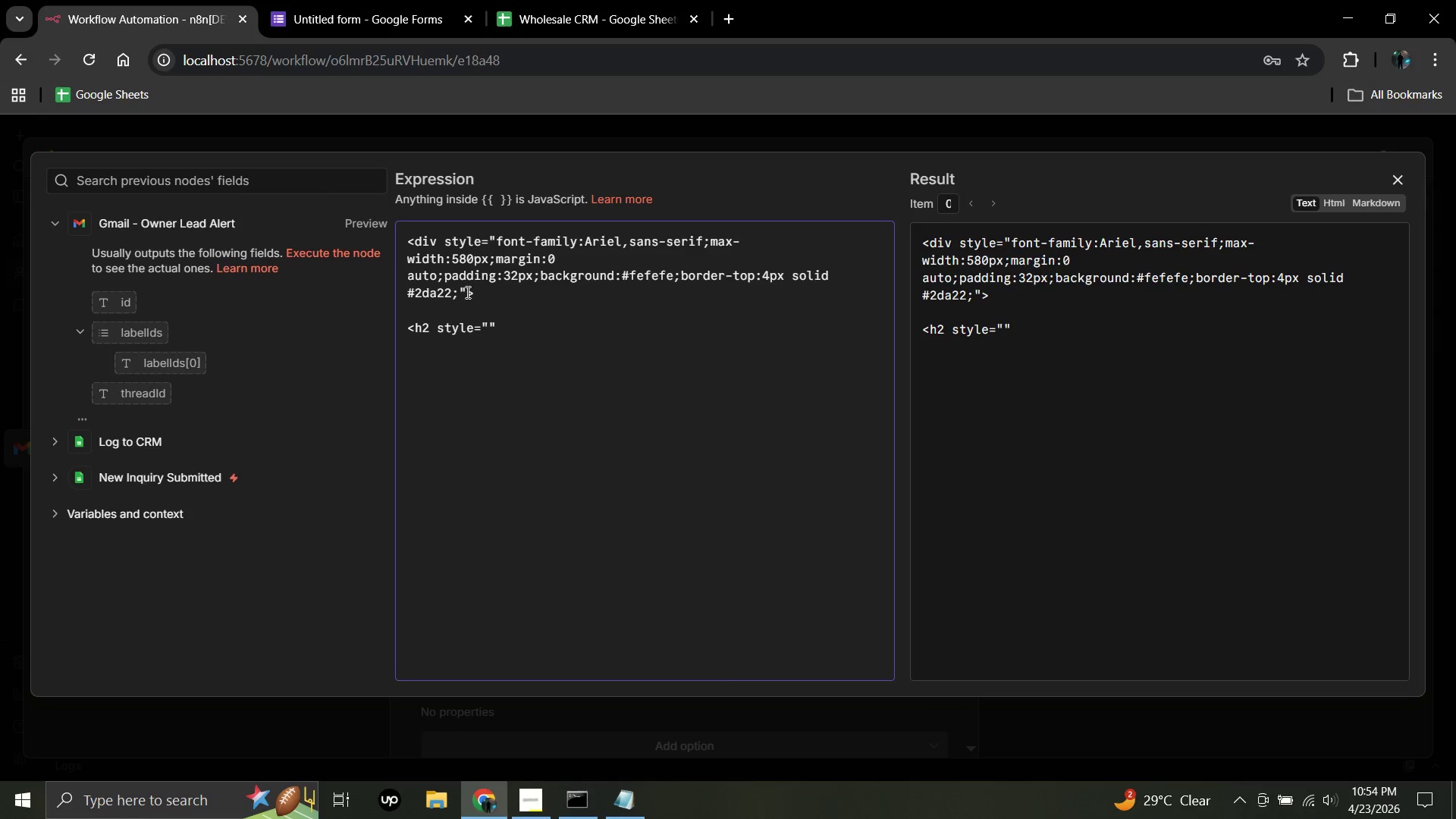 
type(color:#)
 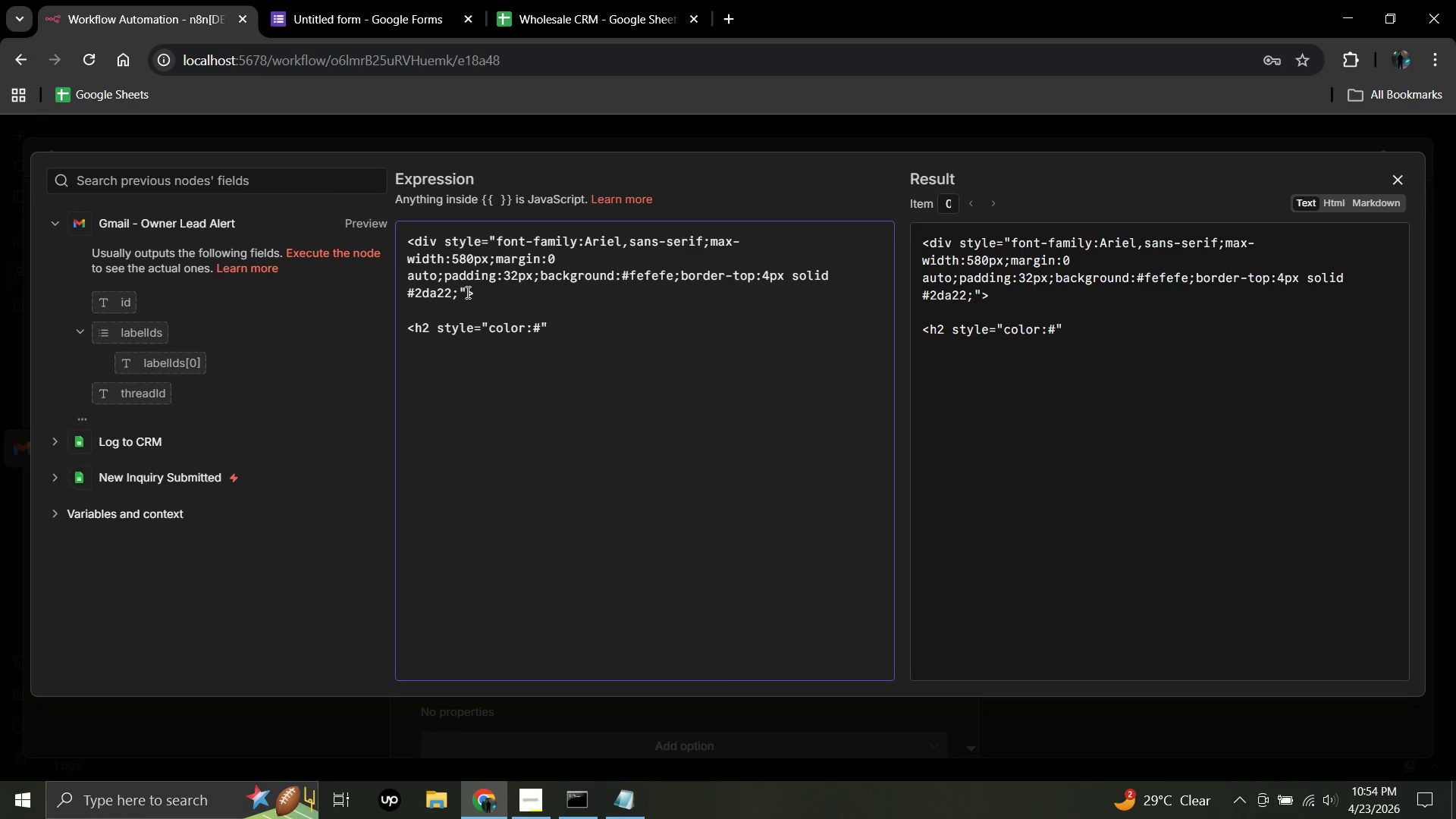 
wait(10.98)
 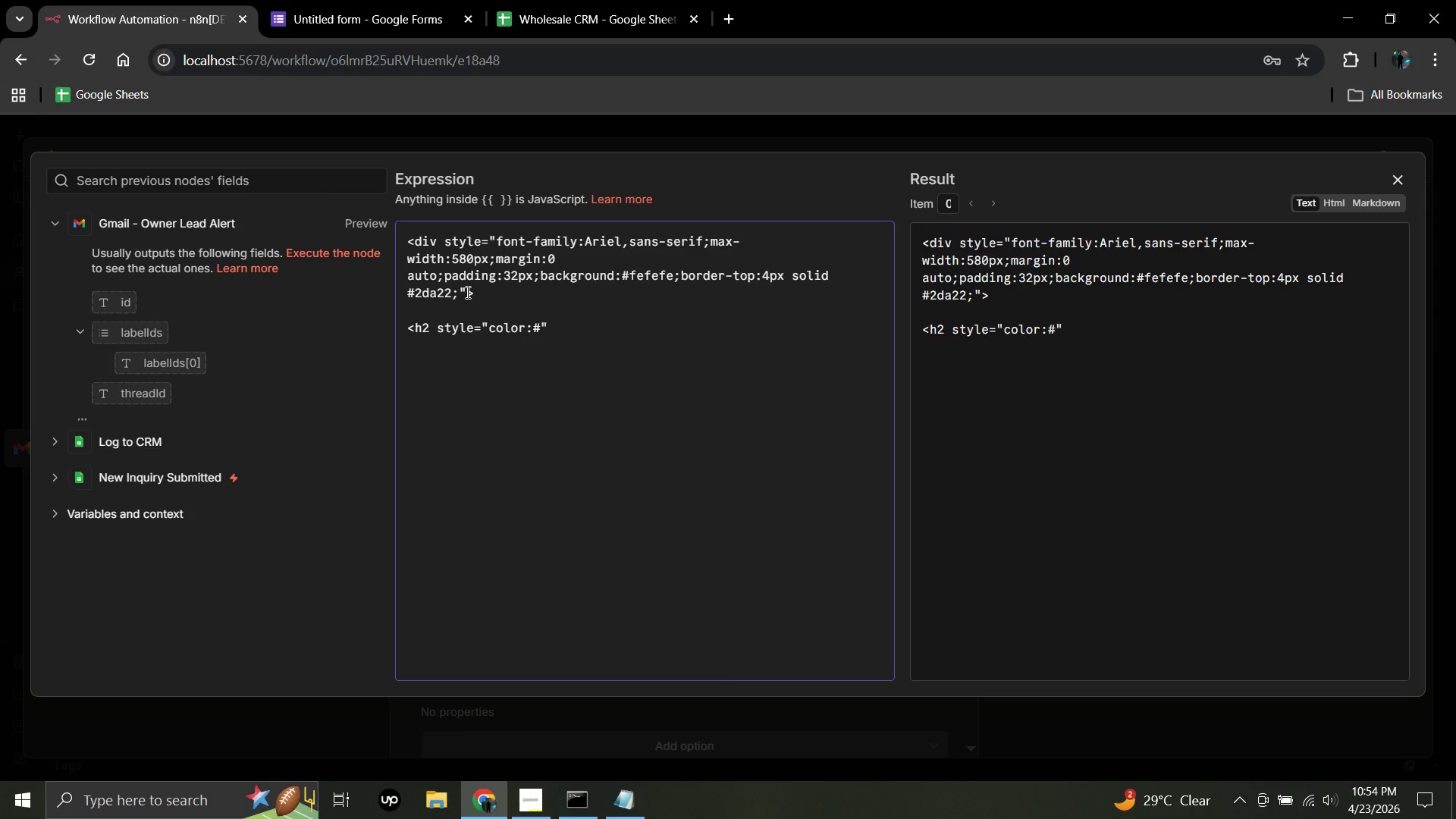 
type(2da22;)
 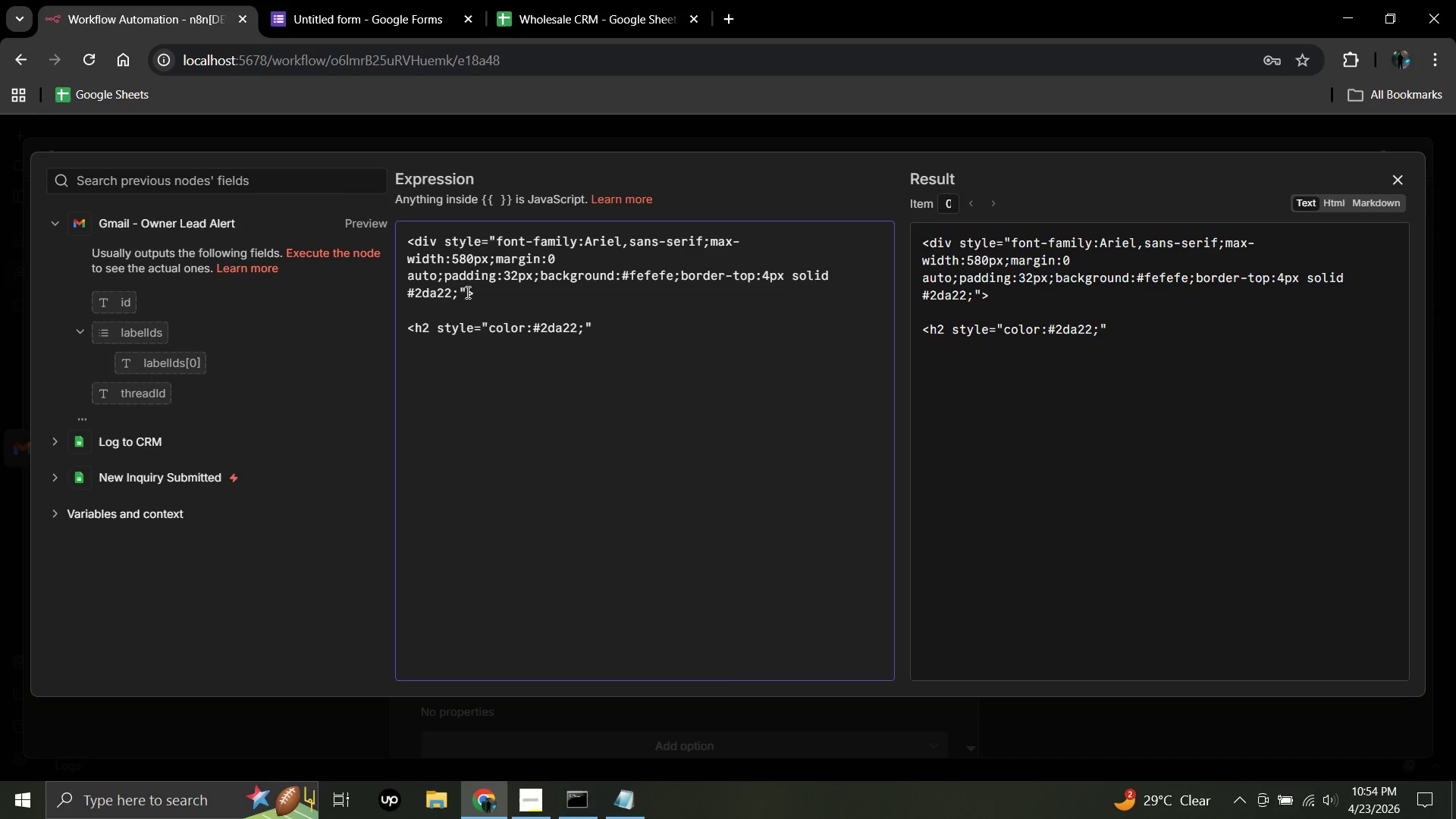 
type(font-size:20px;margin)
 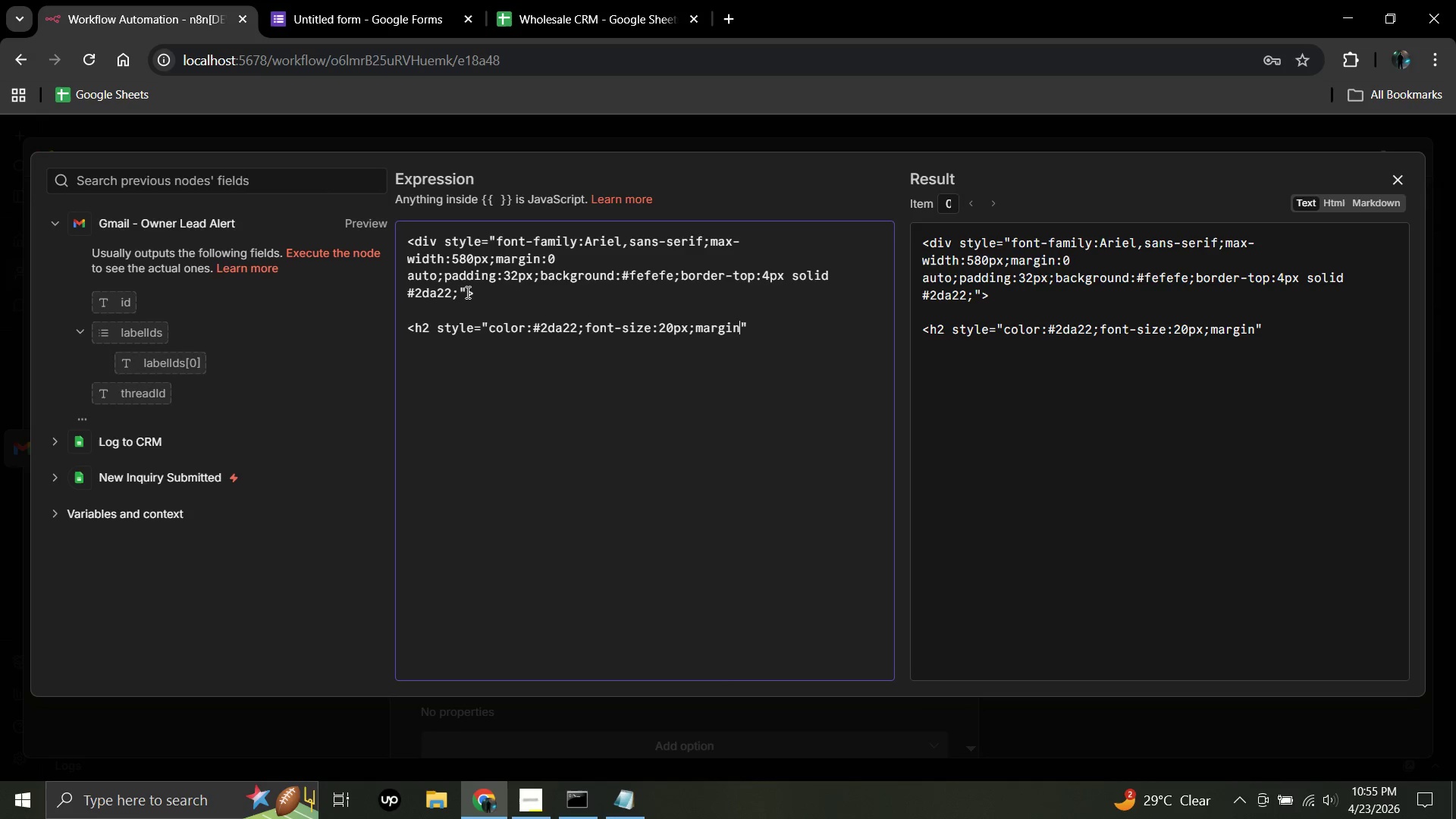 
type(-bottom:4px;)
 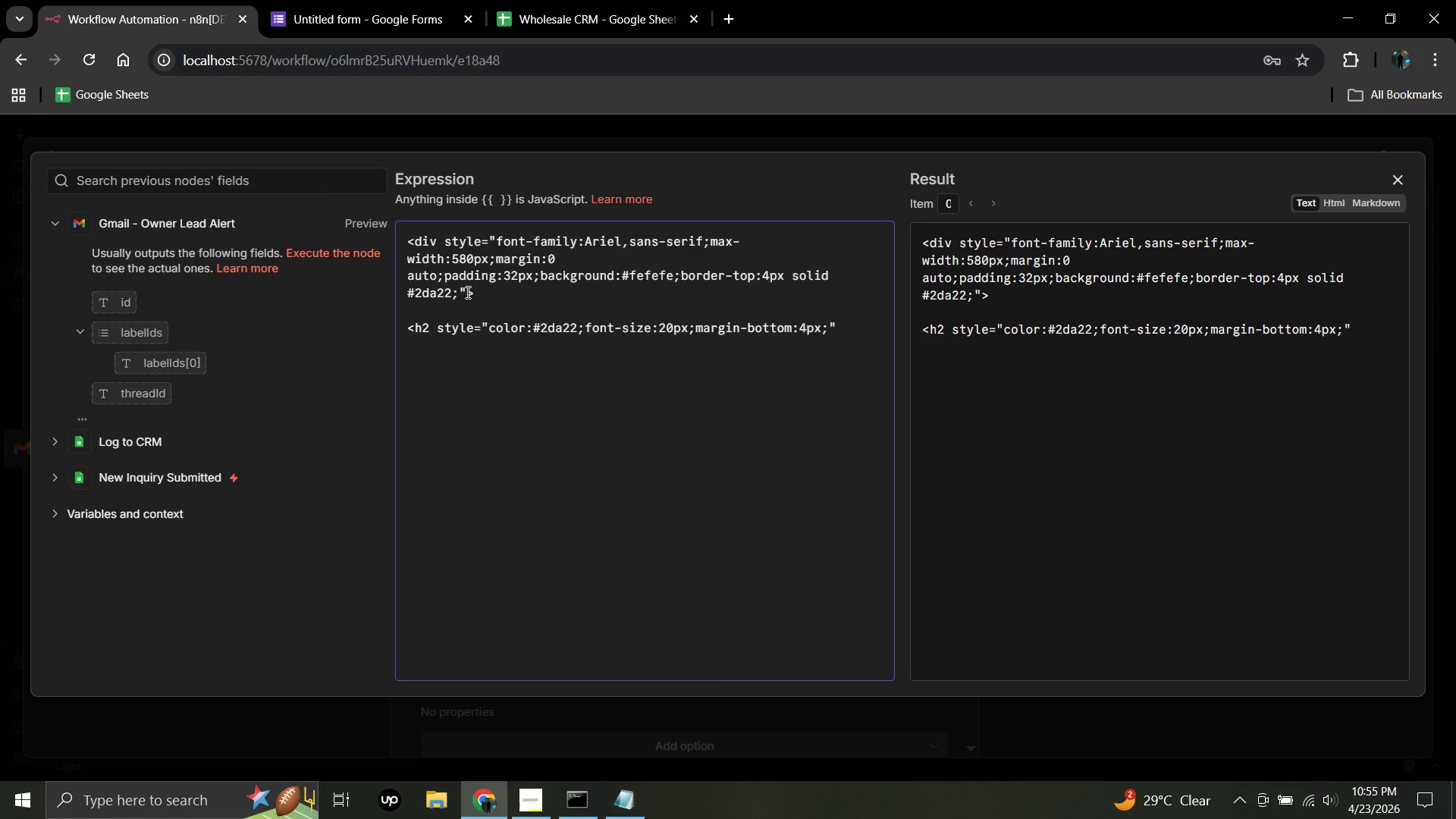 
left_click([841, 322])
 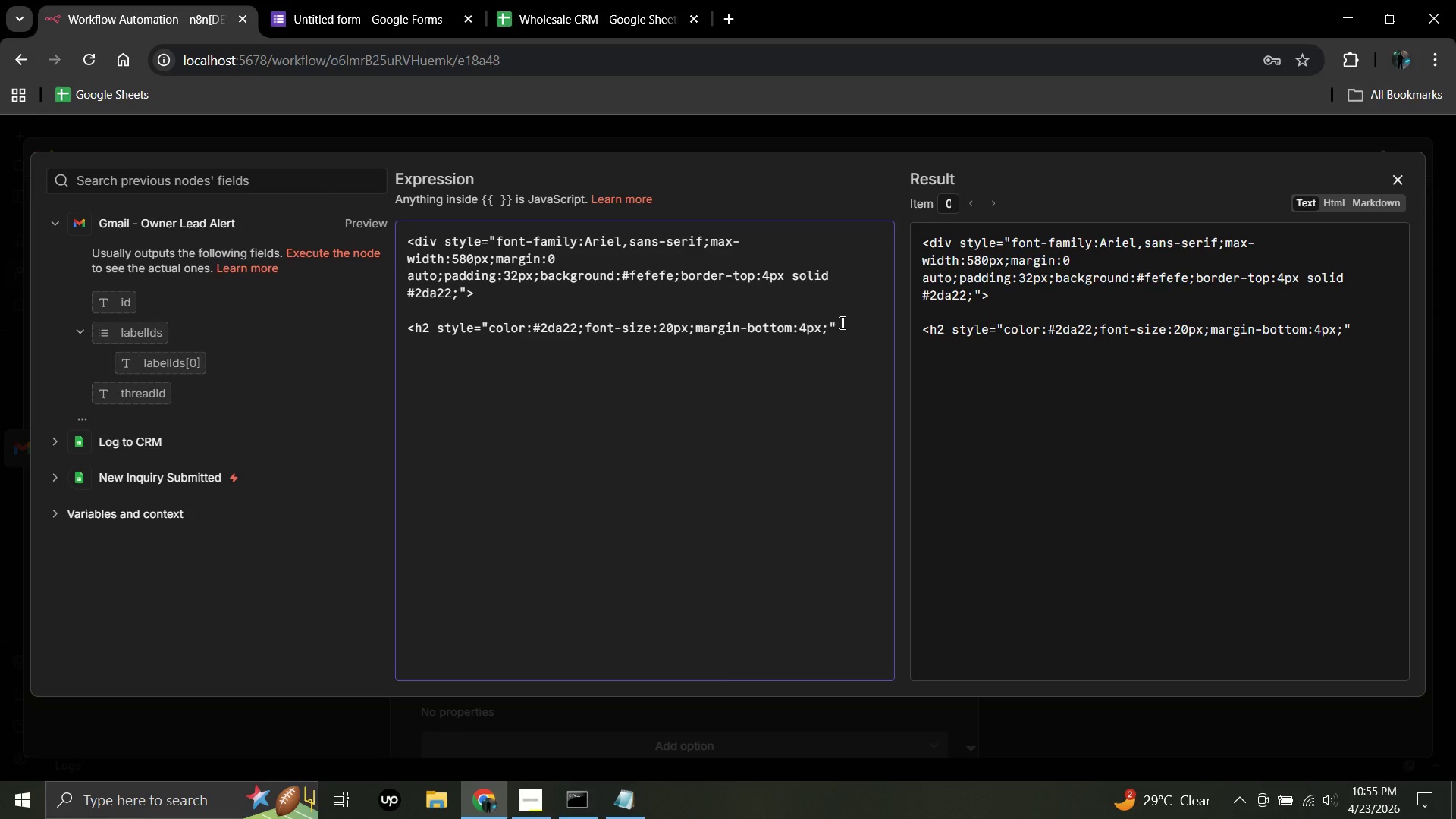 
key(Shift+Period)
 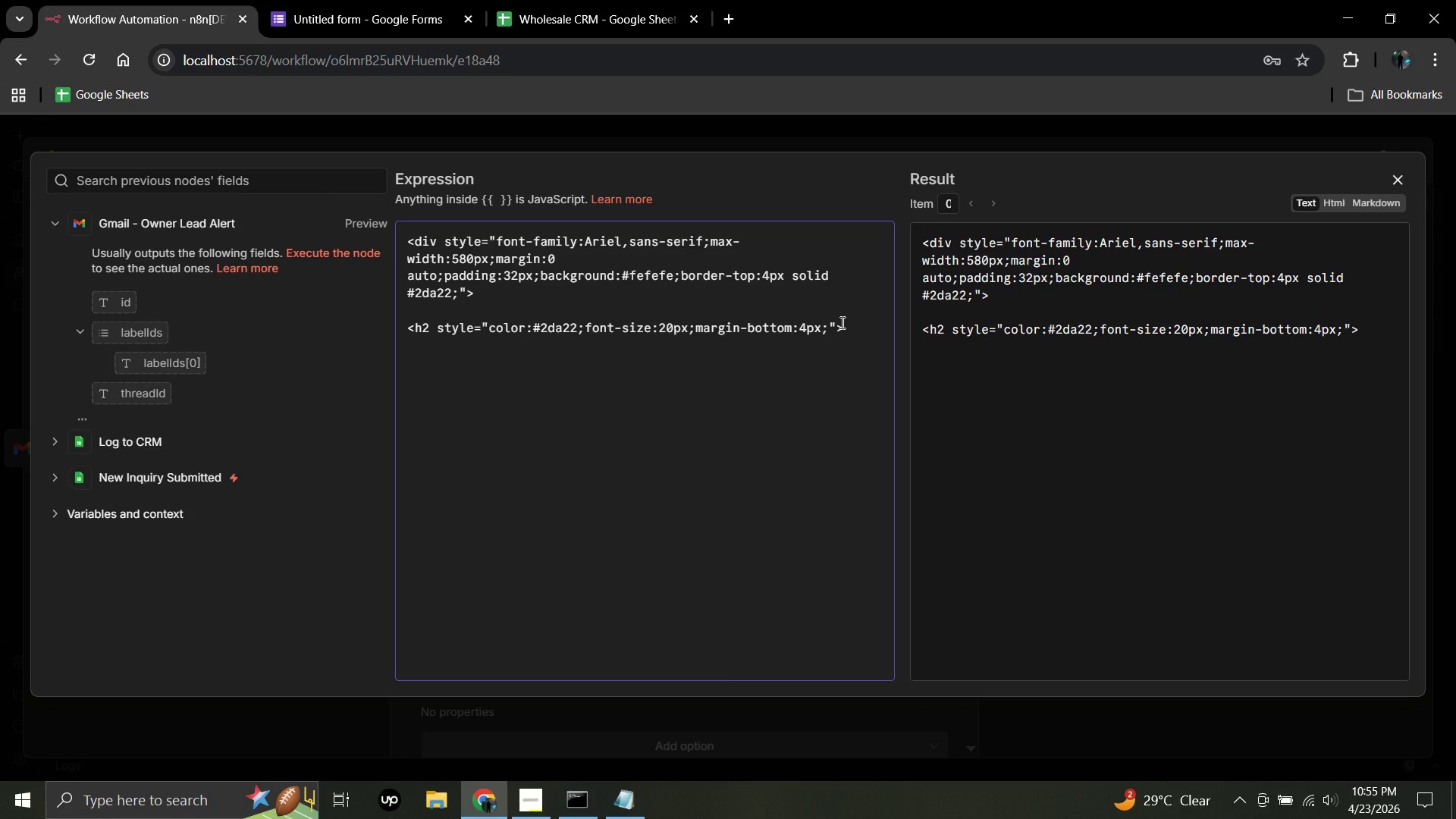 
wait(5.55)
 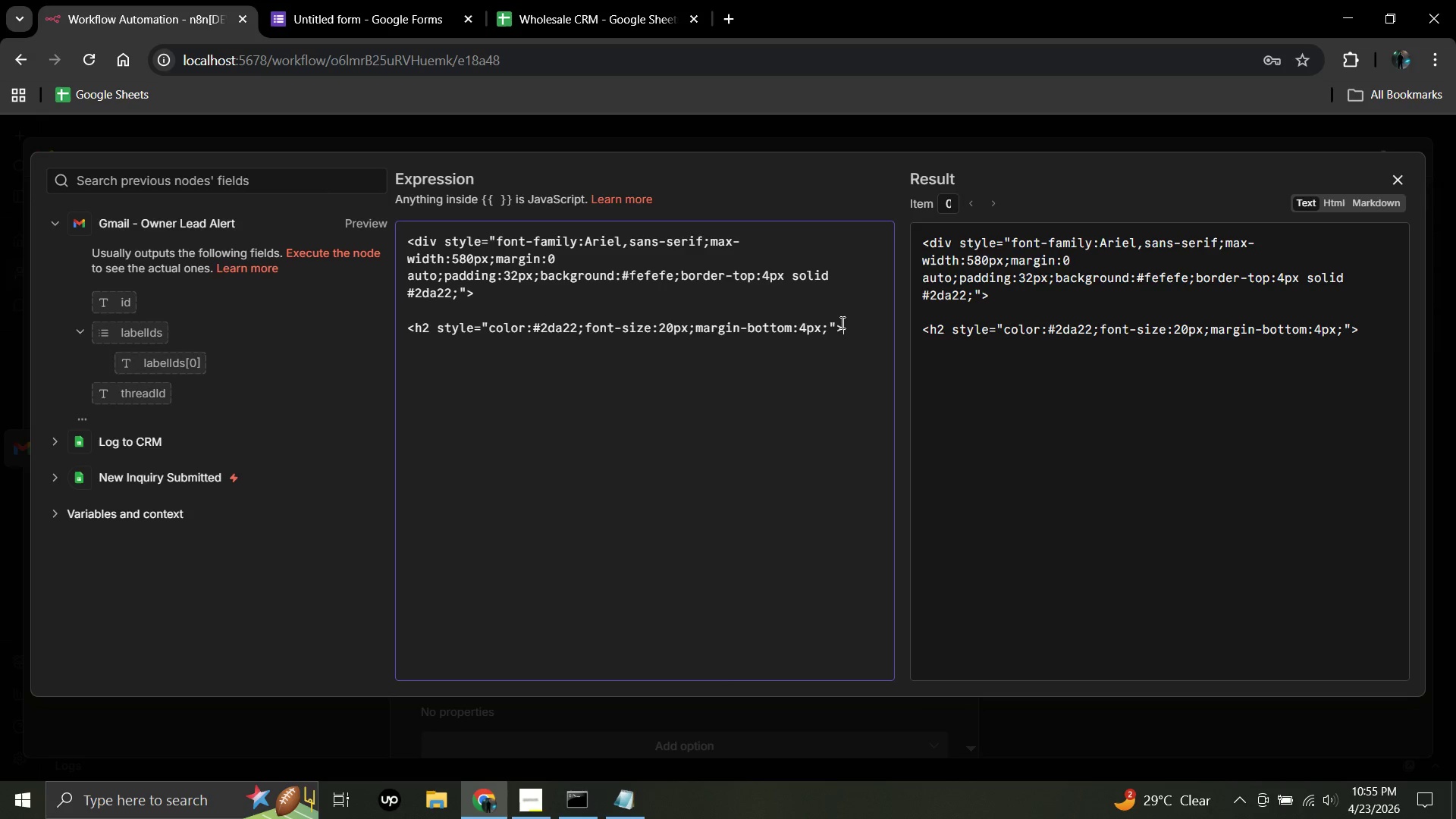 
type(Thank You for )
 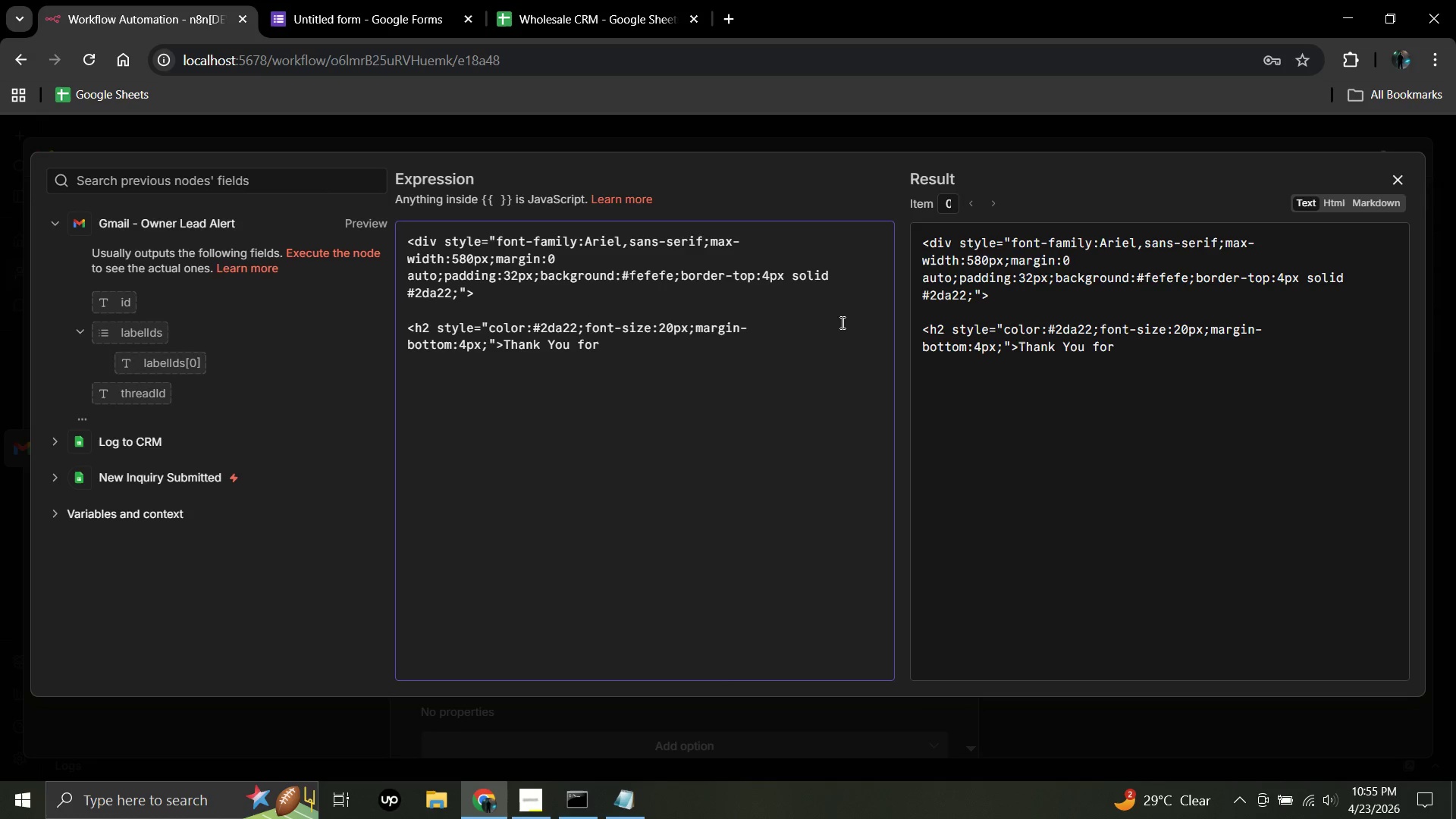 
type(Your Inquiry</h2>)
 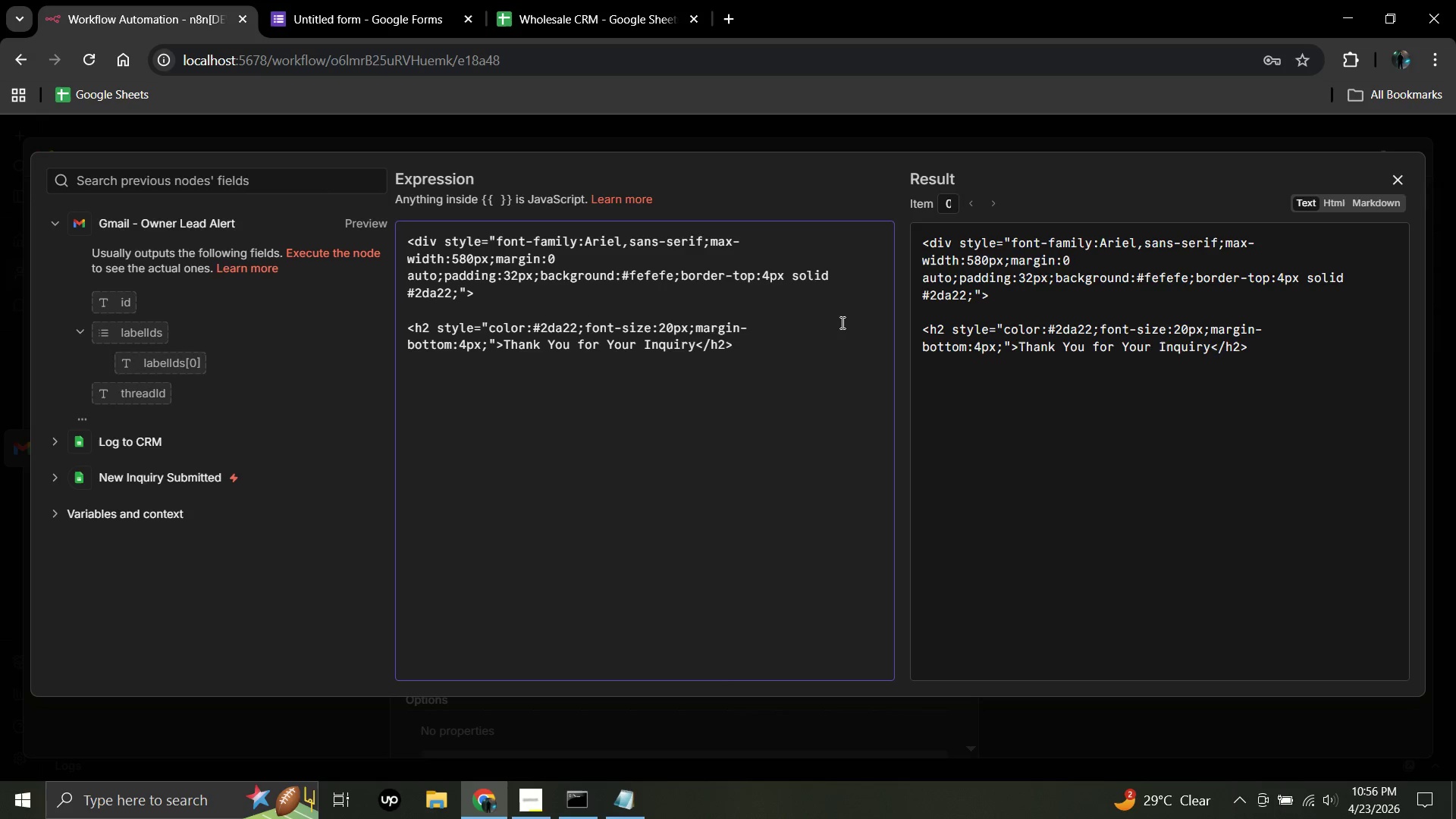 
key(Enter)
 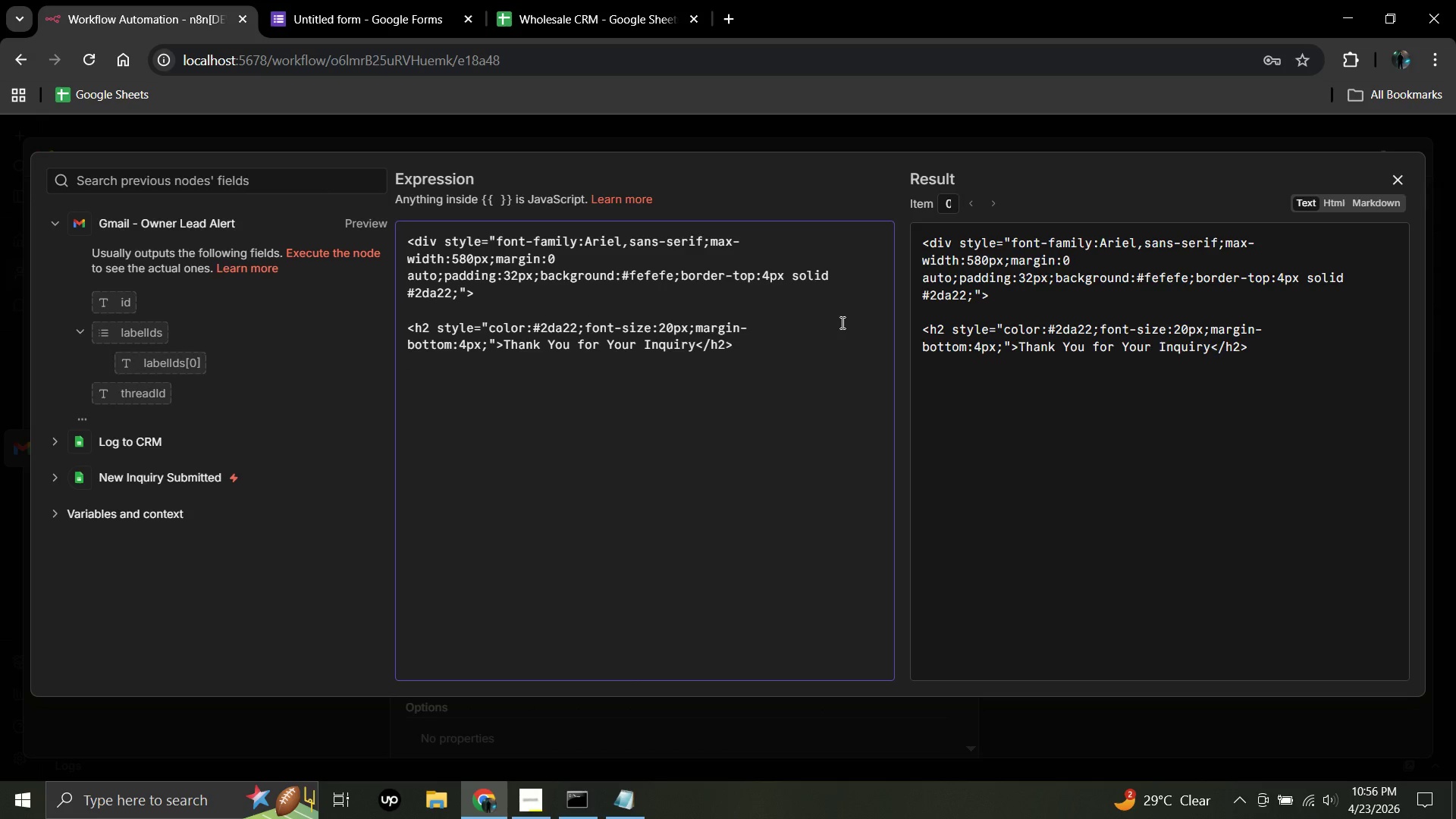 
key(Space)
 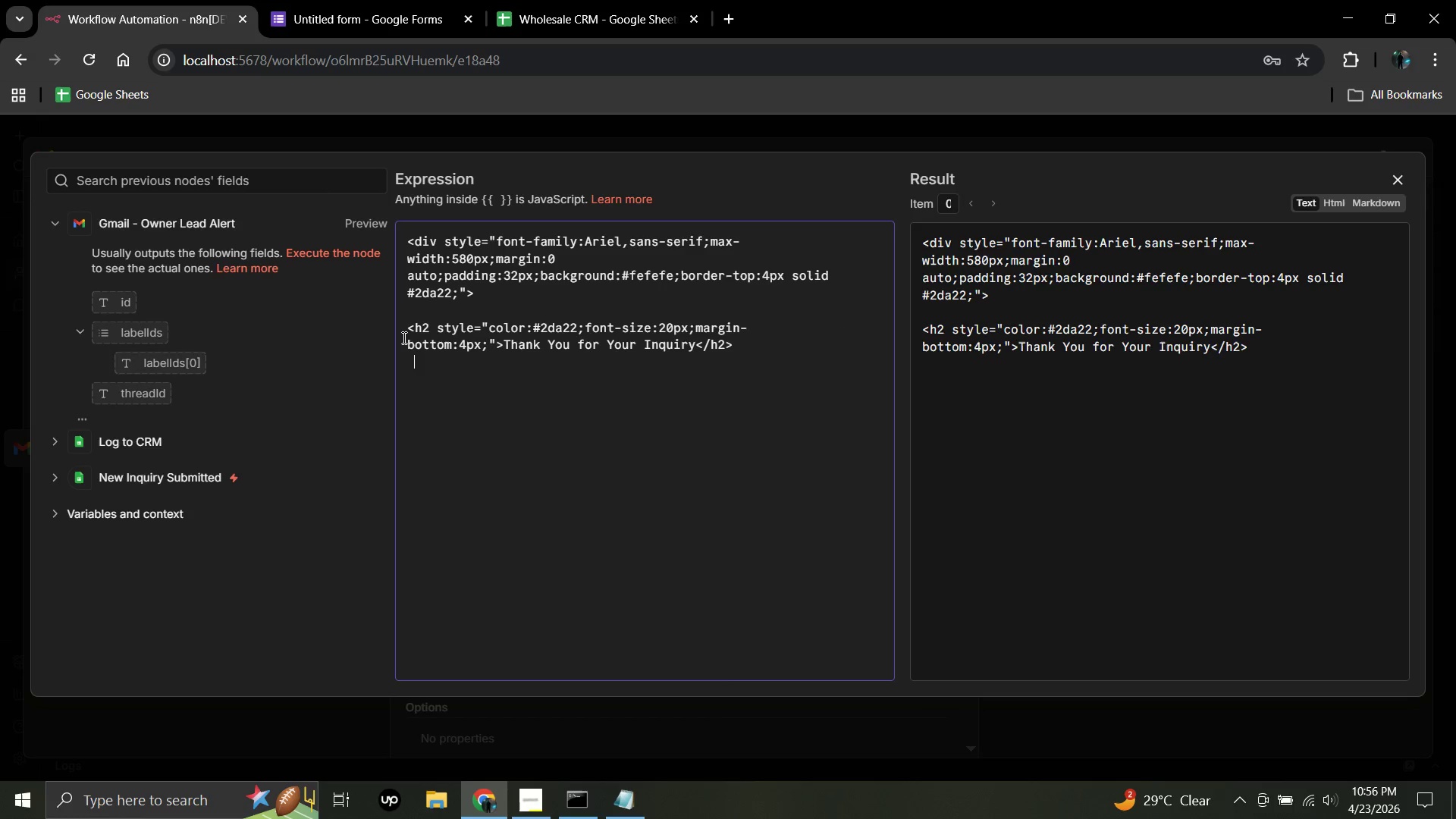 
wait(5.92)
 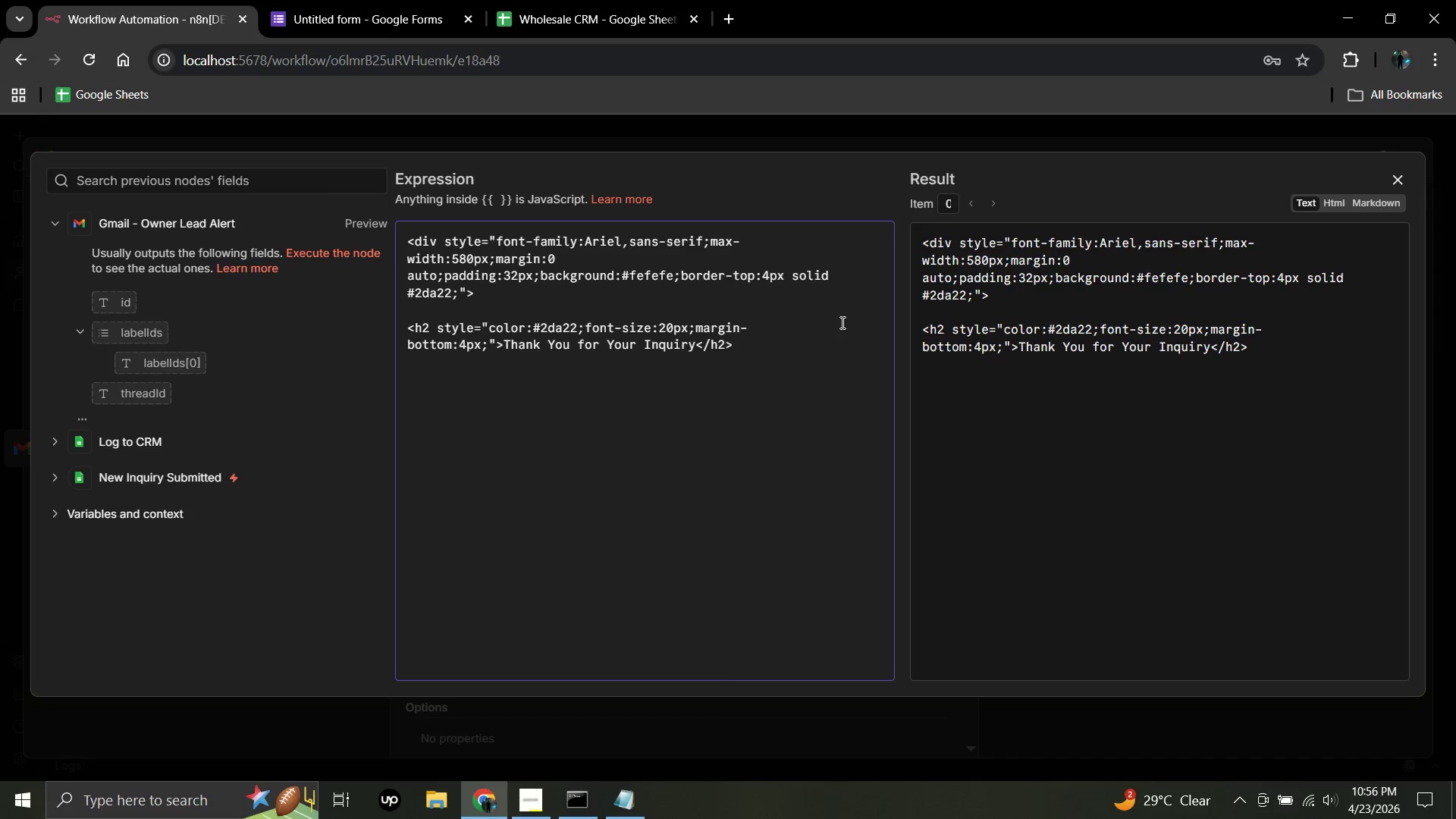 
left_click([404, 325])
 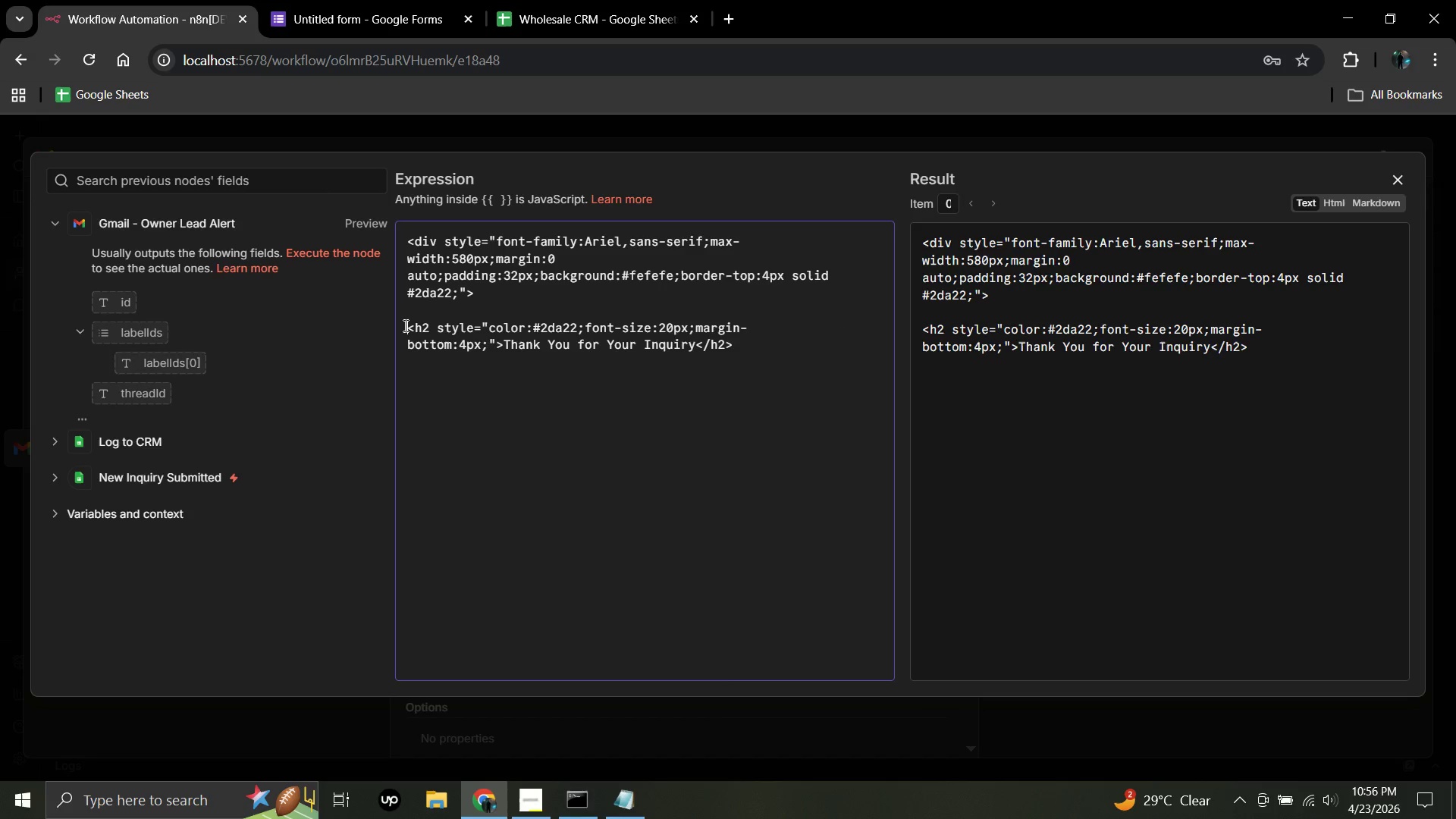 
key(Enter)
 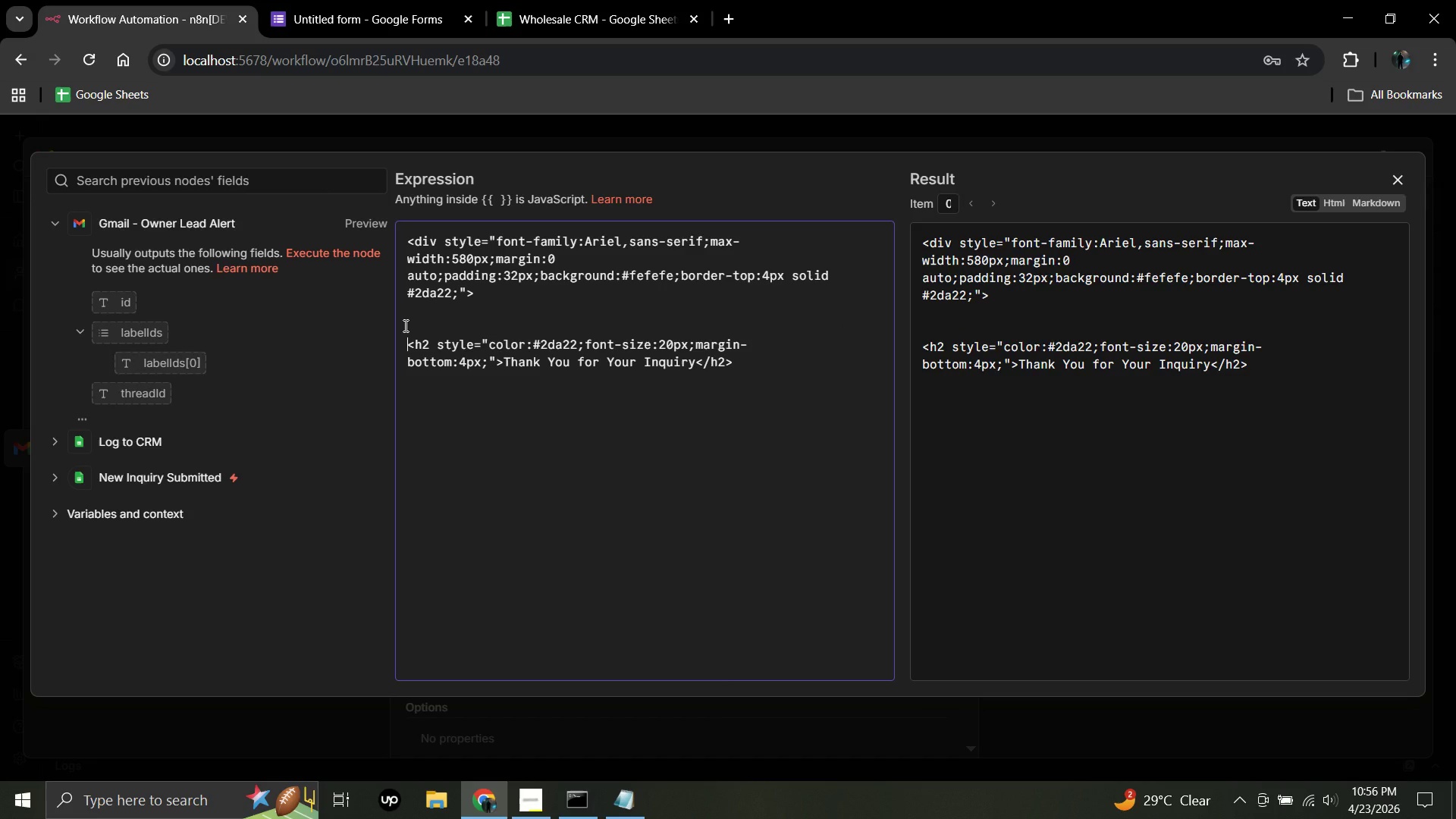 
key(Backspace)
 